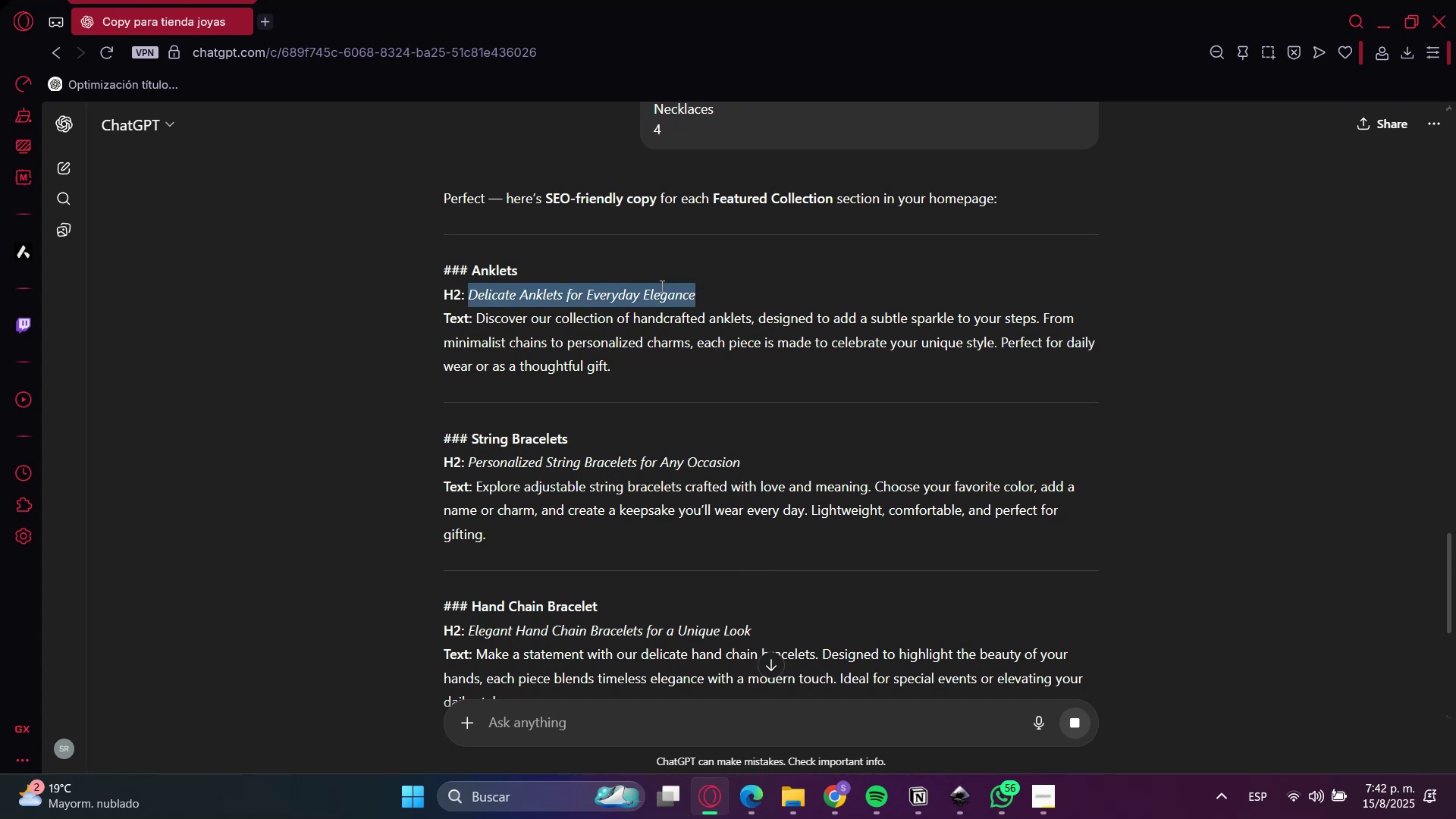 
key(Control+C)
 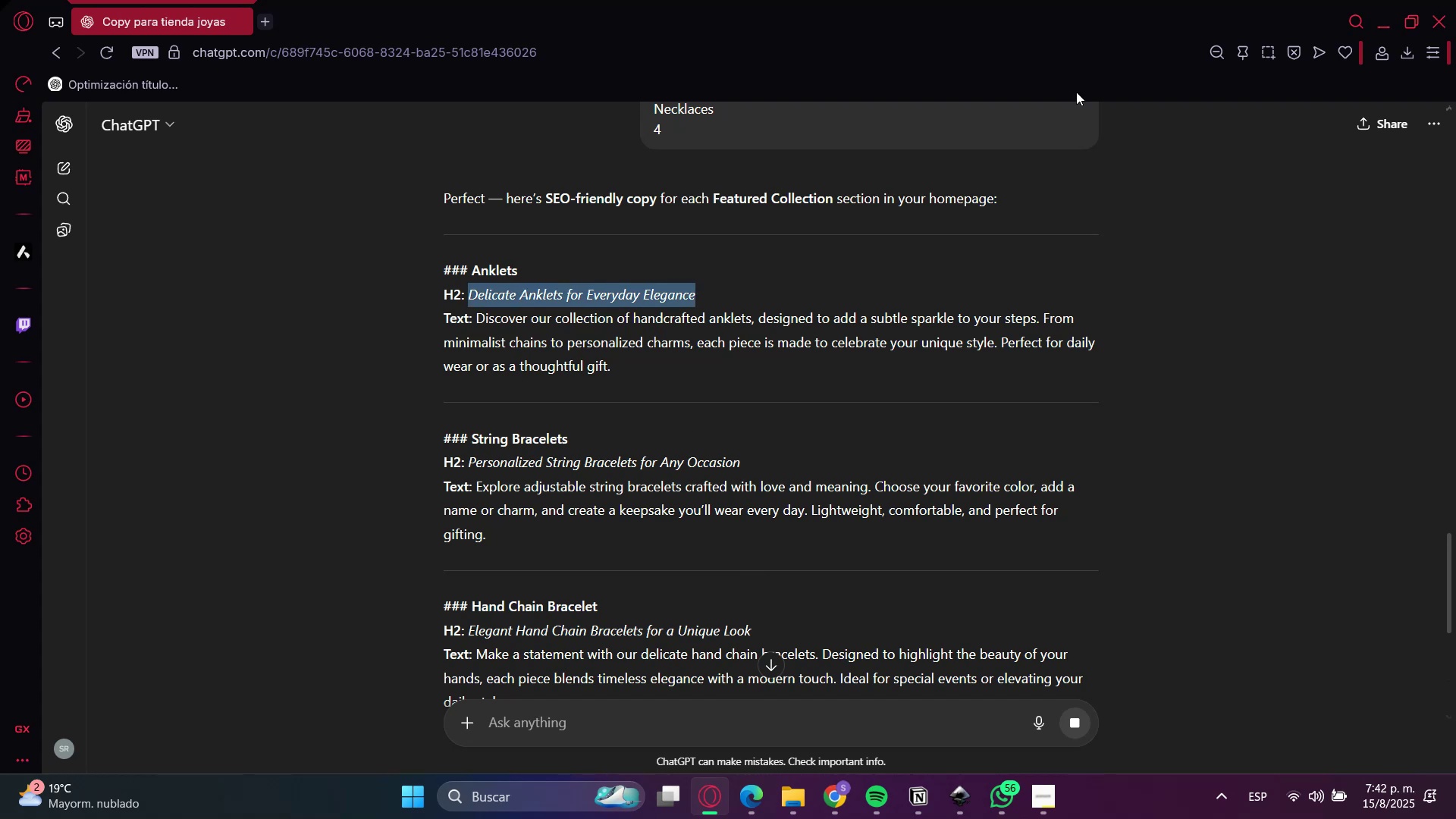 
key(Control+C)
 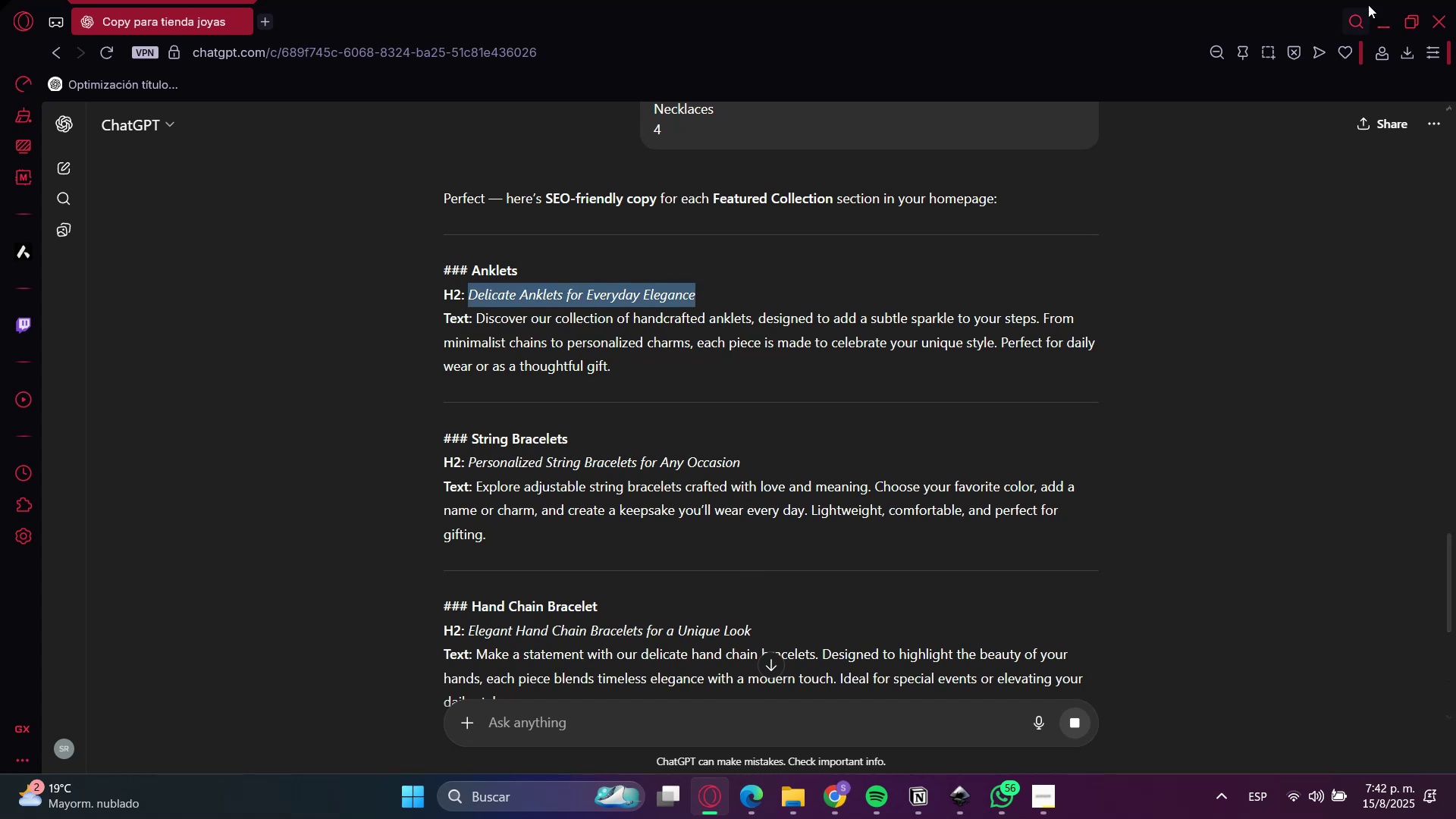 
key(Control+C)
 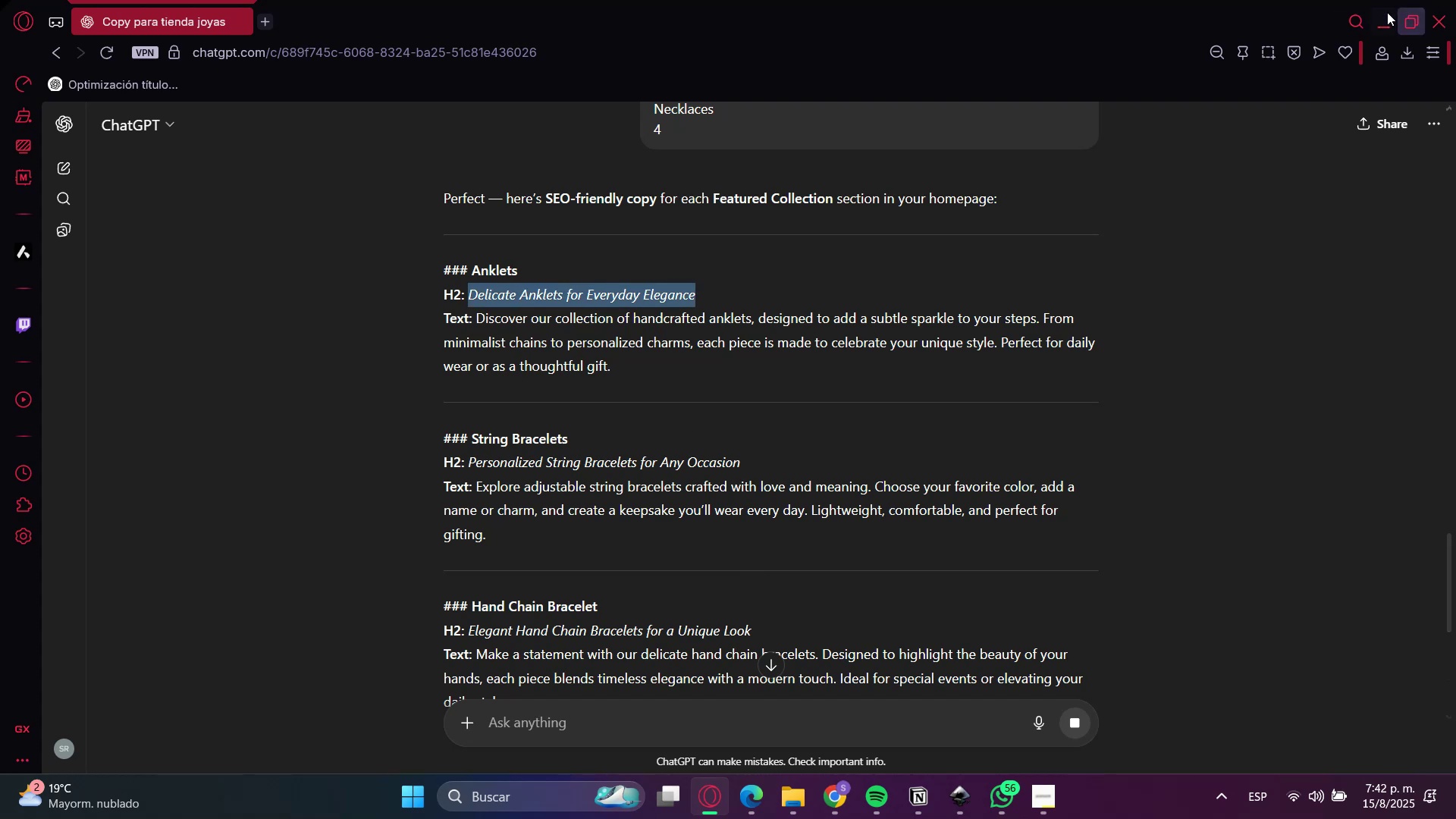 
left_click([1386, 13])
 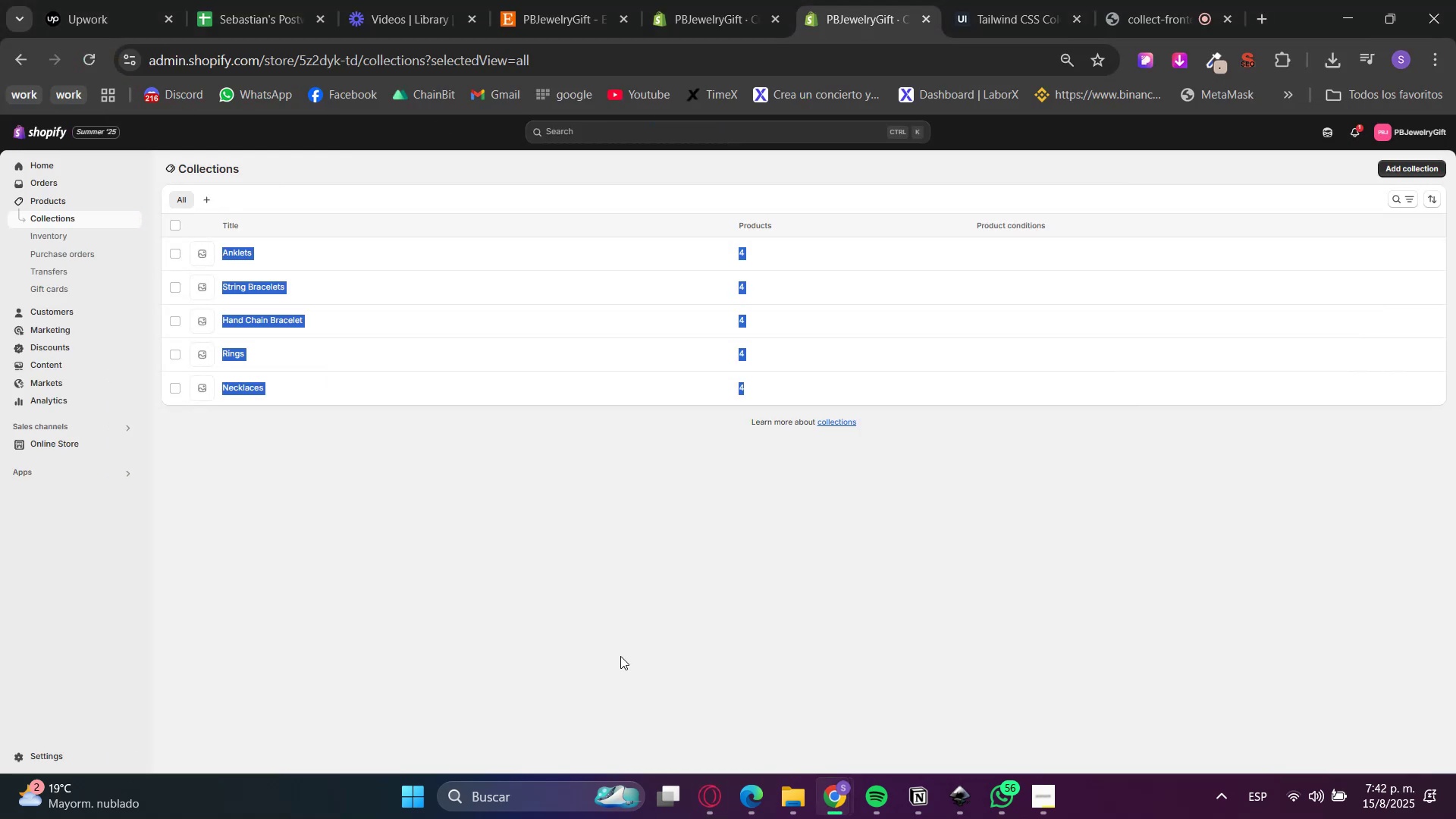 
double_click([725, 0])
 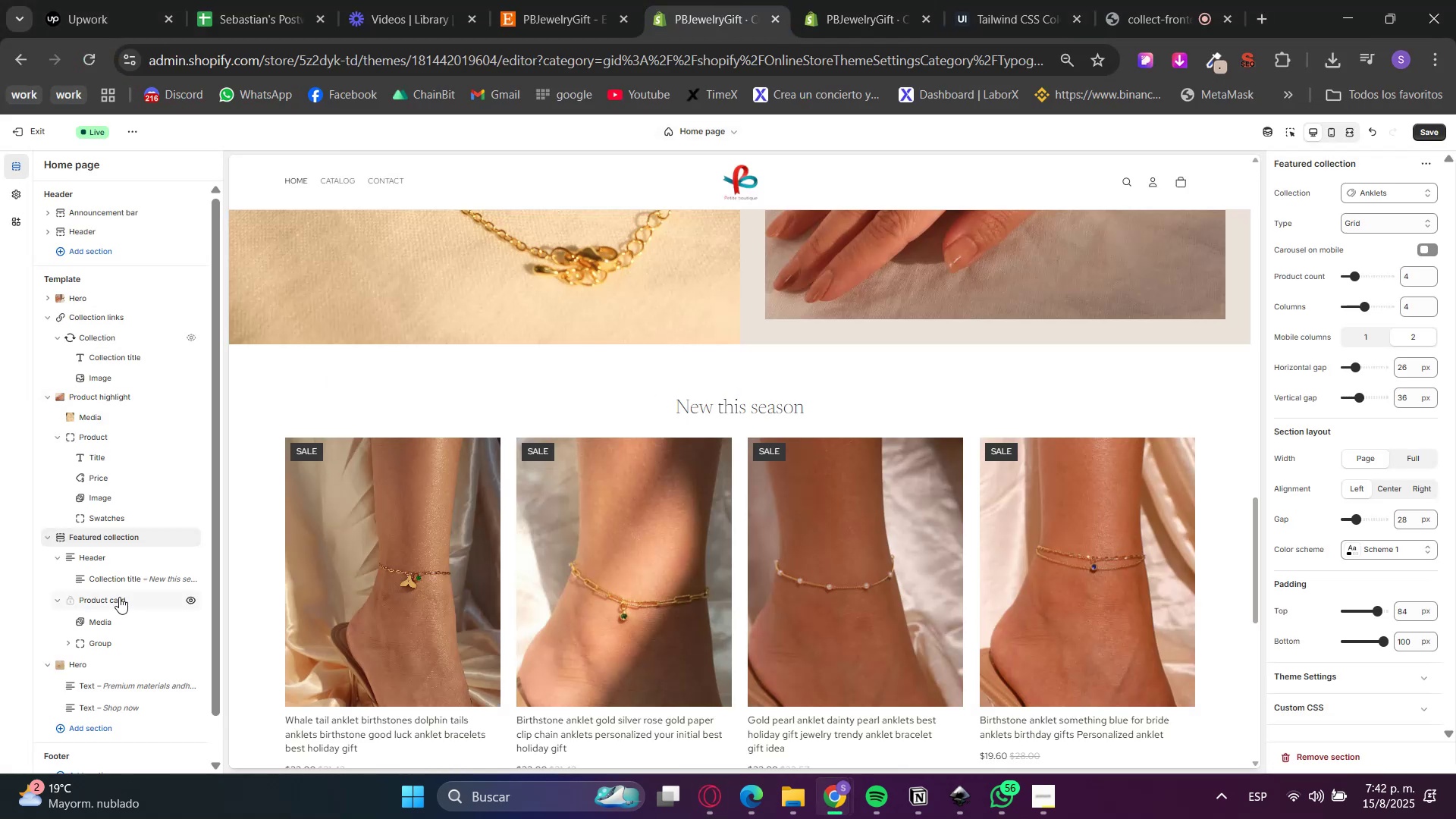 
left_click([114, 585])
 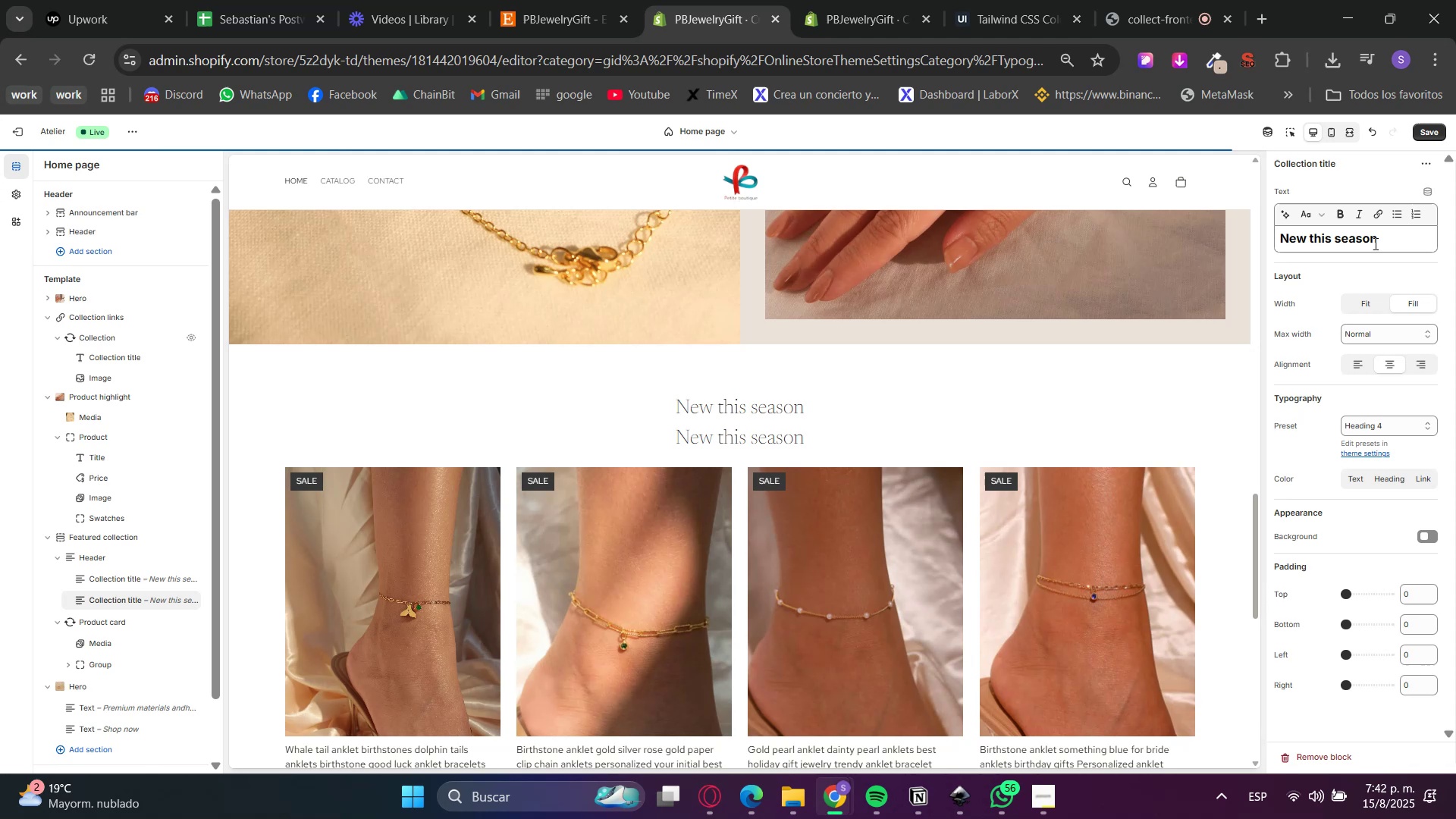 
left_click([138, 576])
 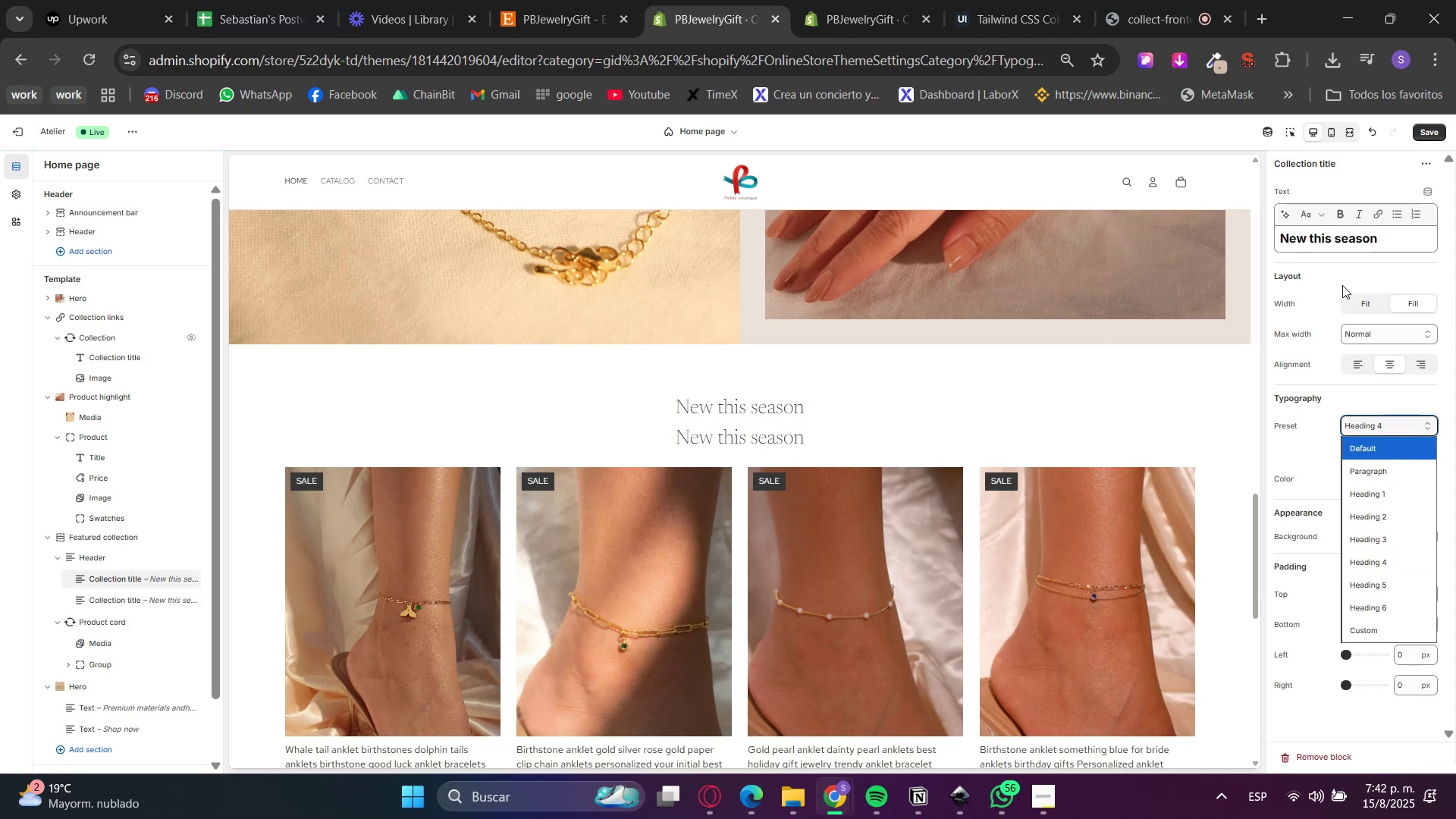 
double_click([1312, 218])
 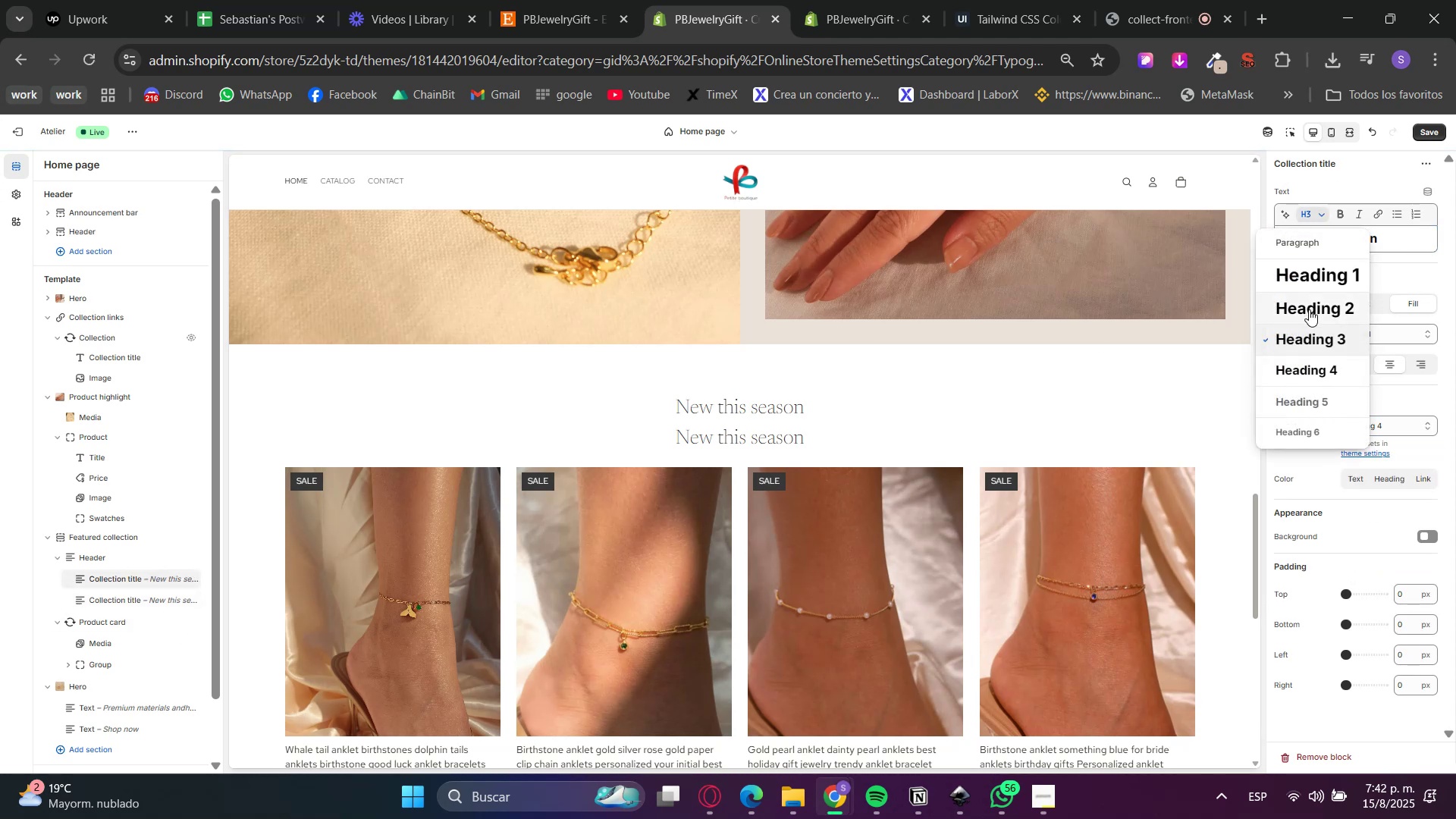 
left_click([1309, 311])
 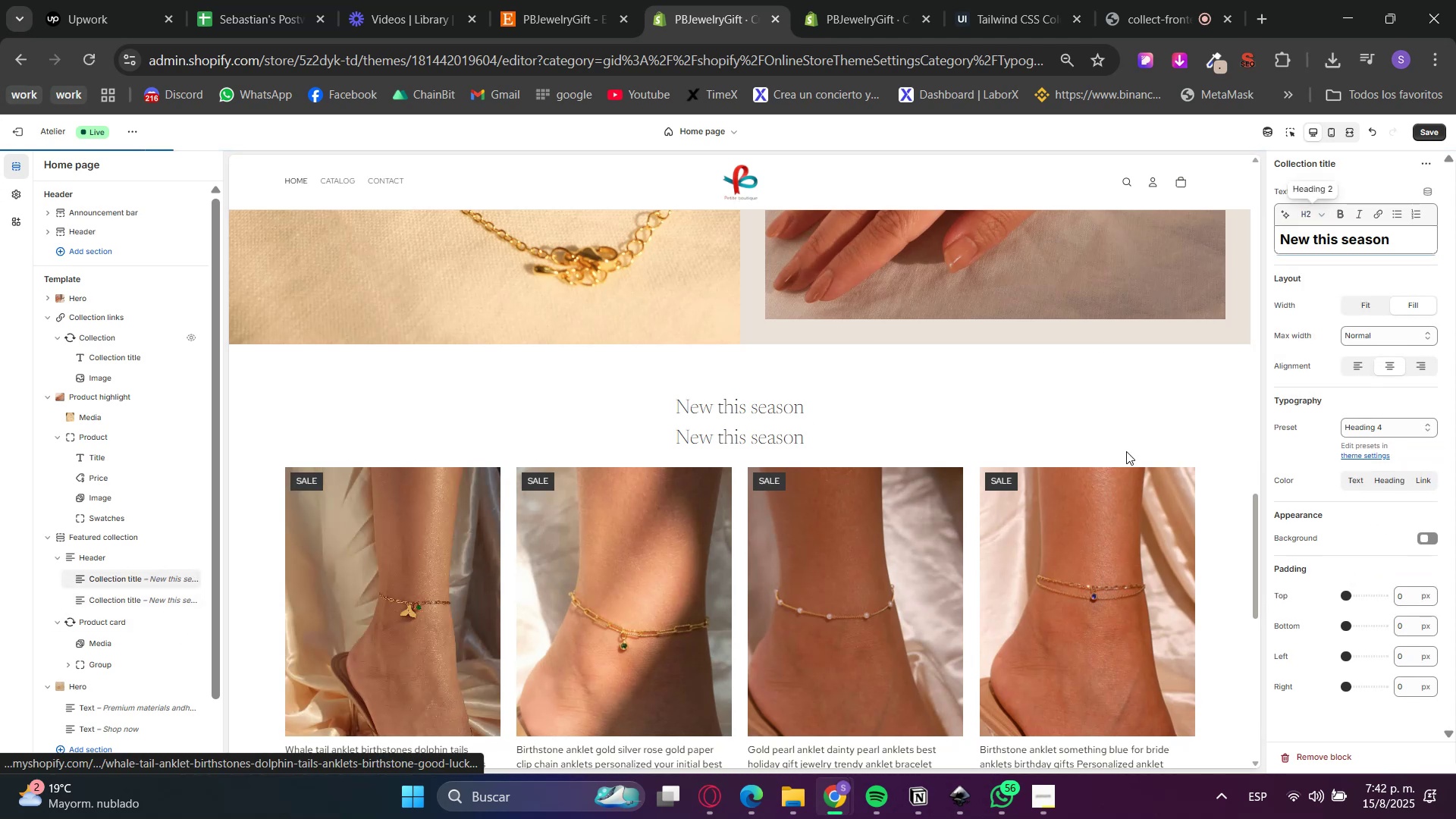 
left_click([1376, 425])
 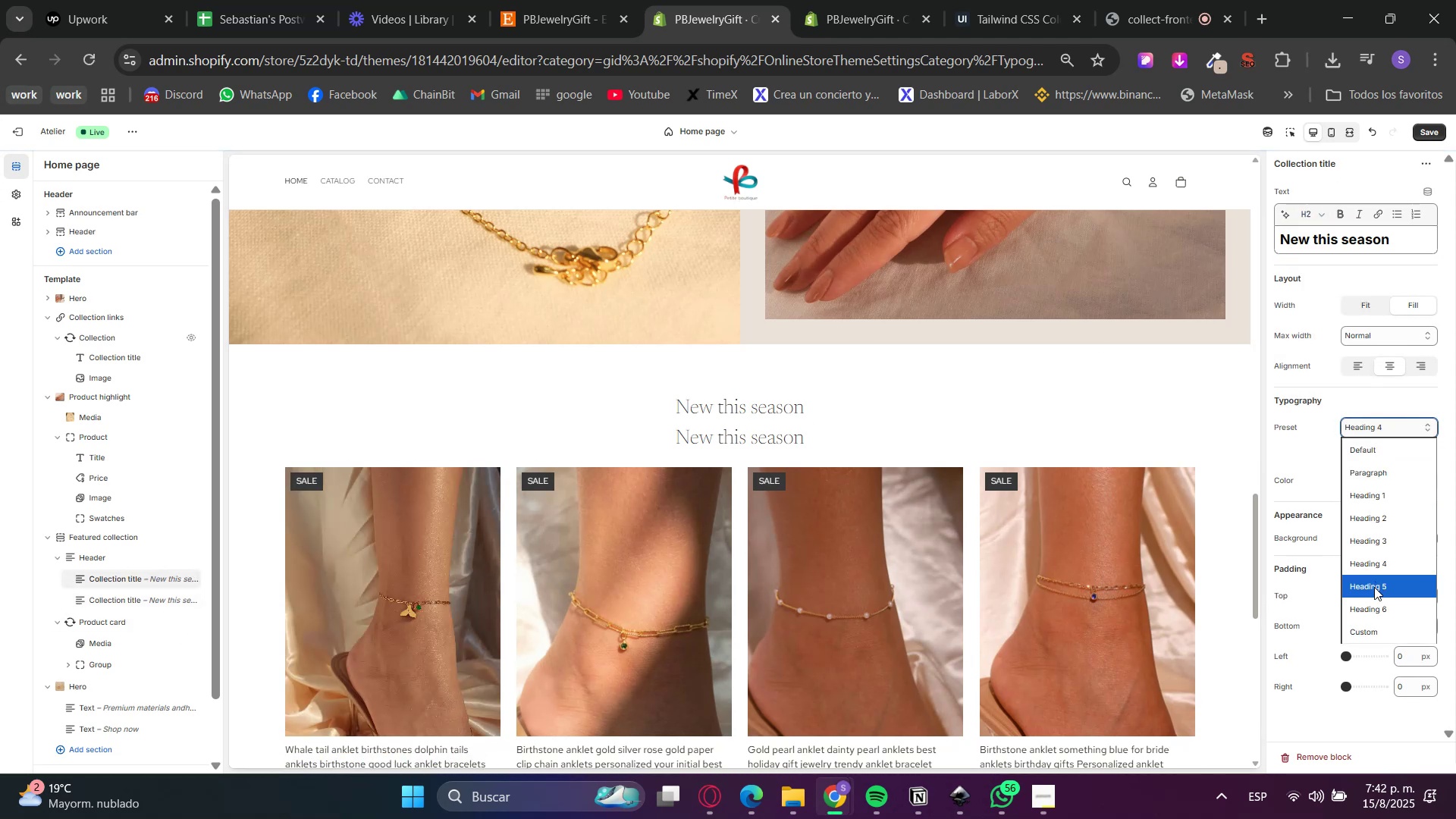 
double_click([1374, 587])
 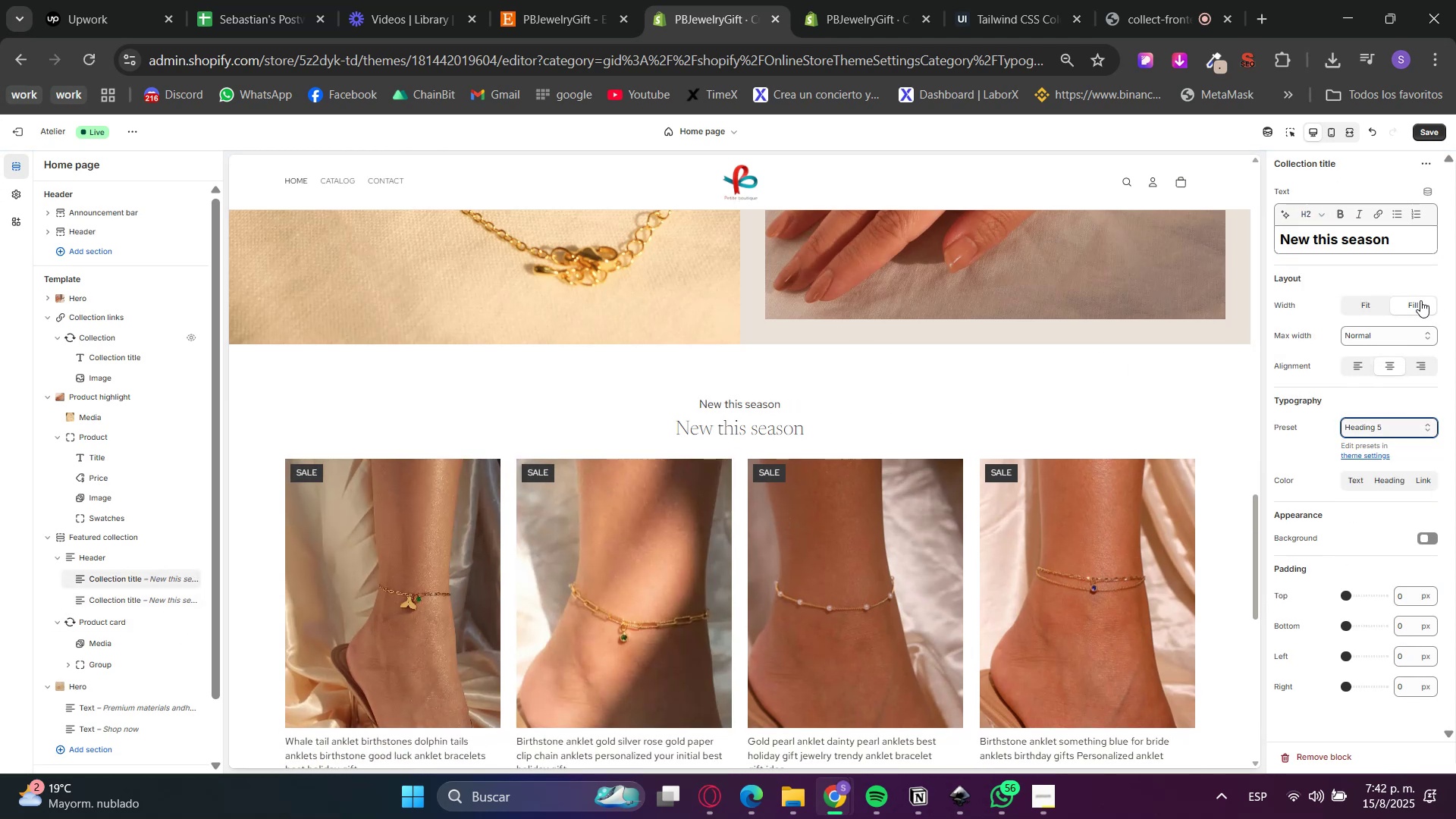 
double_click([1367, 622])
 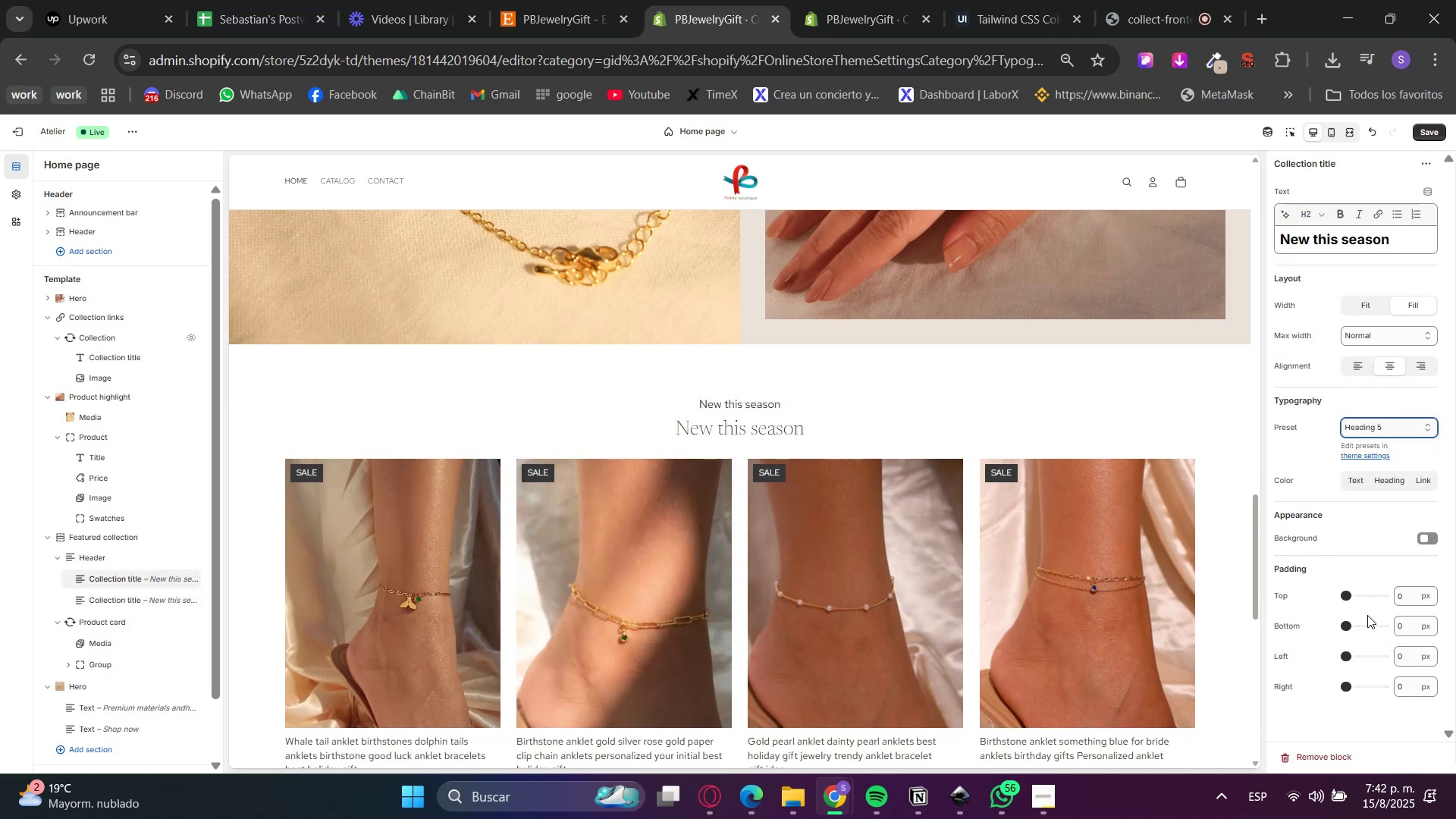 
triple_click([1369, 613])
 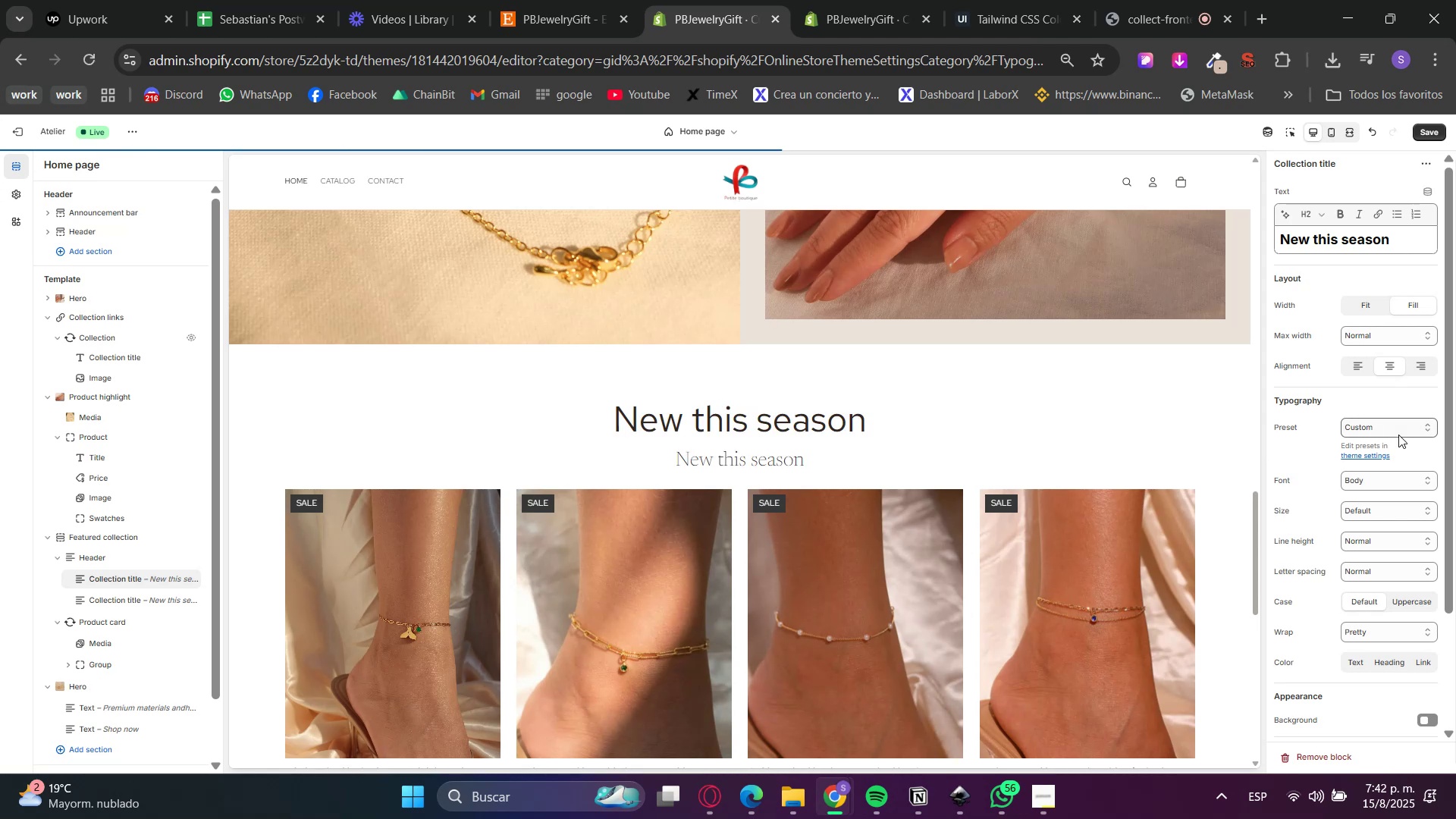 
left_click([1395, 424])
 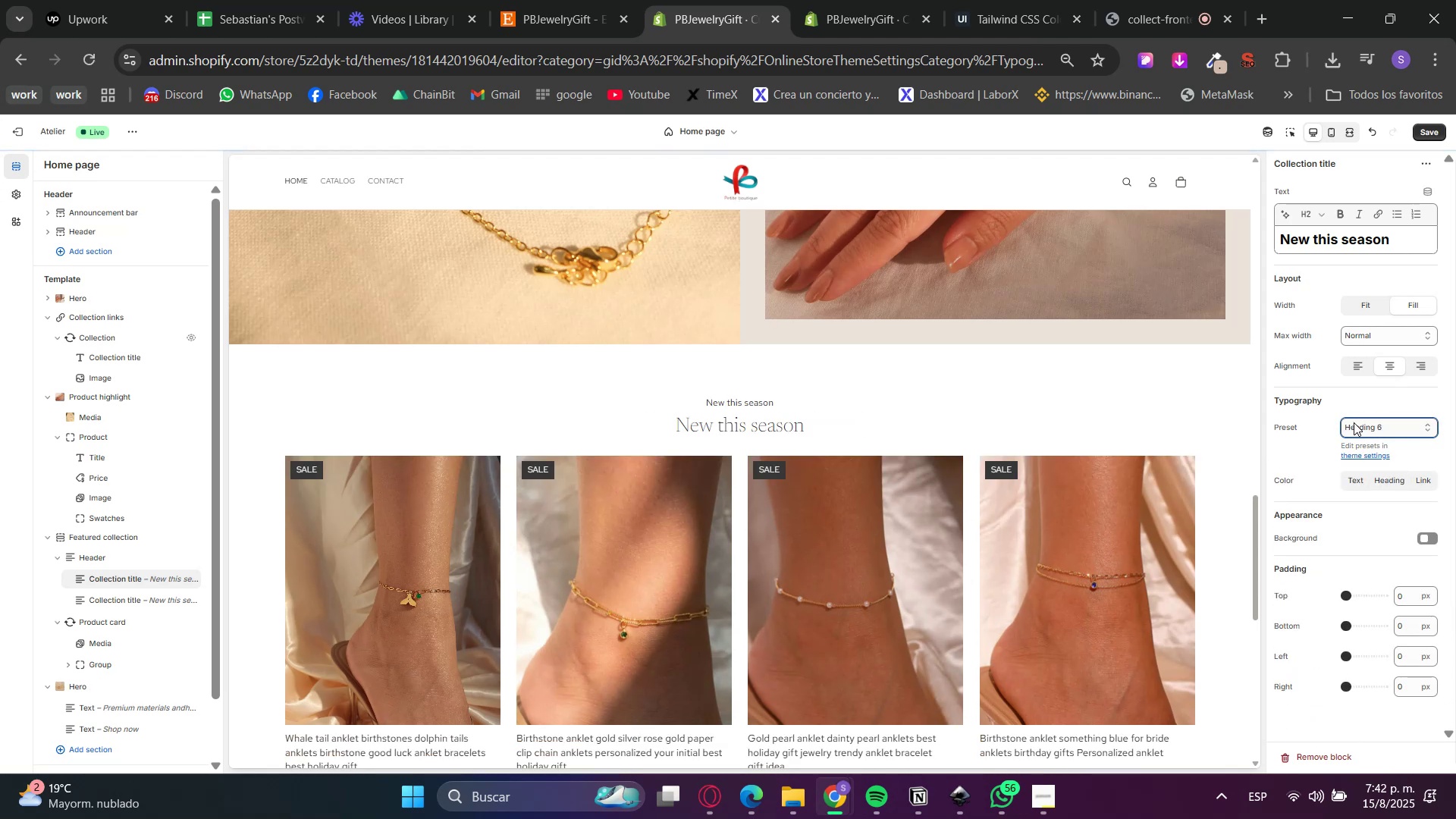 
left_click([1373, 435])
 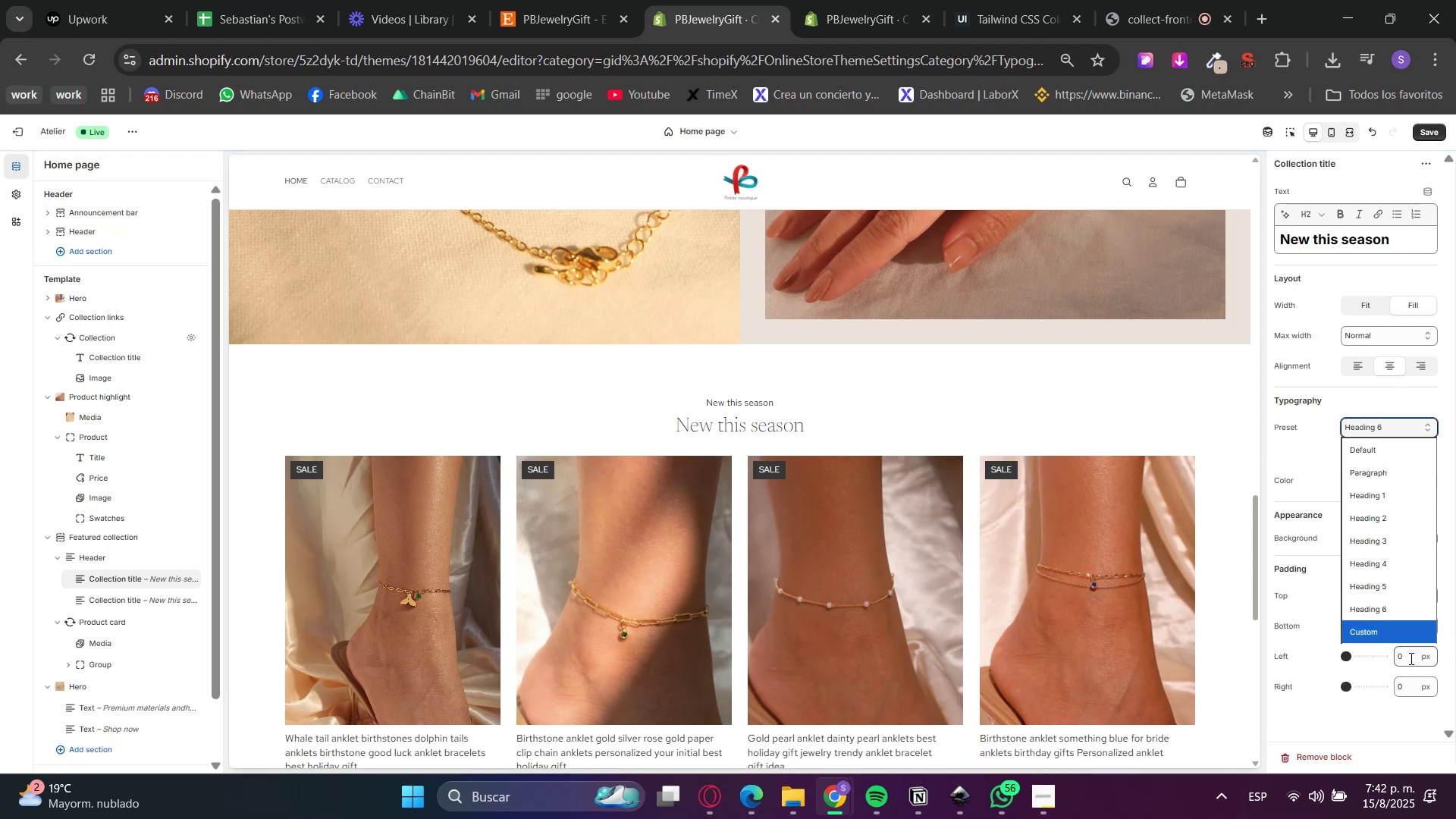 
left_click([1398, 629])
 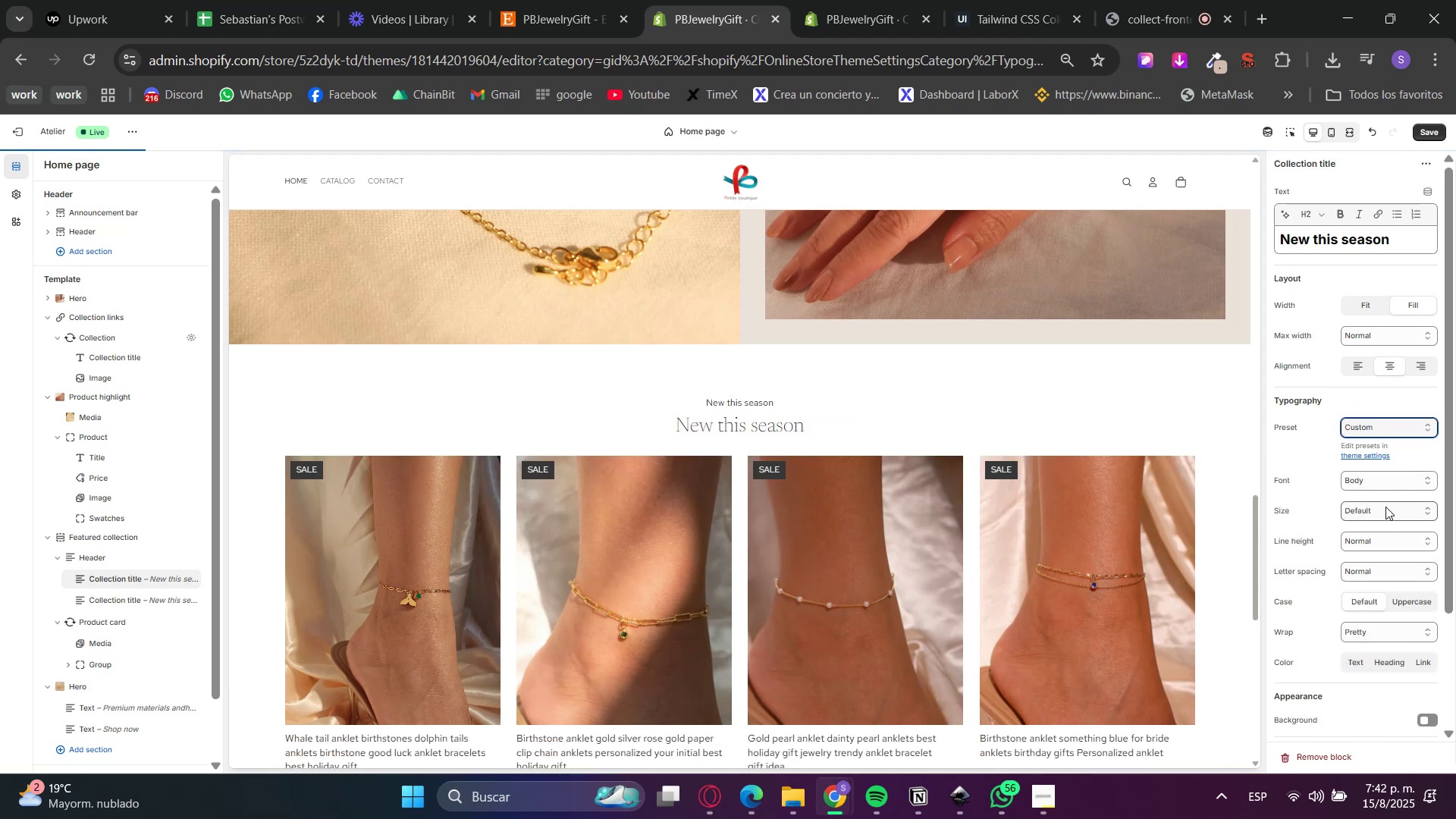 
left_click([1379, 484])
 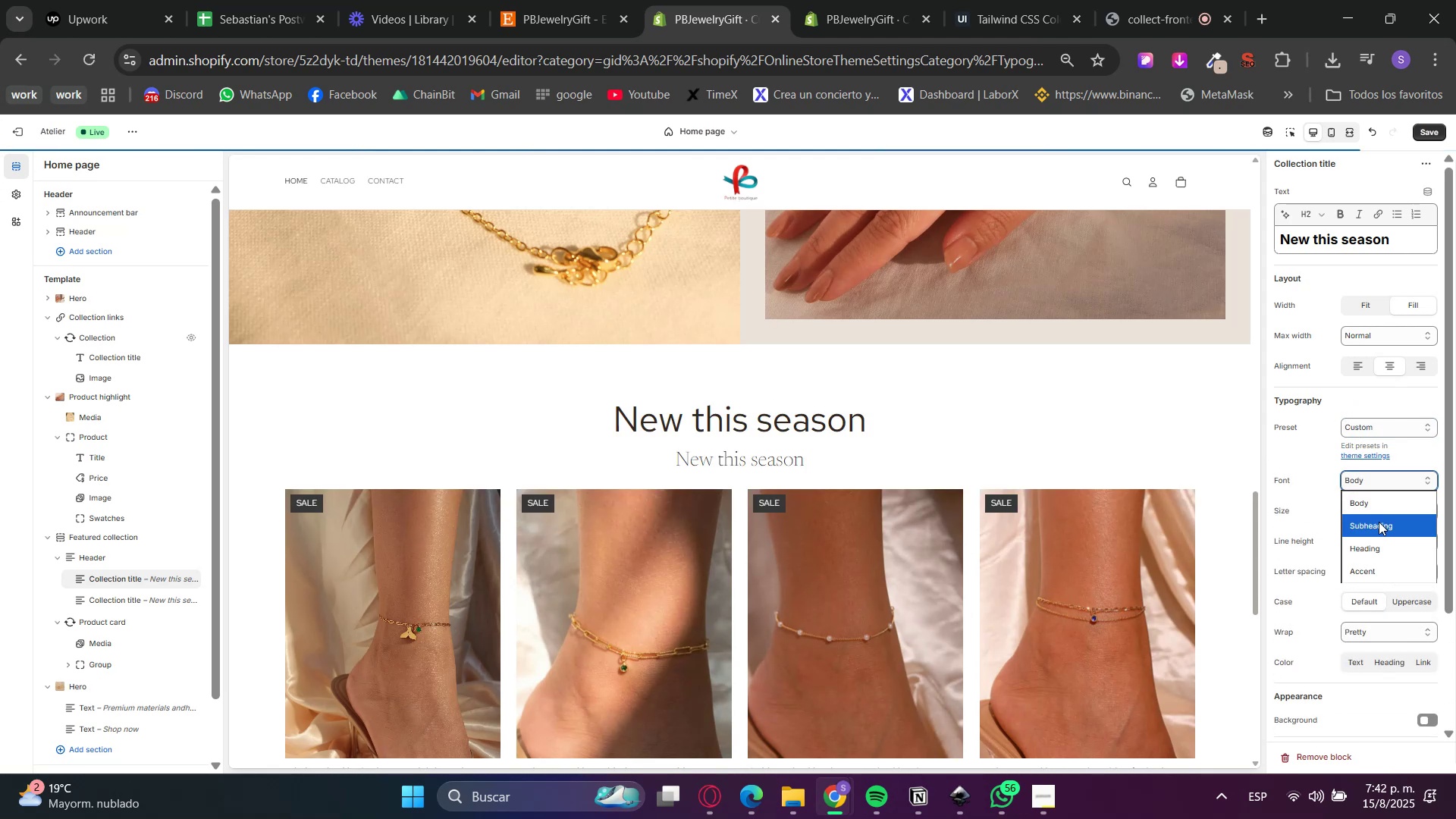 
left_click([1379, 523])
 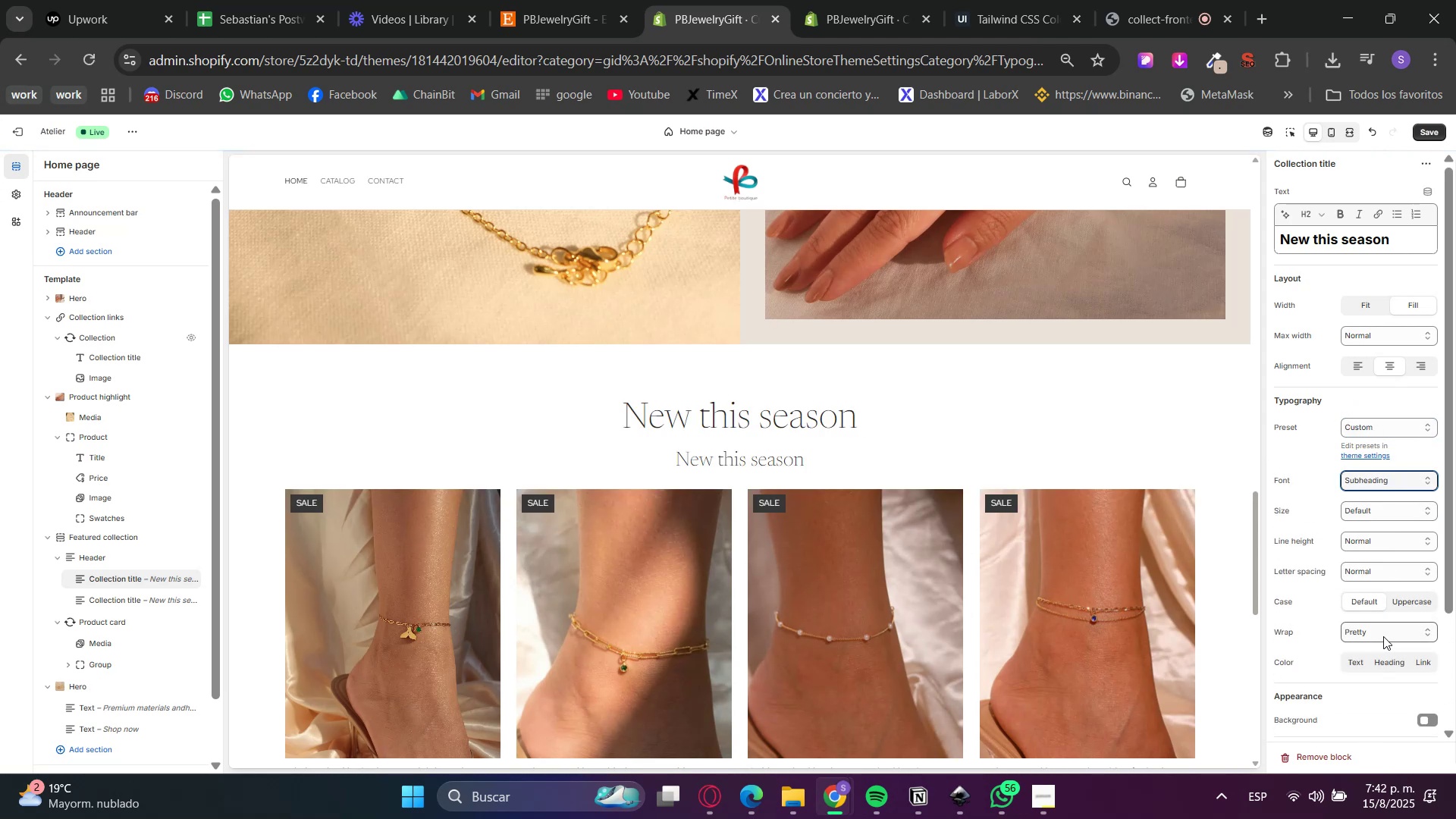 
left_click([1377, 515])
 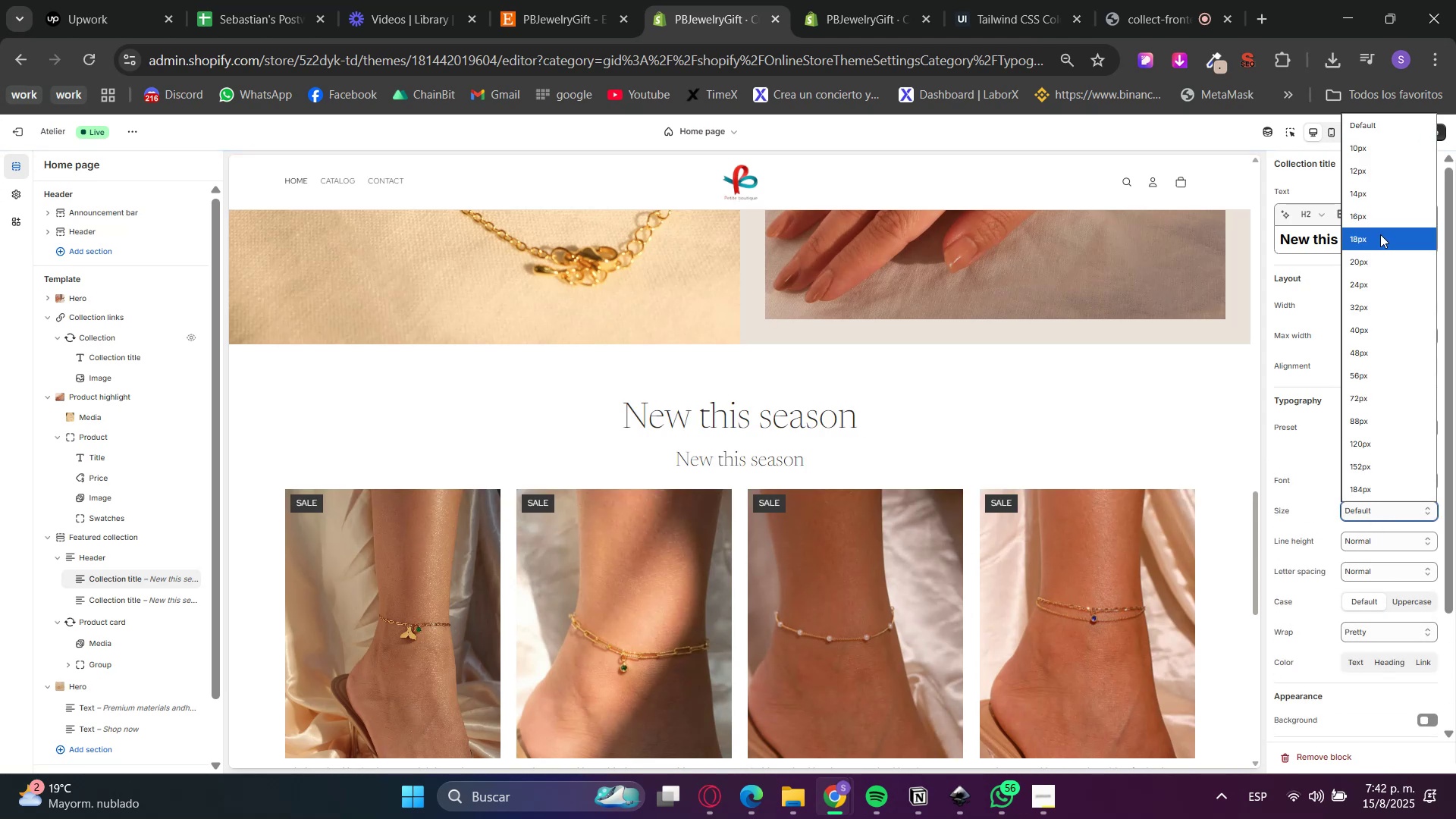 
left_click([1377, 237])
 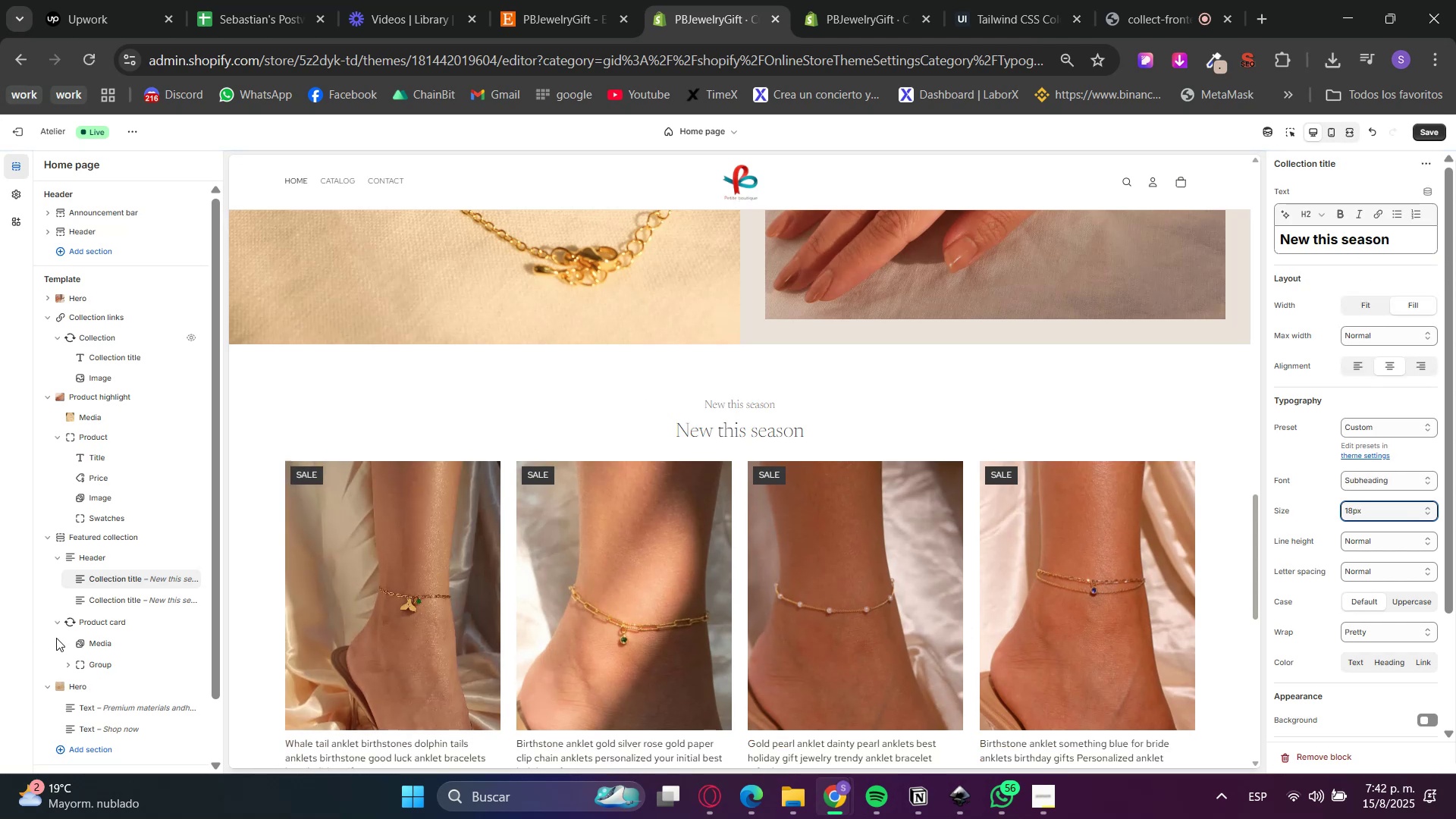 
left_click([106, 598])
 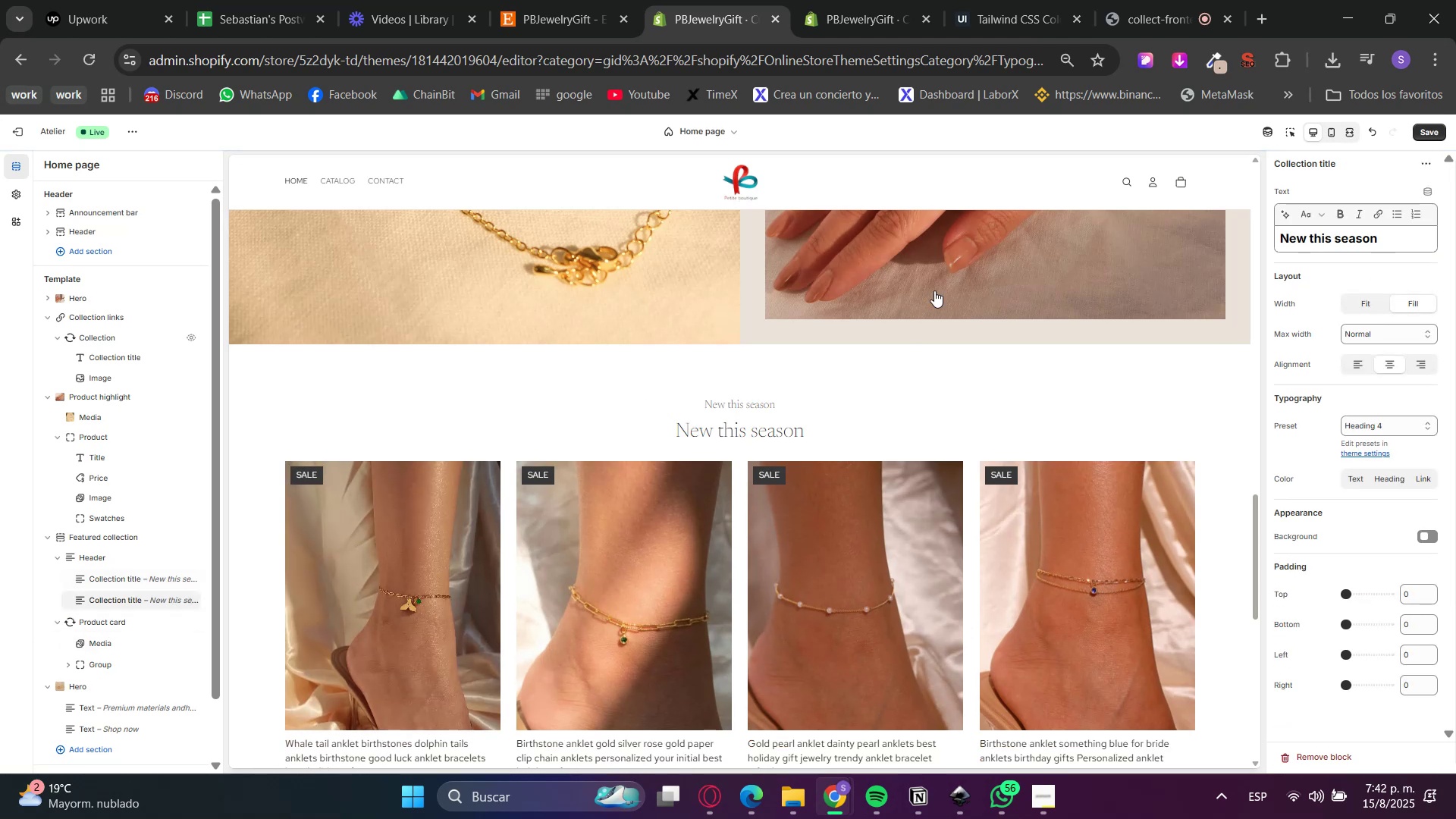 
scroll: coordinate [765, 543], scroll_direction: up, amount: 18.0
 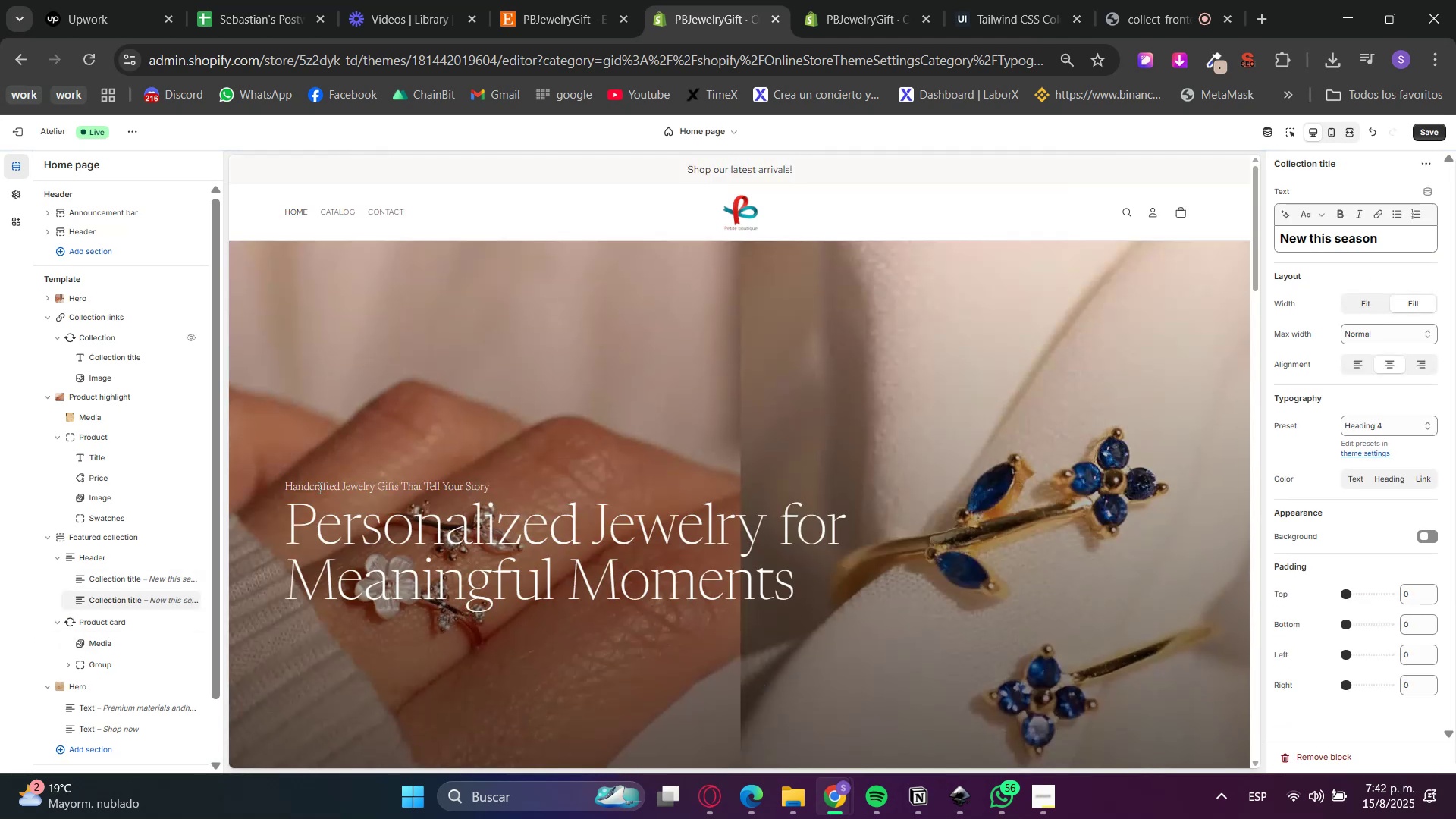 
scroll: coordinate [997, 485], scroll_direction: down, amount: 18.0
 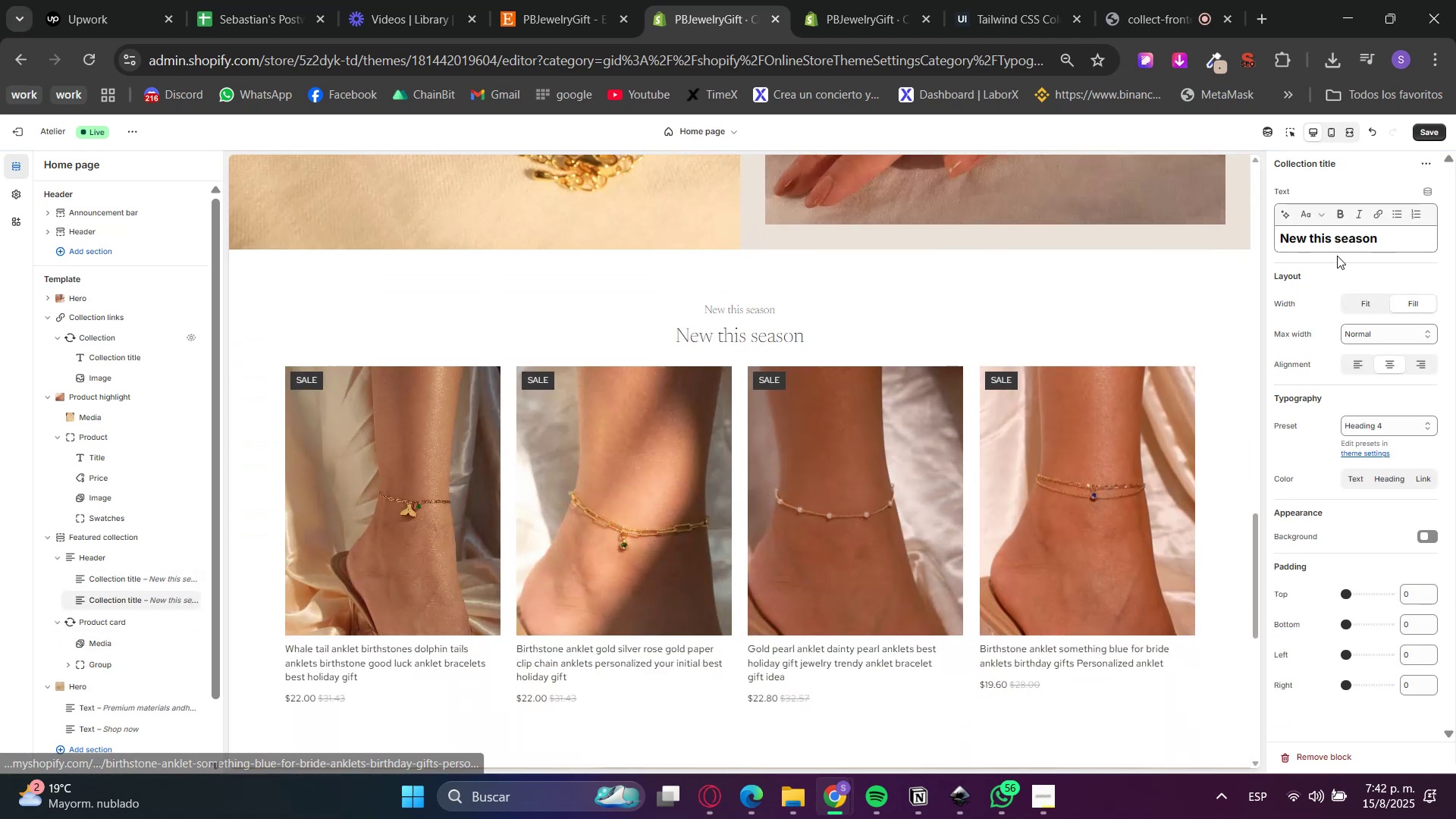 
double_click([1326, 234])
 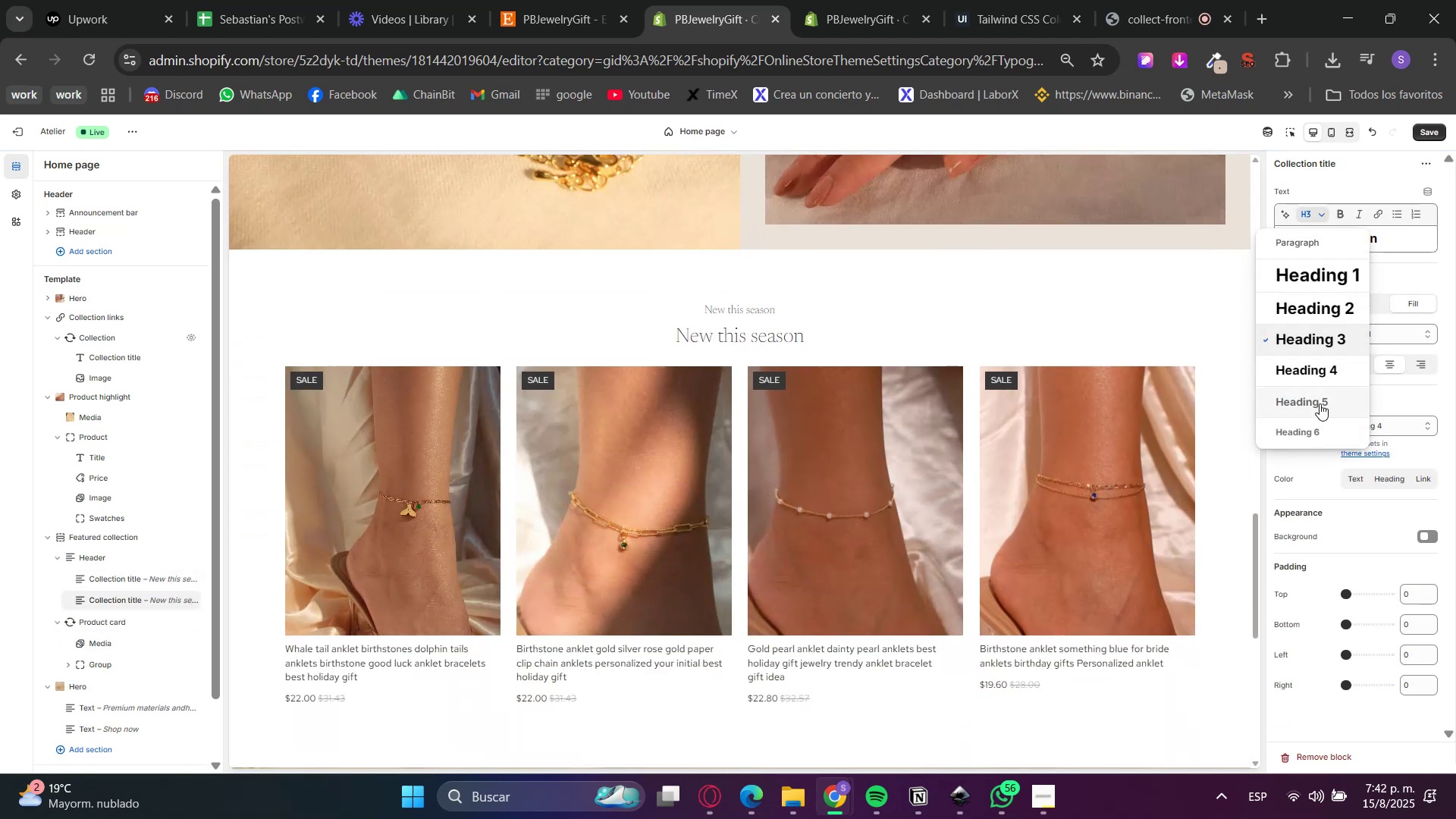 
left_click([1316, 425])
 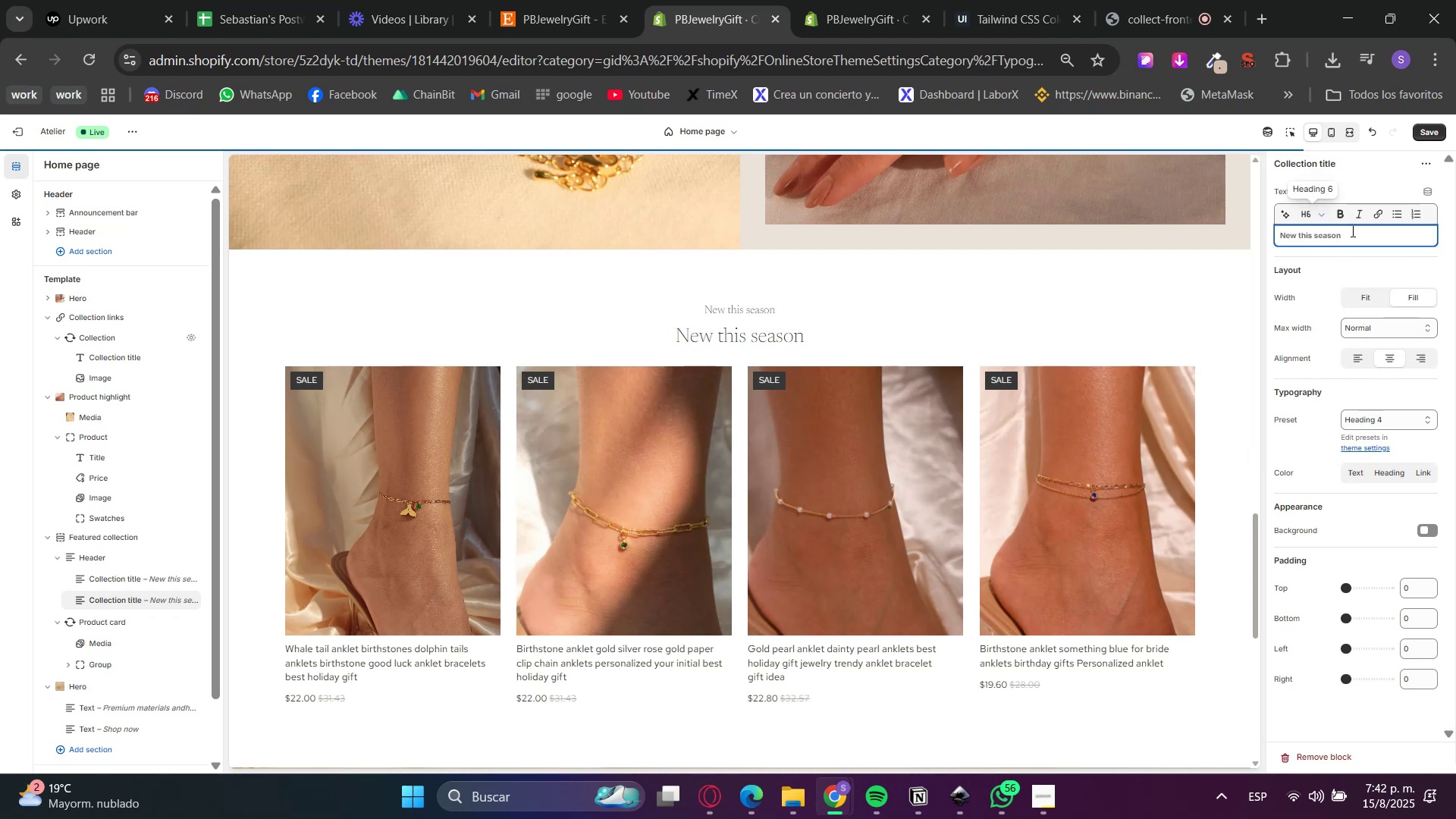 
left_click_drag(start_coordinate=[1351, 231], to_coordinate=[1072, 268])
 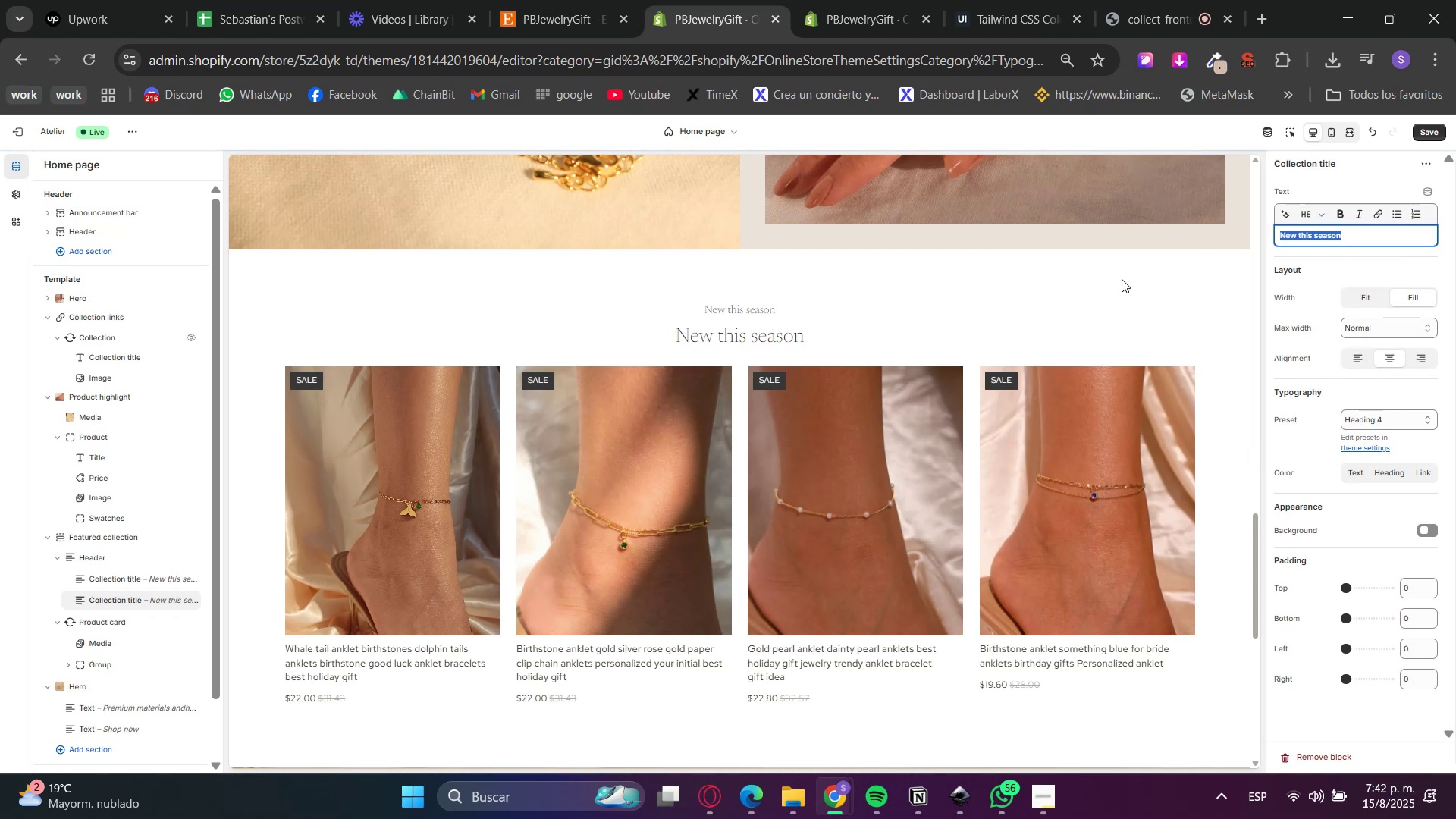 
key(Control+ControlLeft)
 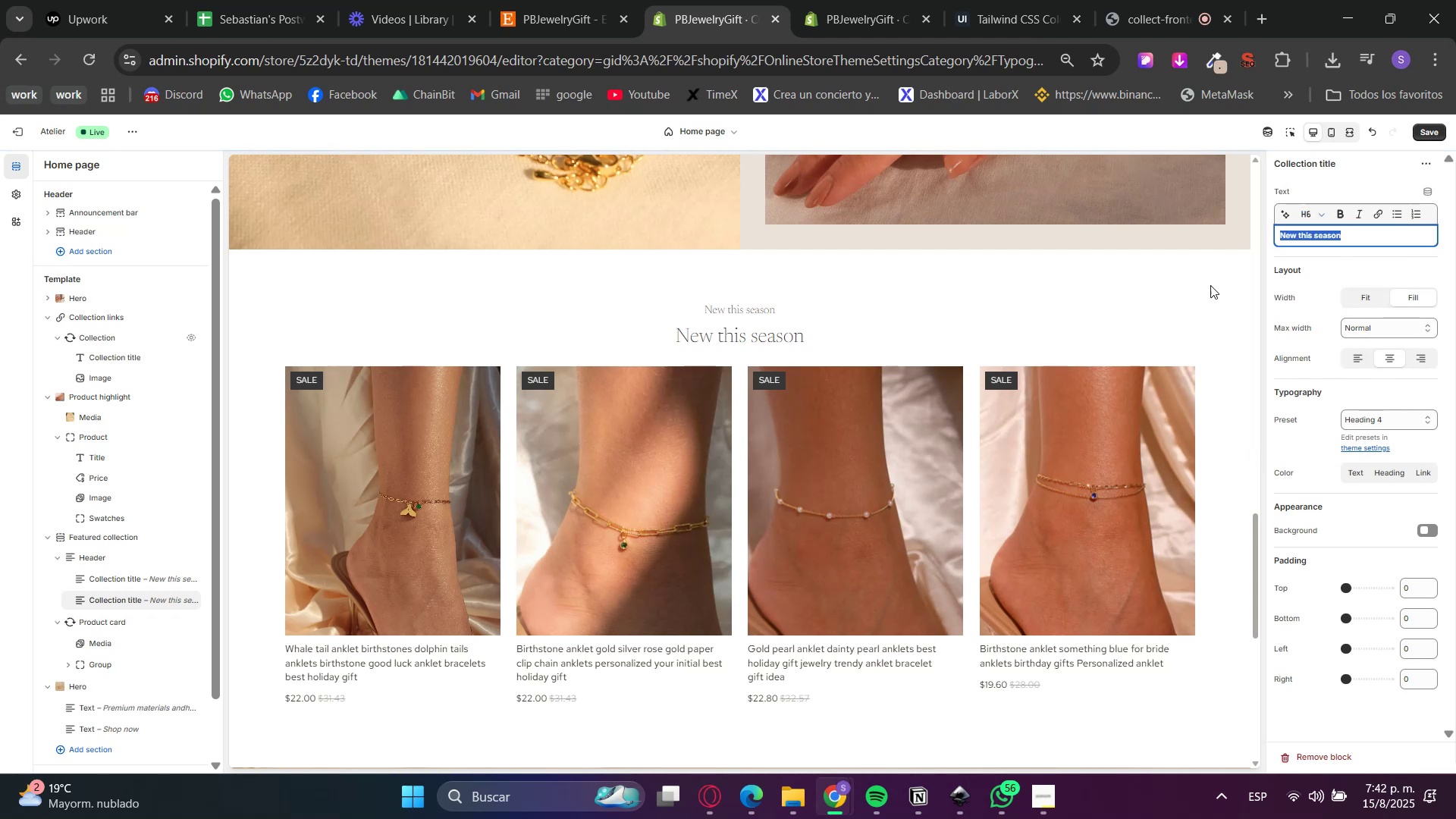 
key(Control+V)
 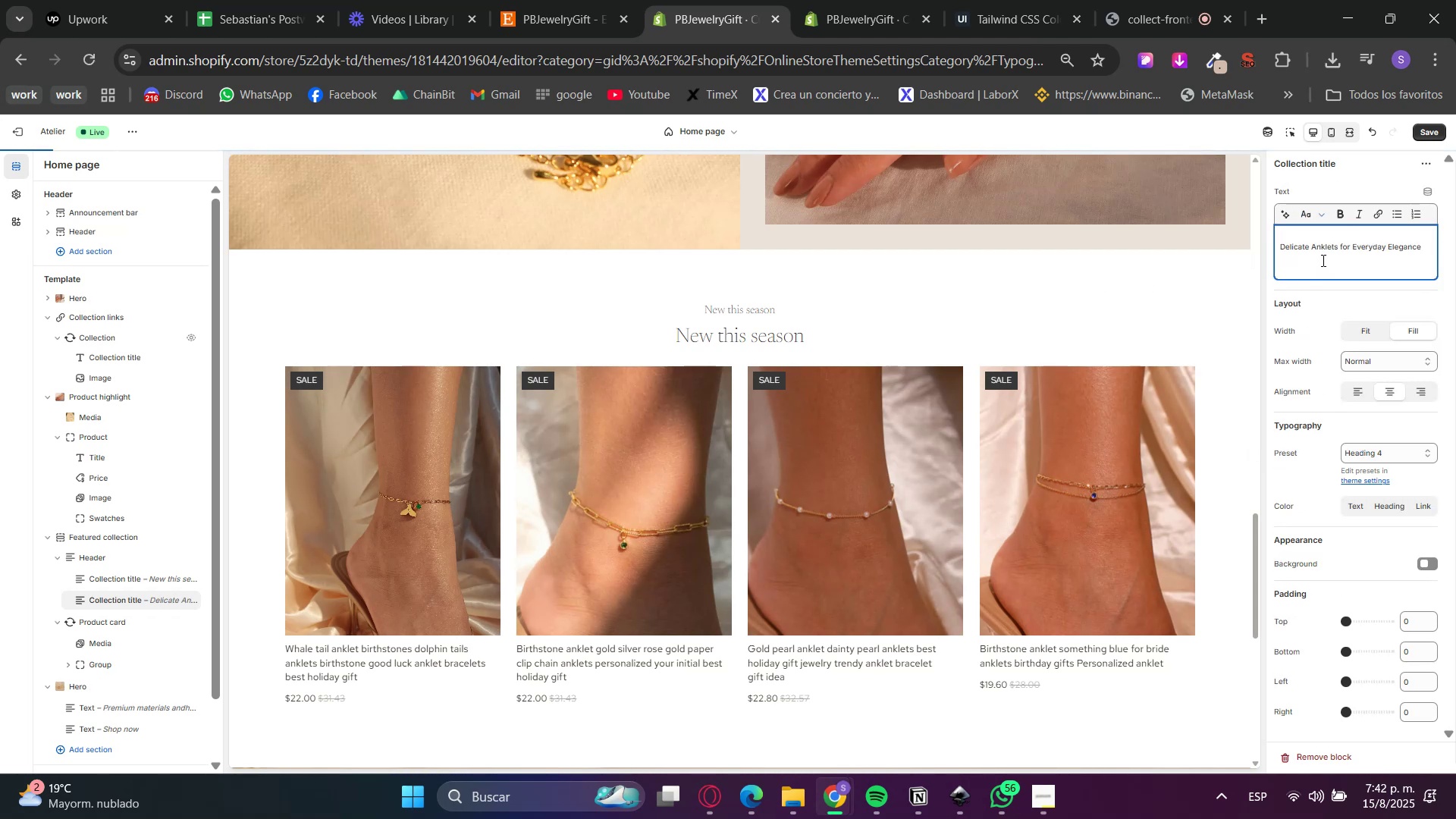 
key(Delete)
 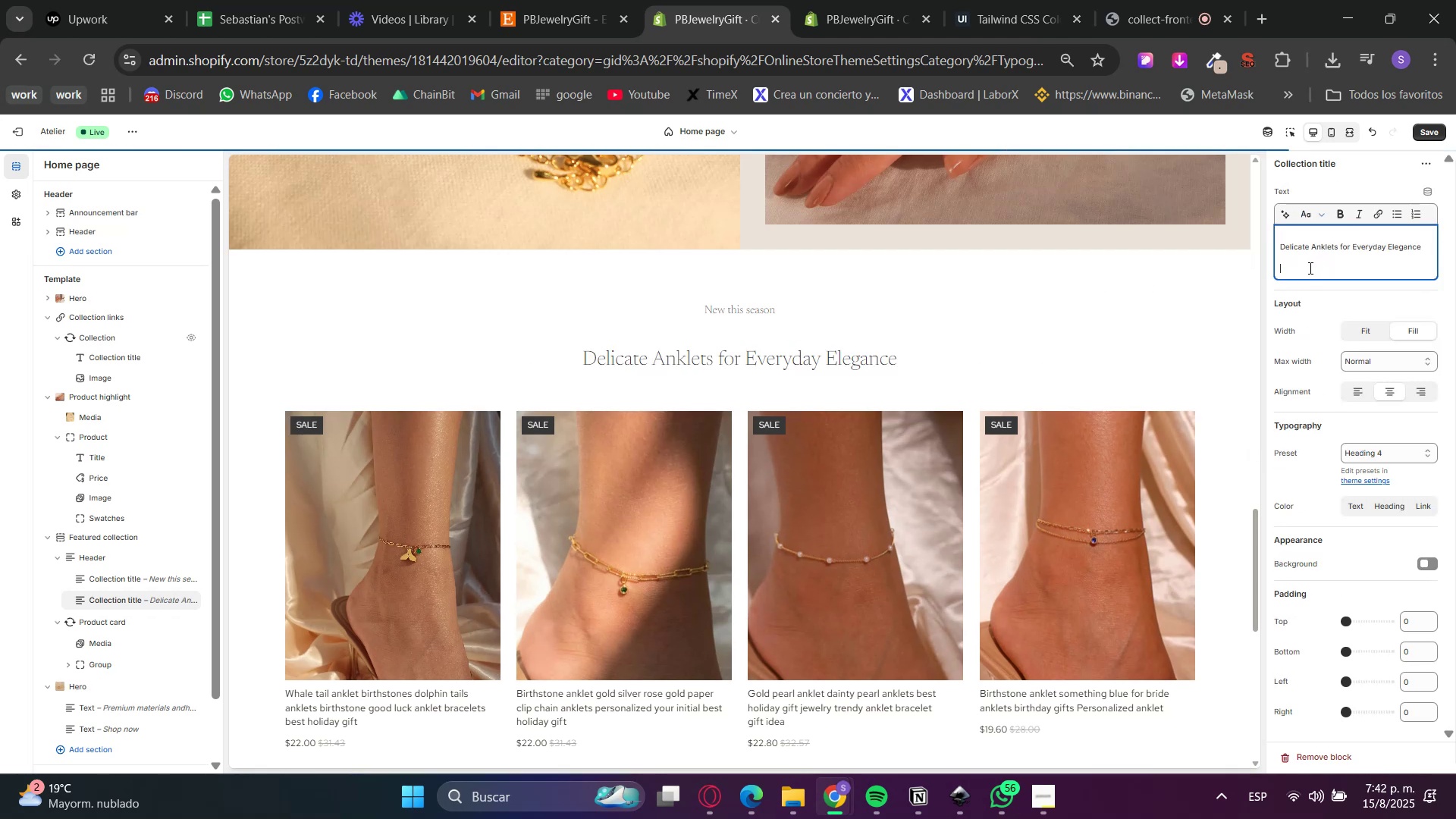 
key(Backspace)
 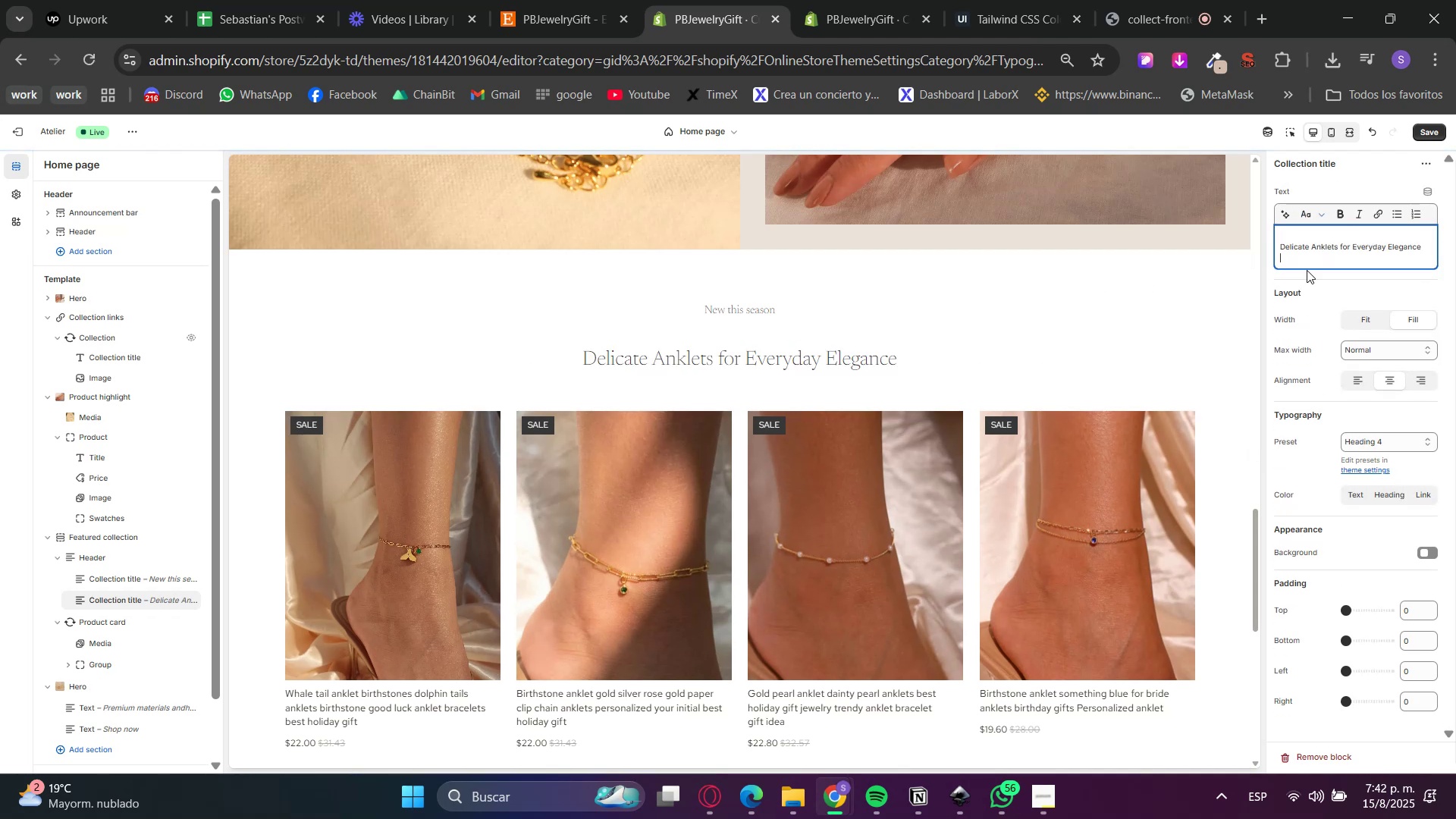 
key(Backspace)
 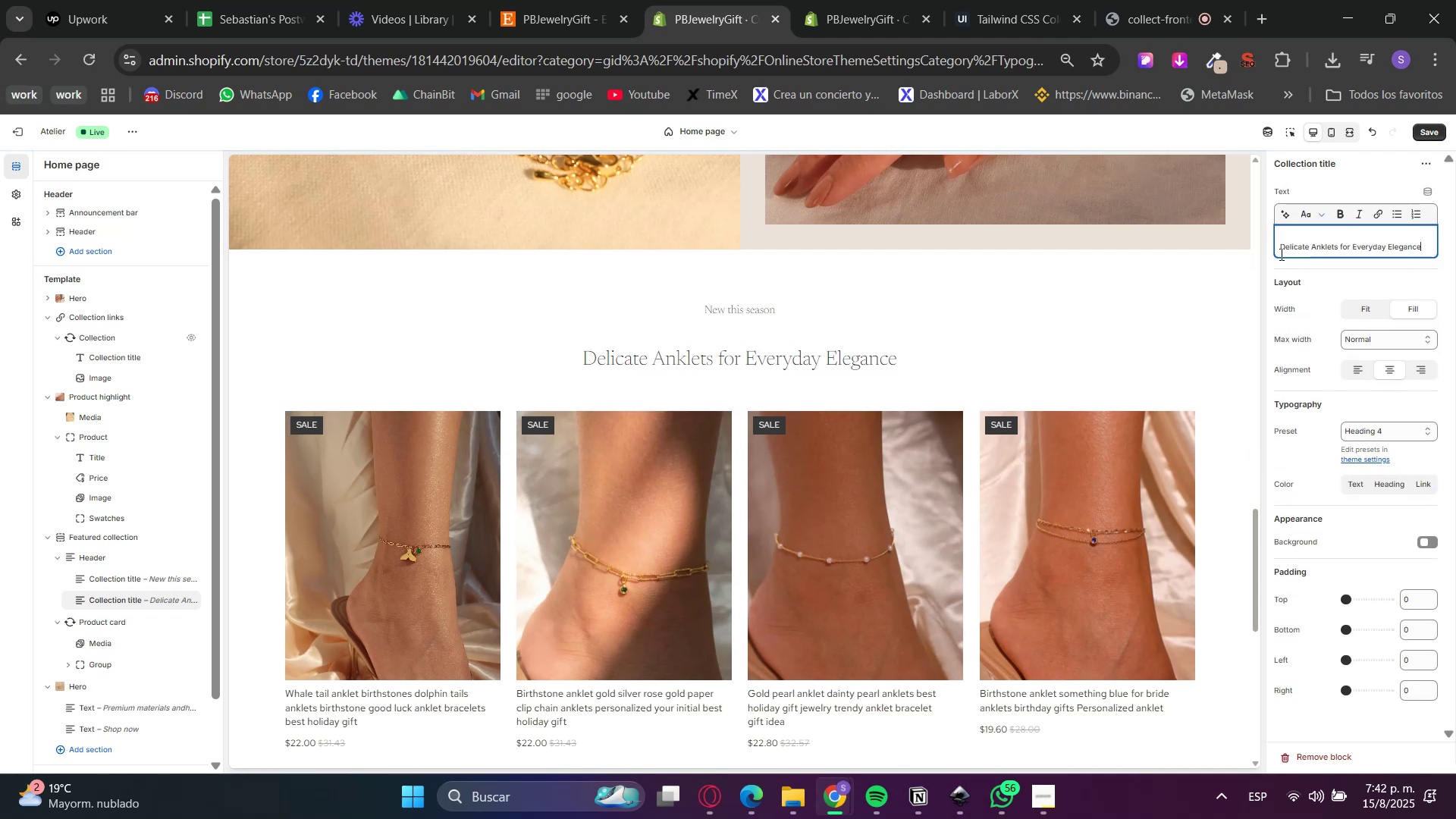 
left_click([1279, 254])
 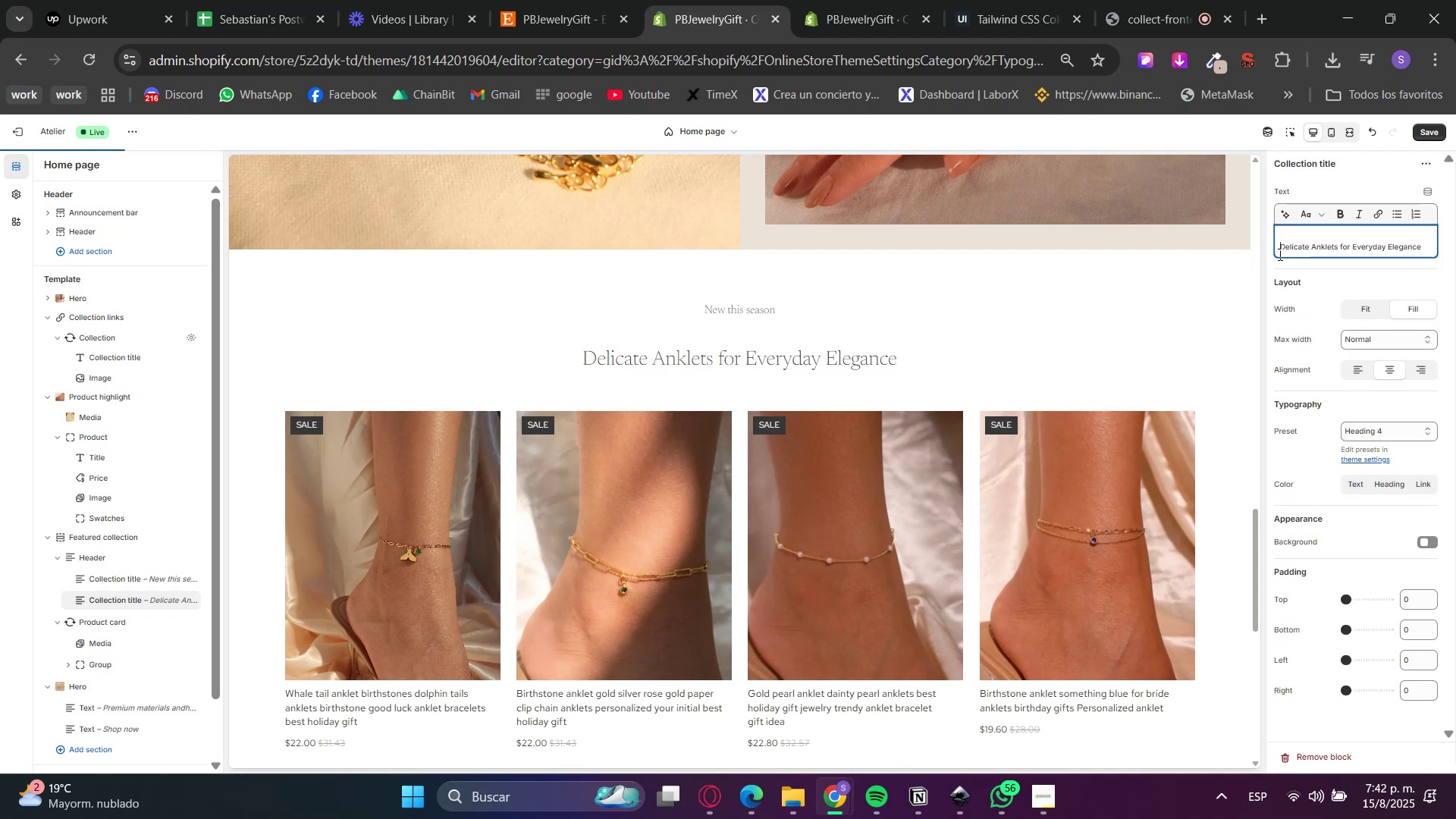 
key(Backspace)
 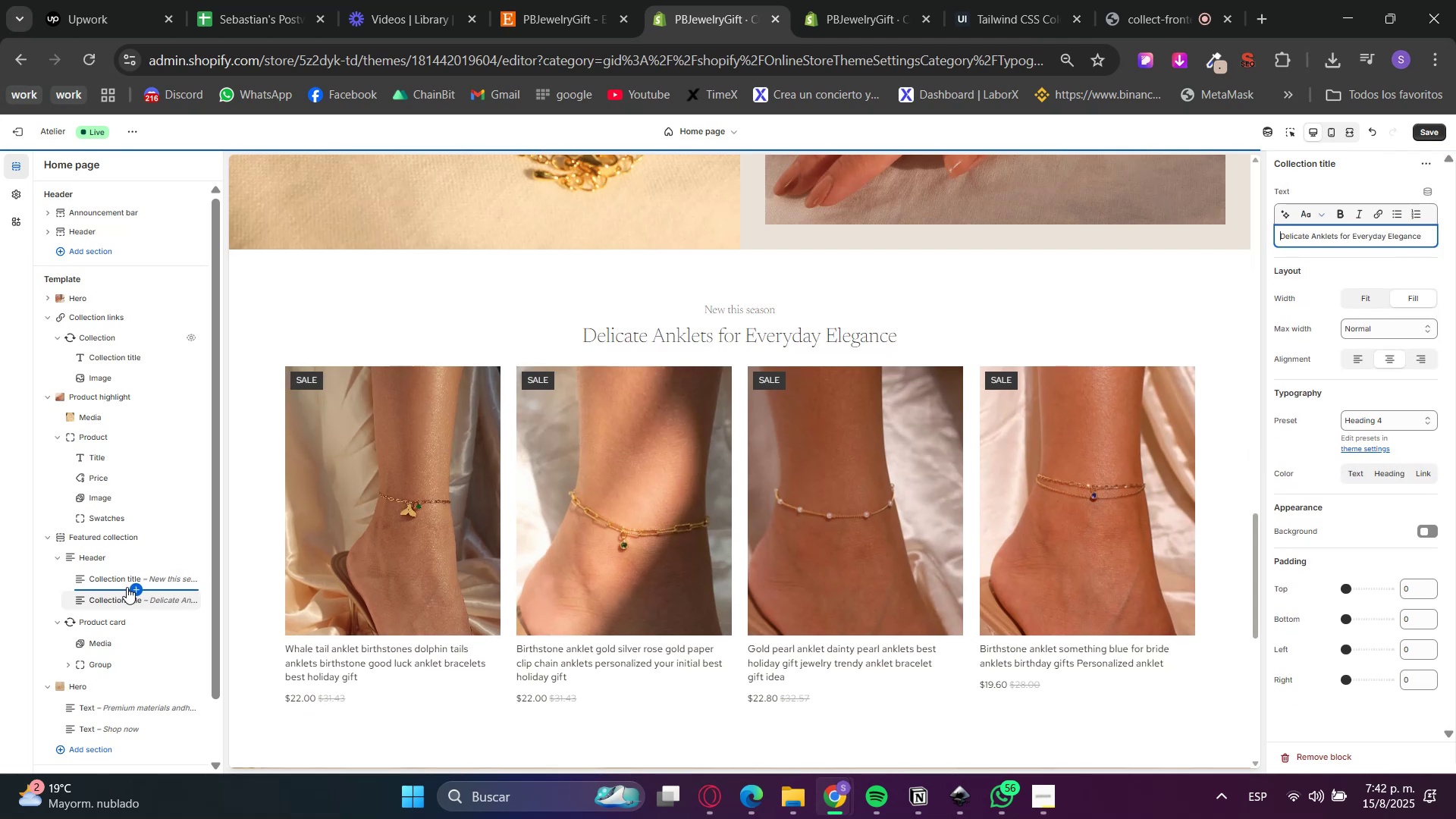 
left_click([119, 580])
 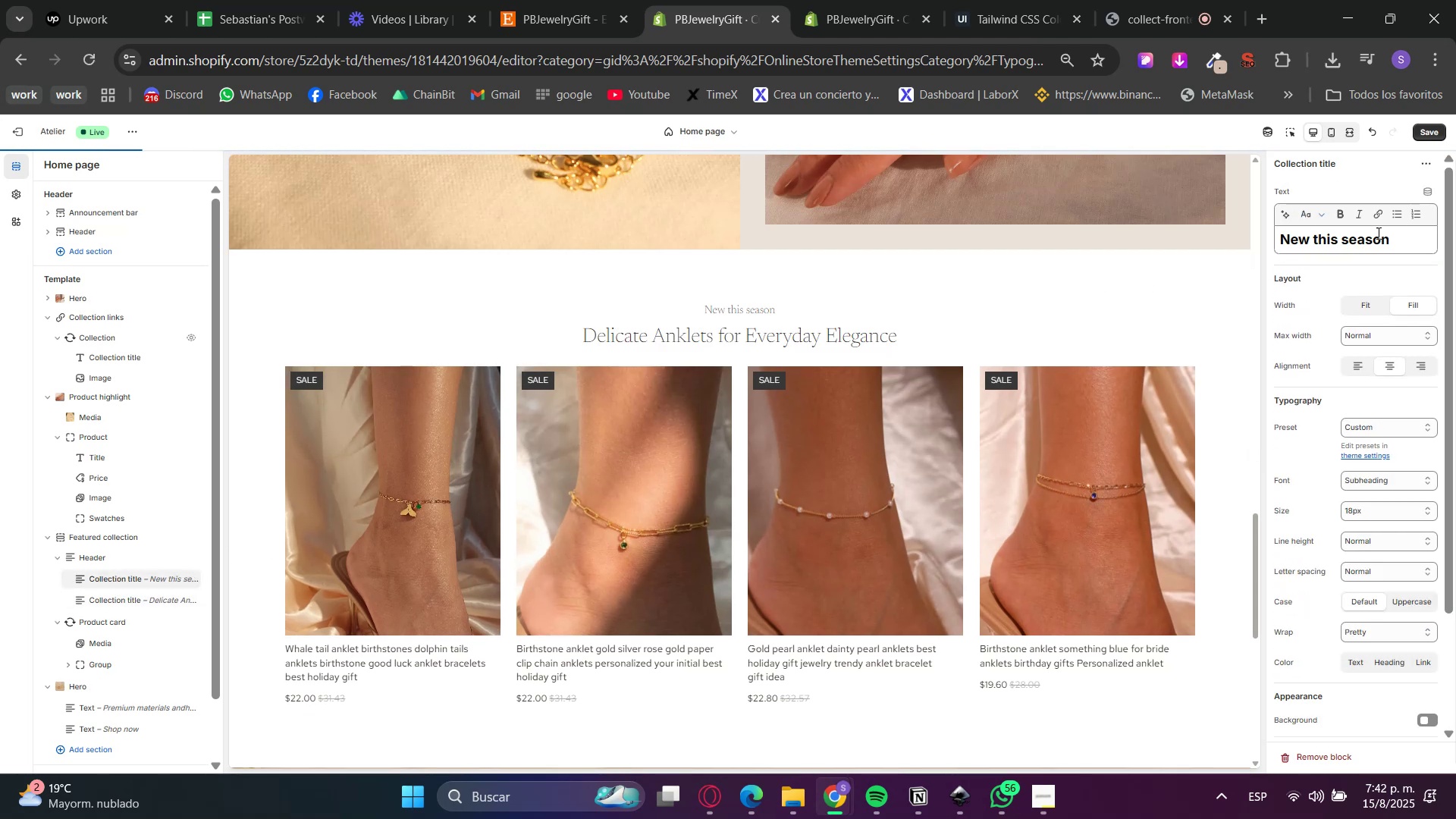 
double_click([1376, 233])
 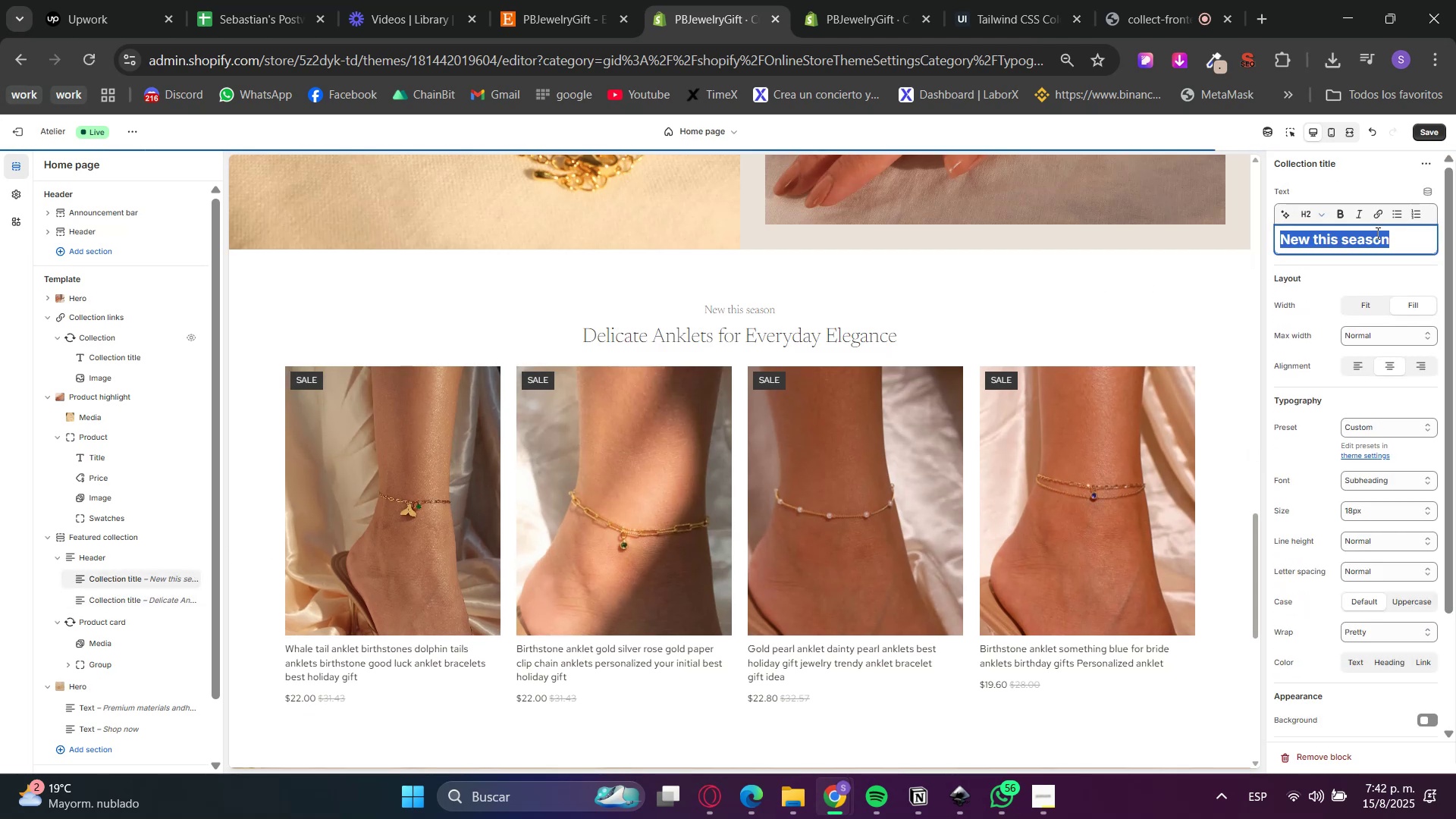 
triple_click([1376, 233])
 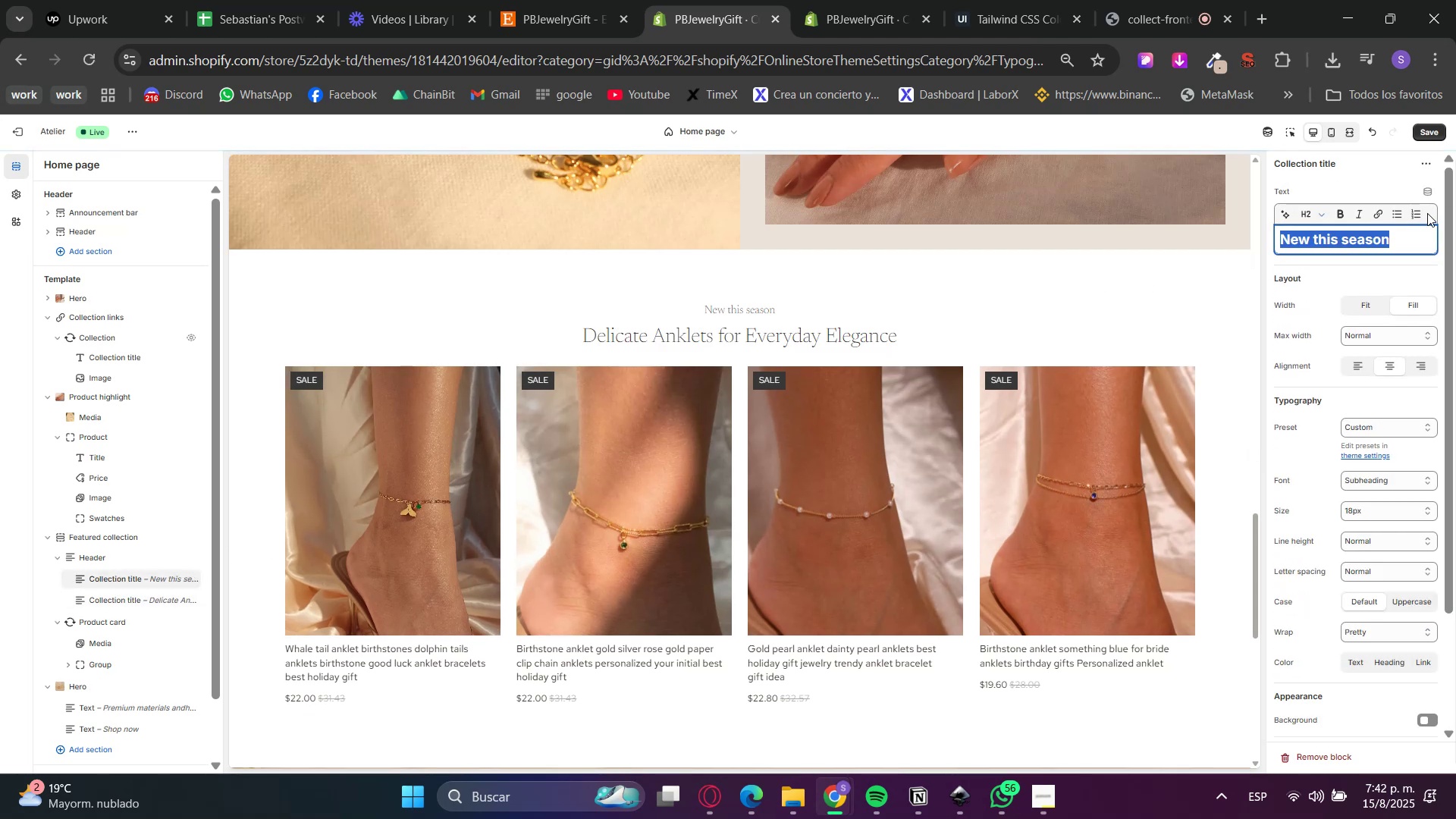 
key(Backspace)
 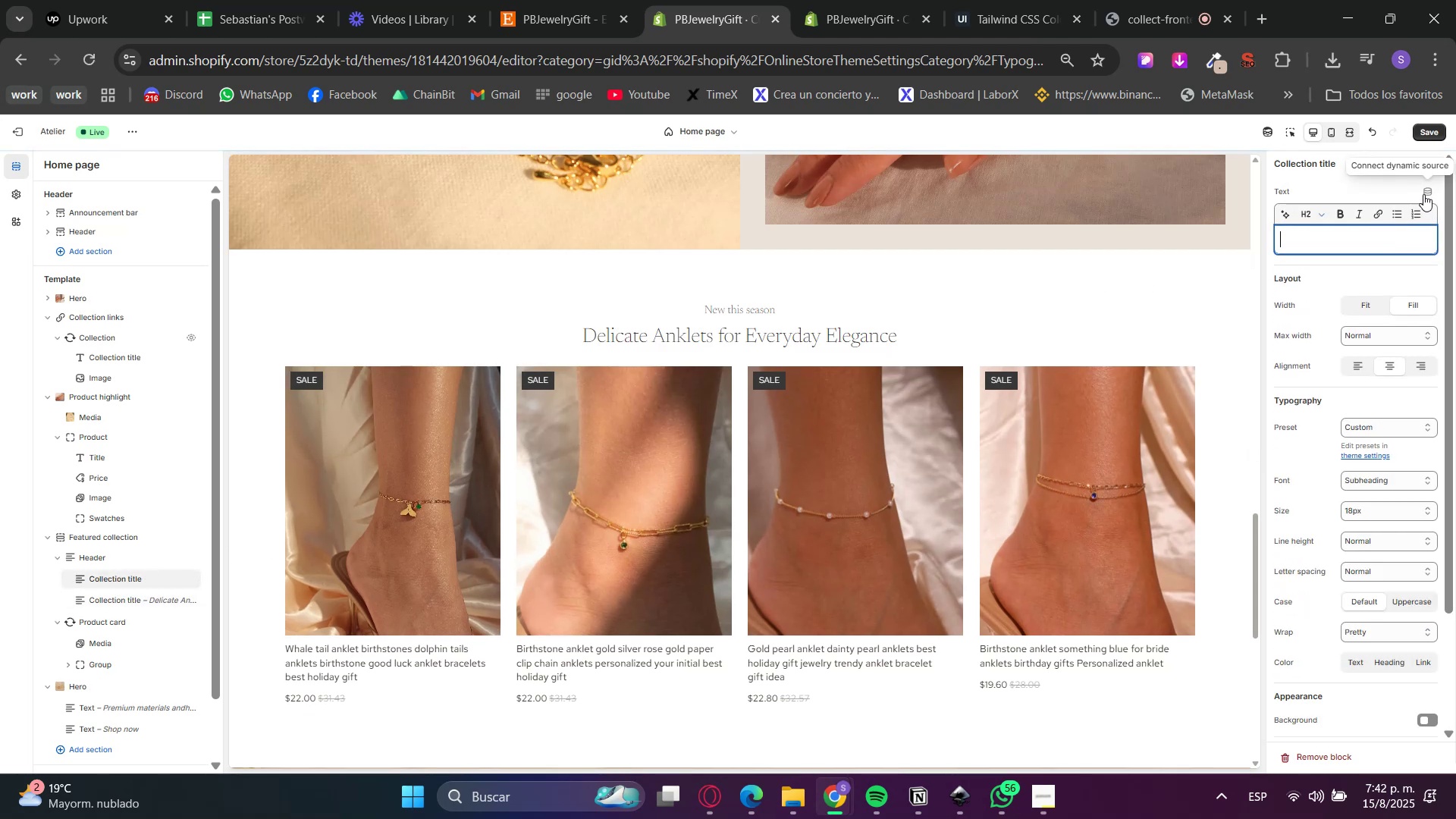 
left_click([1423, 193])
 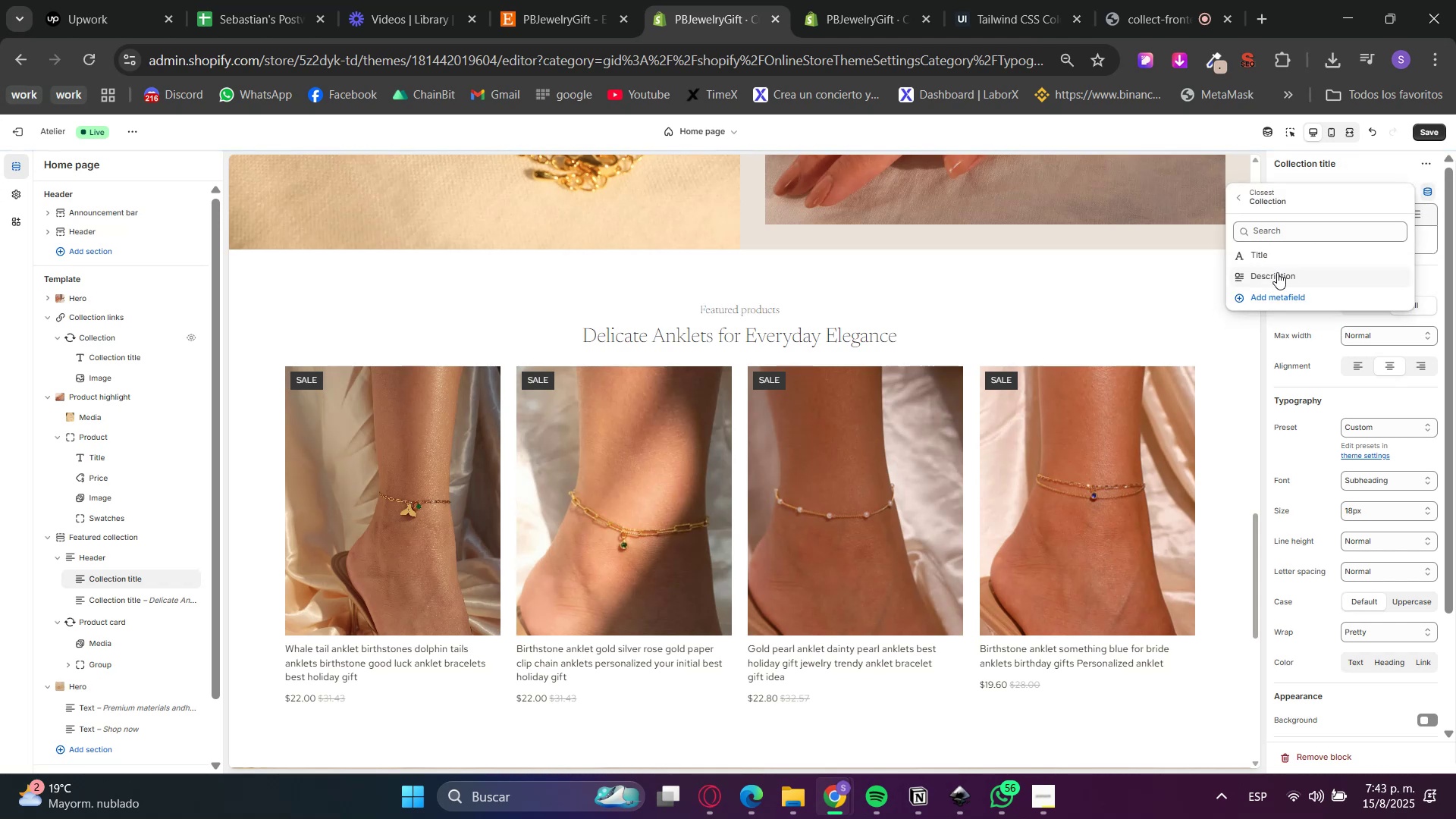 
left_click([1269, 250])
 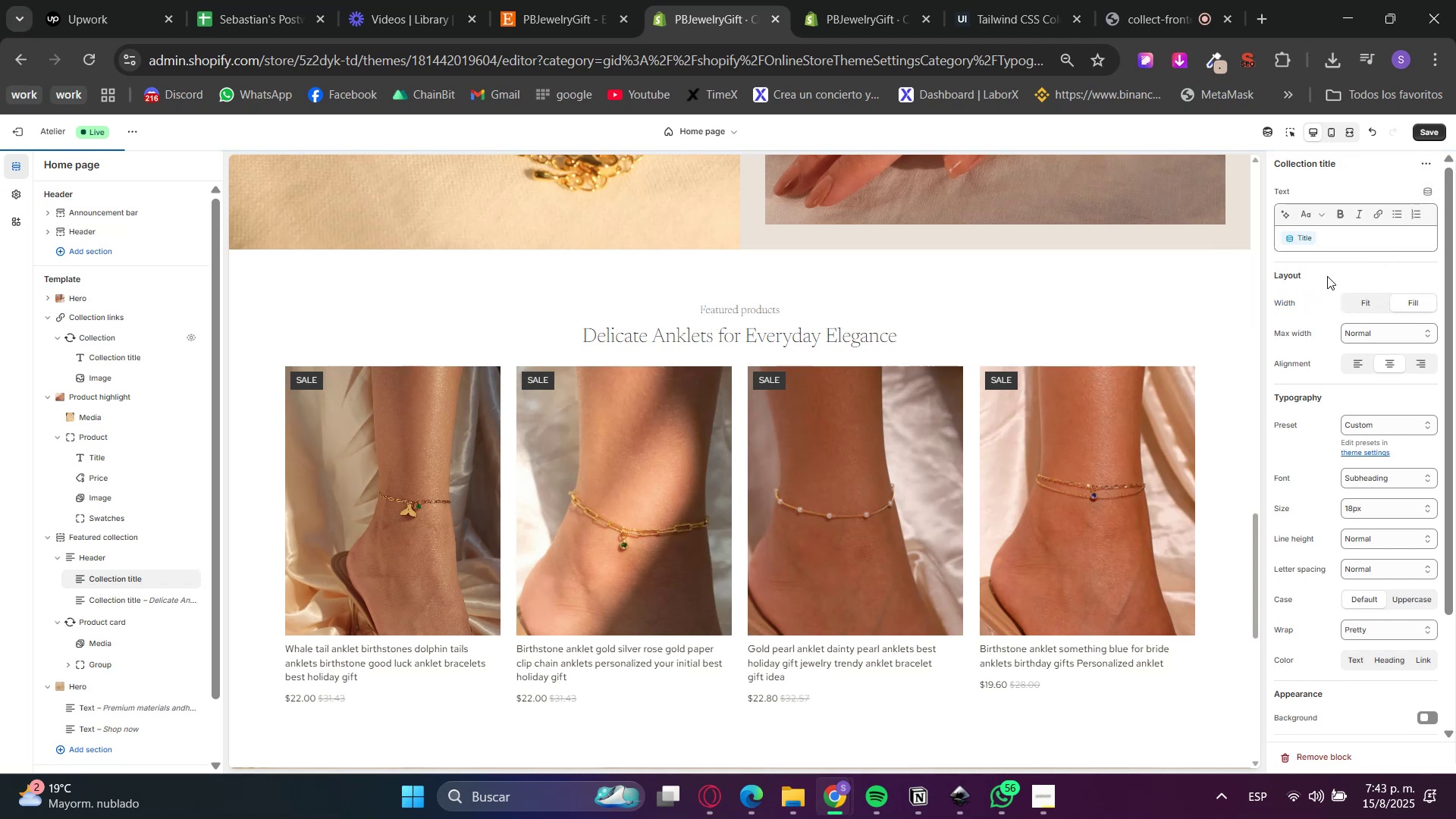 
left_click([1327, 275])
 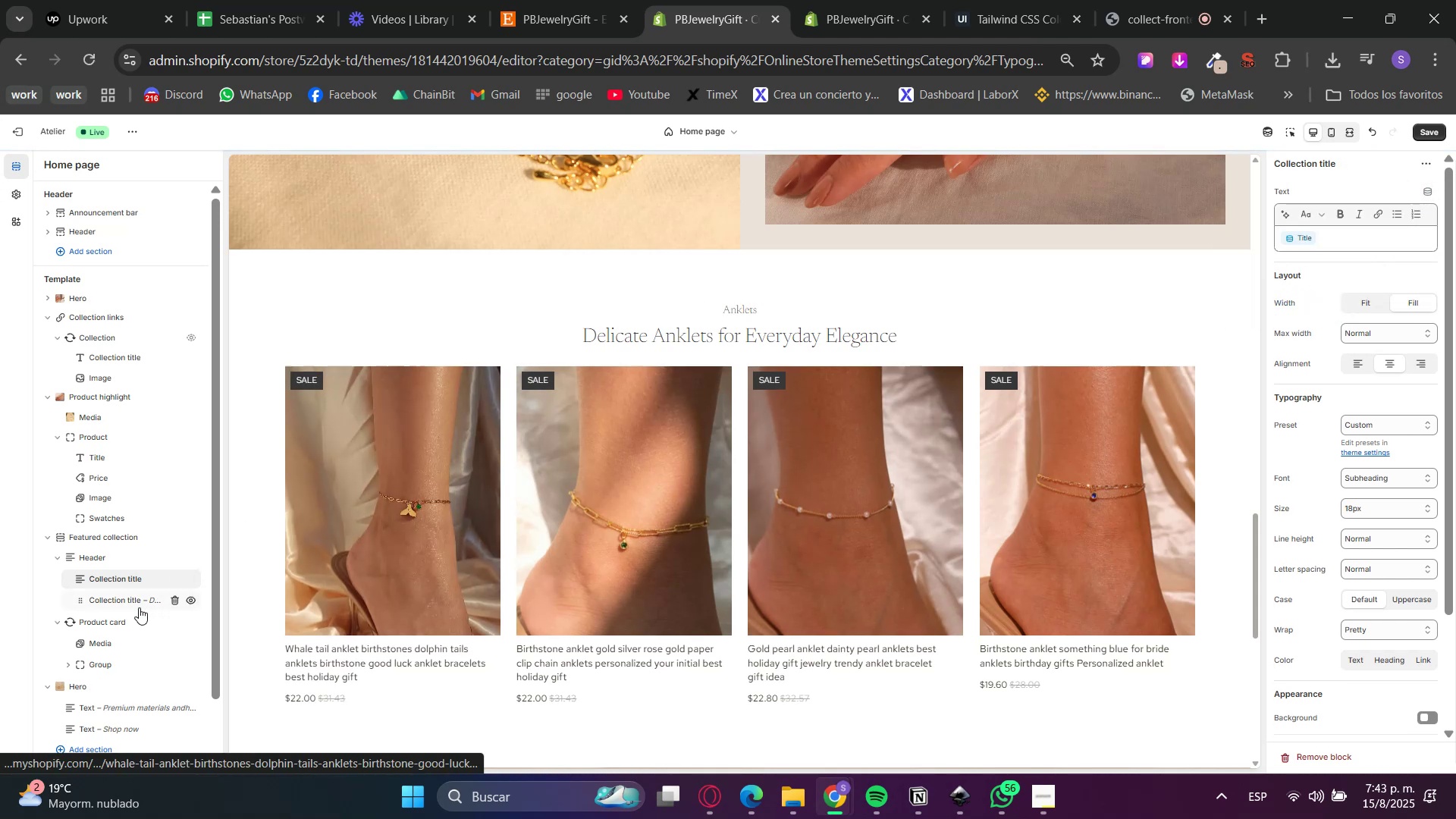 
left_click([115, 604])
 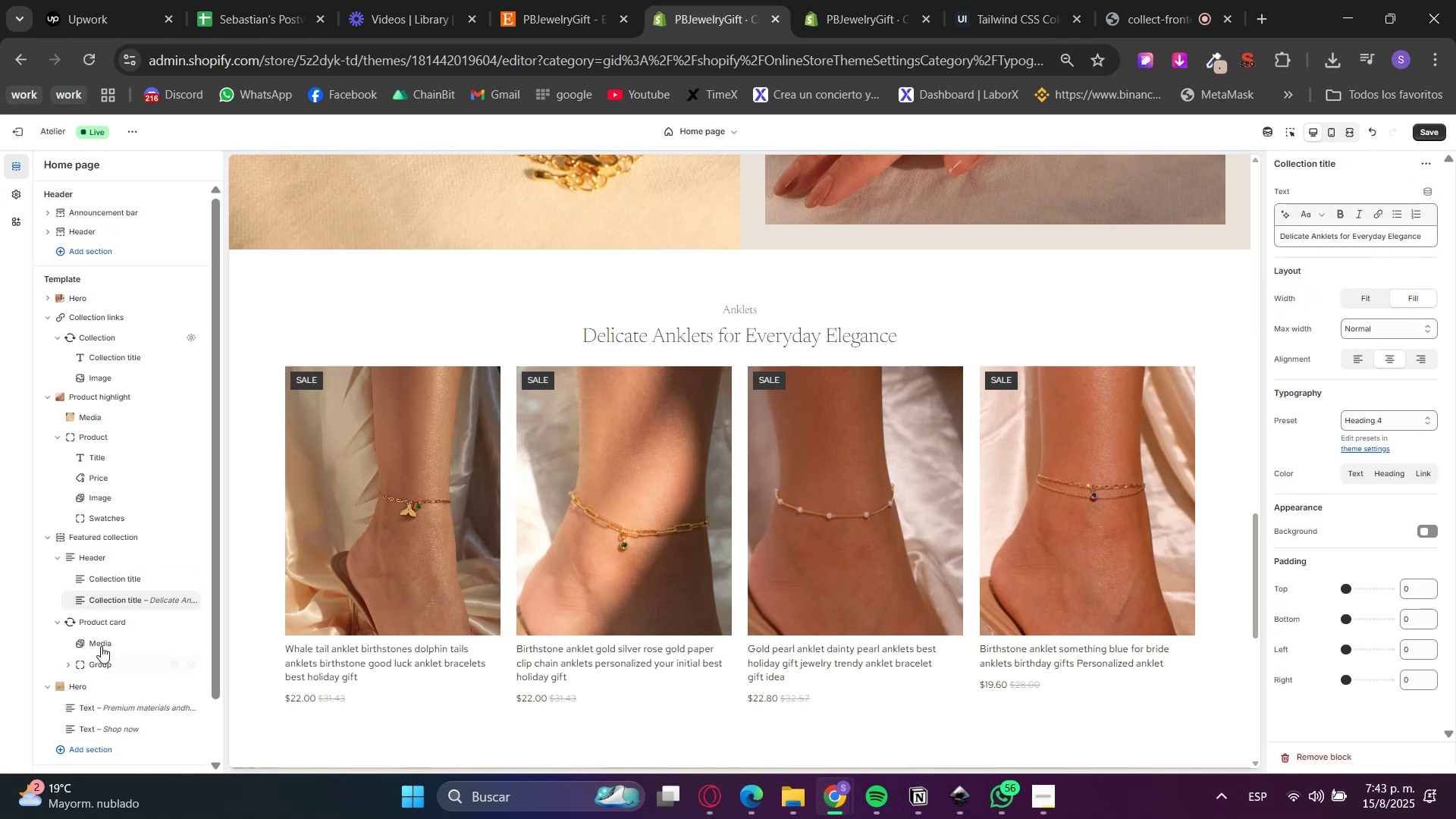 
left_click([144, 577])
 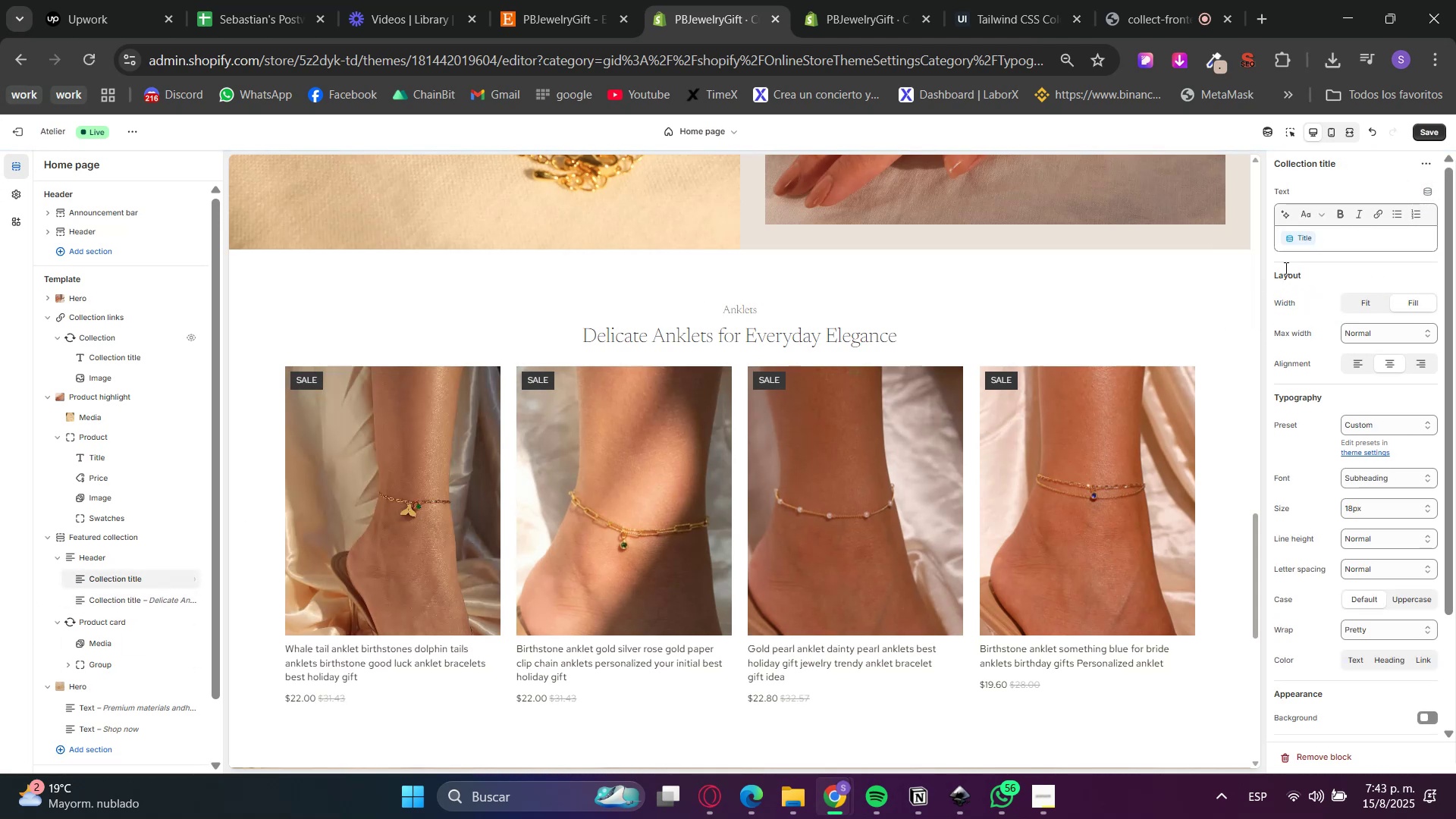 
left_click([1342, 228])
 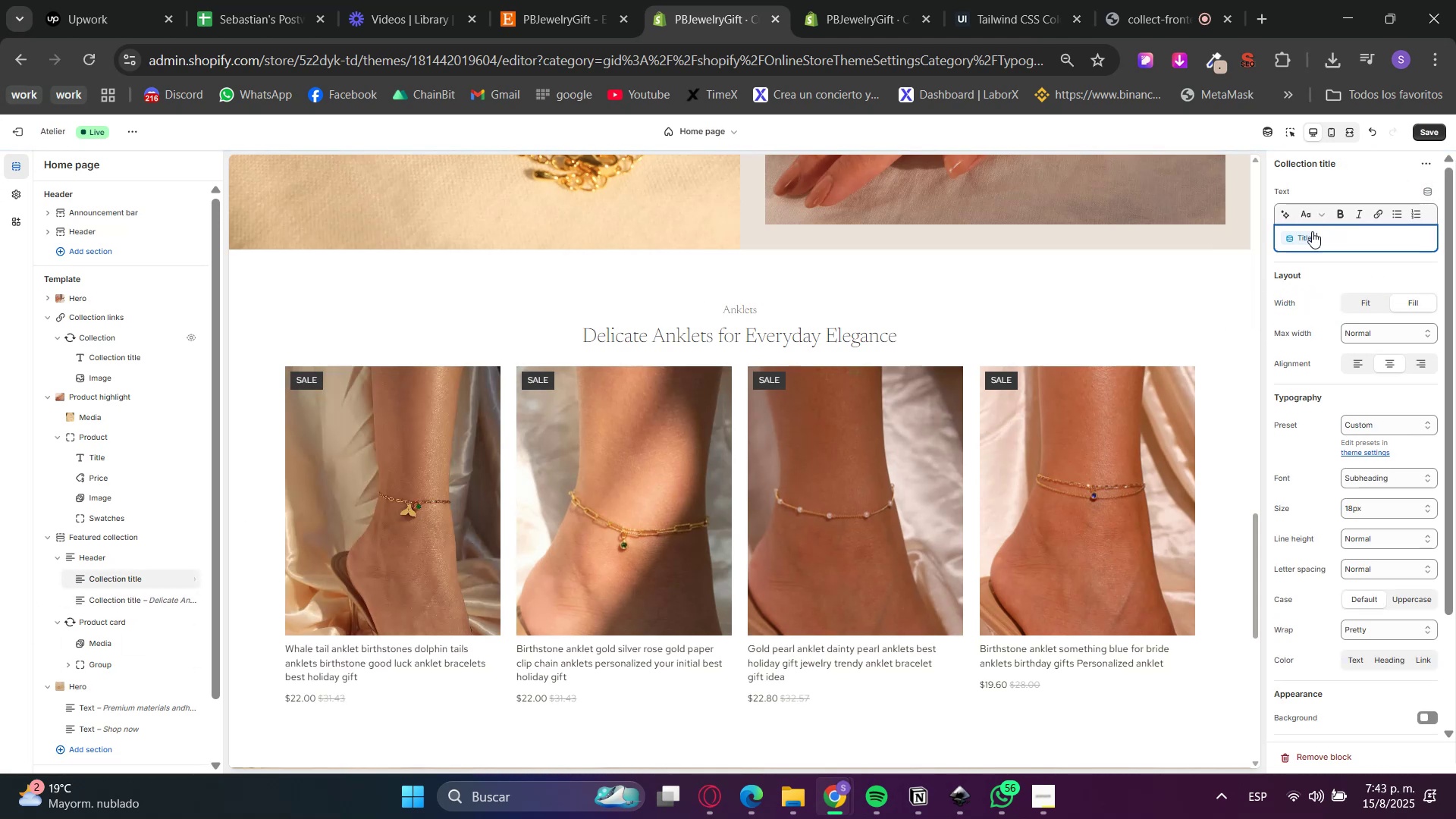 
left_click_drag(start_coordinate=[1300, 234], to_coordinate=[1305, 237])
 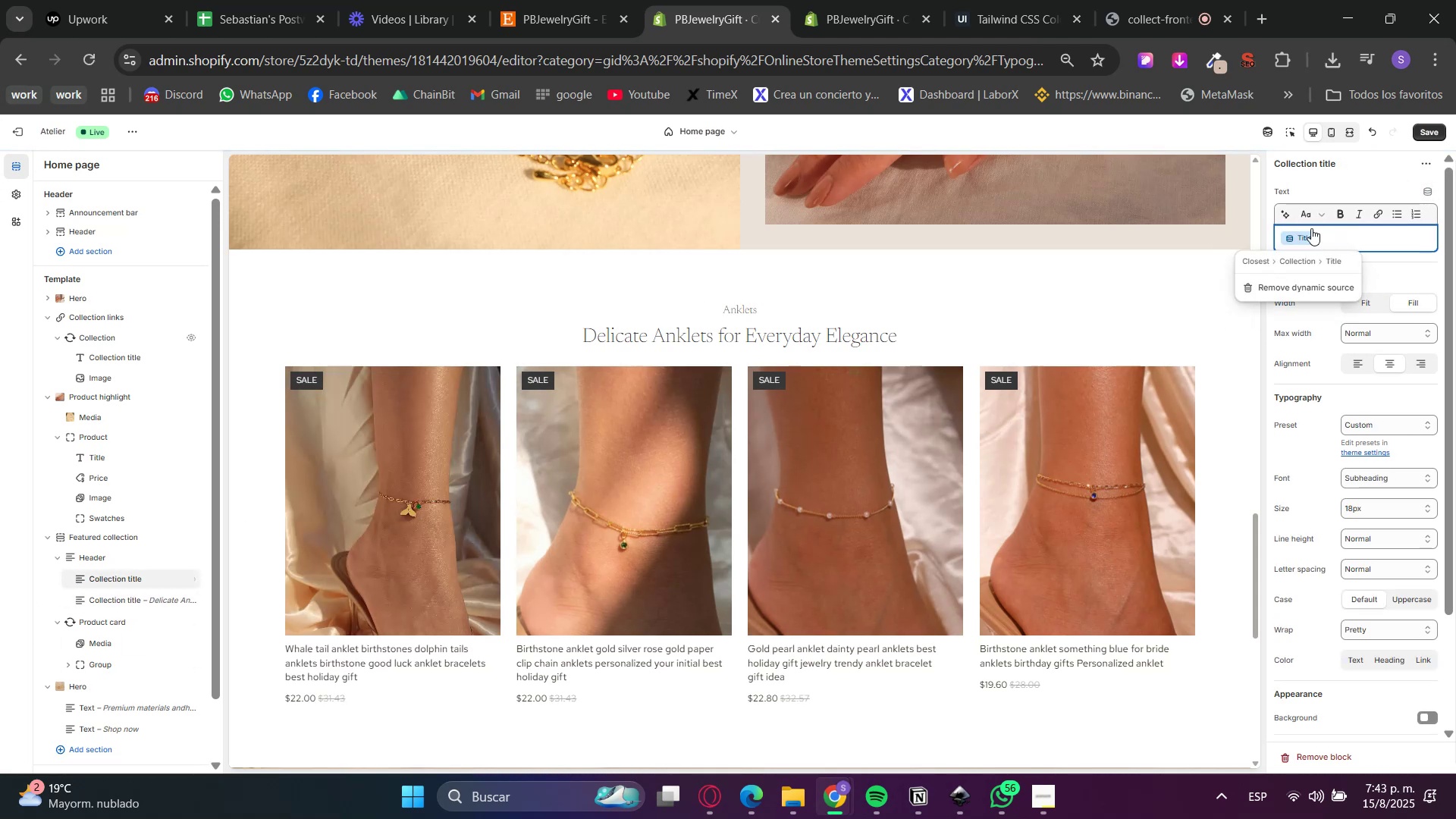 
left_click([1306, 215])
 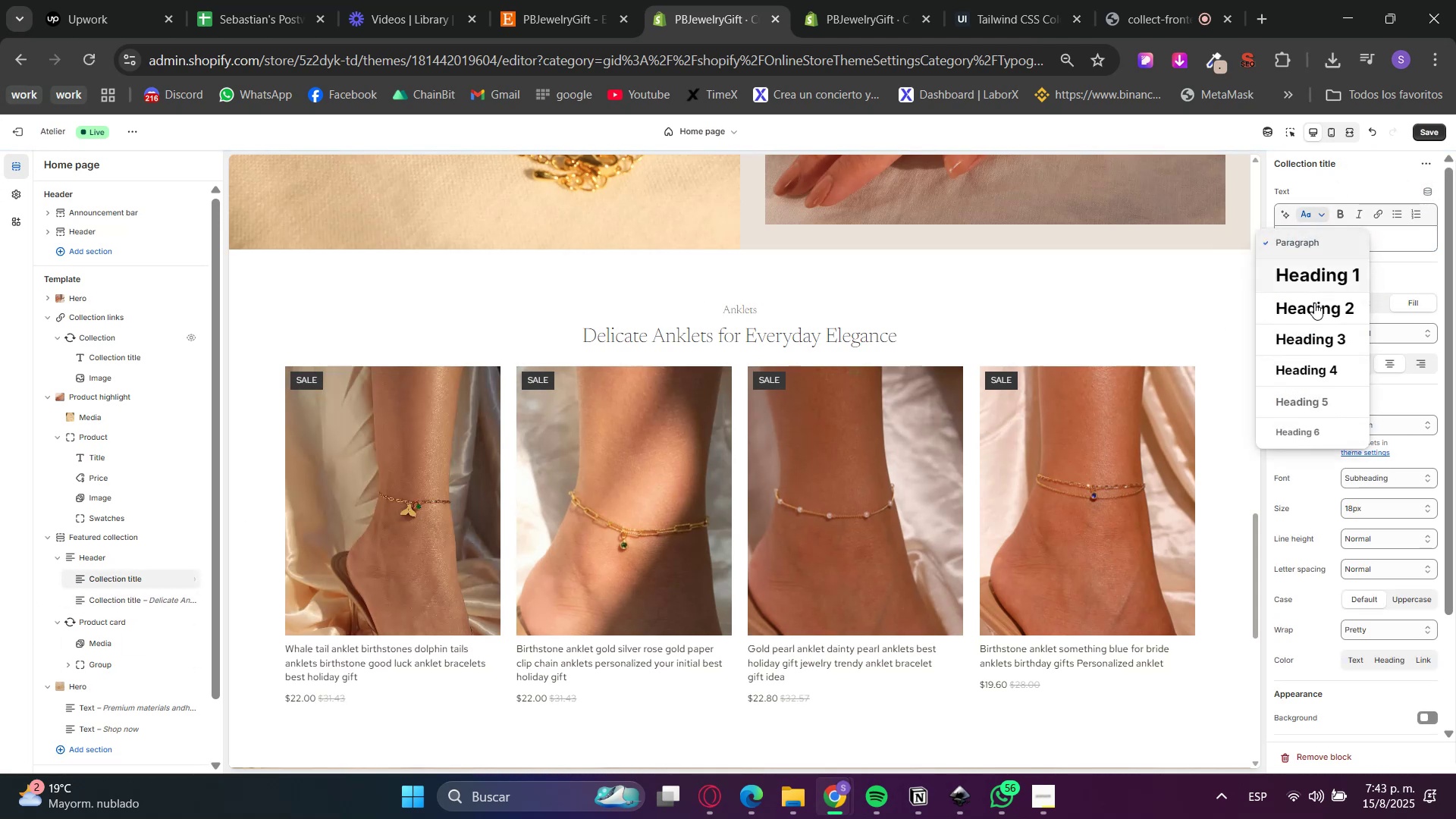 
left_click([1313, 315])
 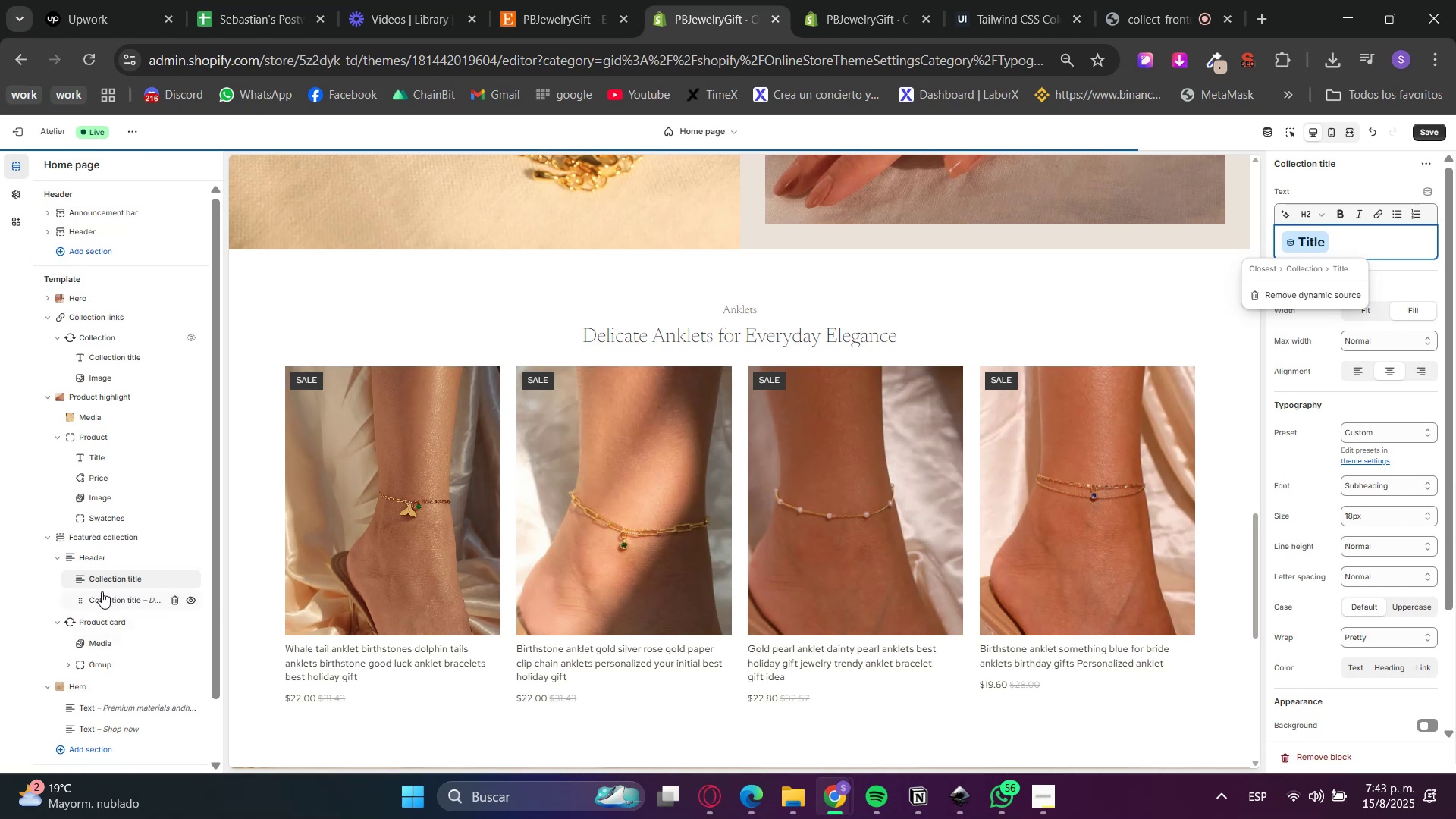 
left_click([121, 598])
 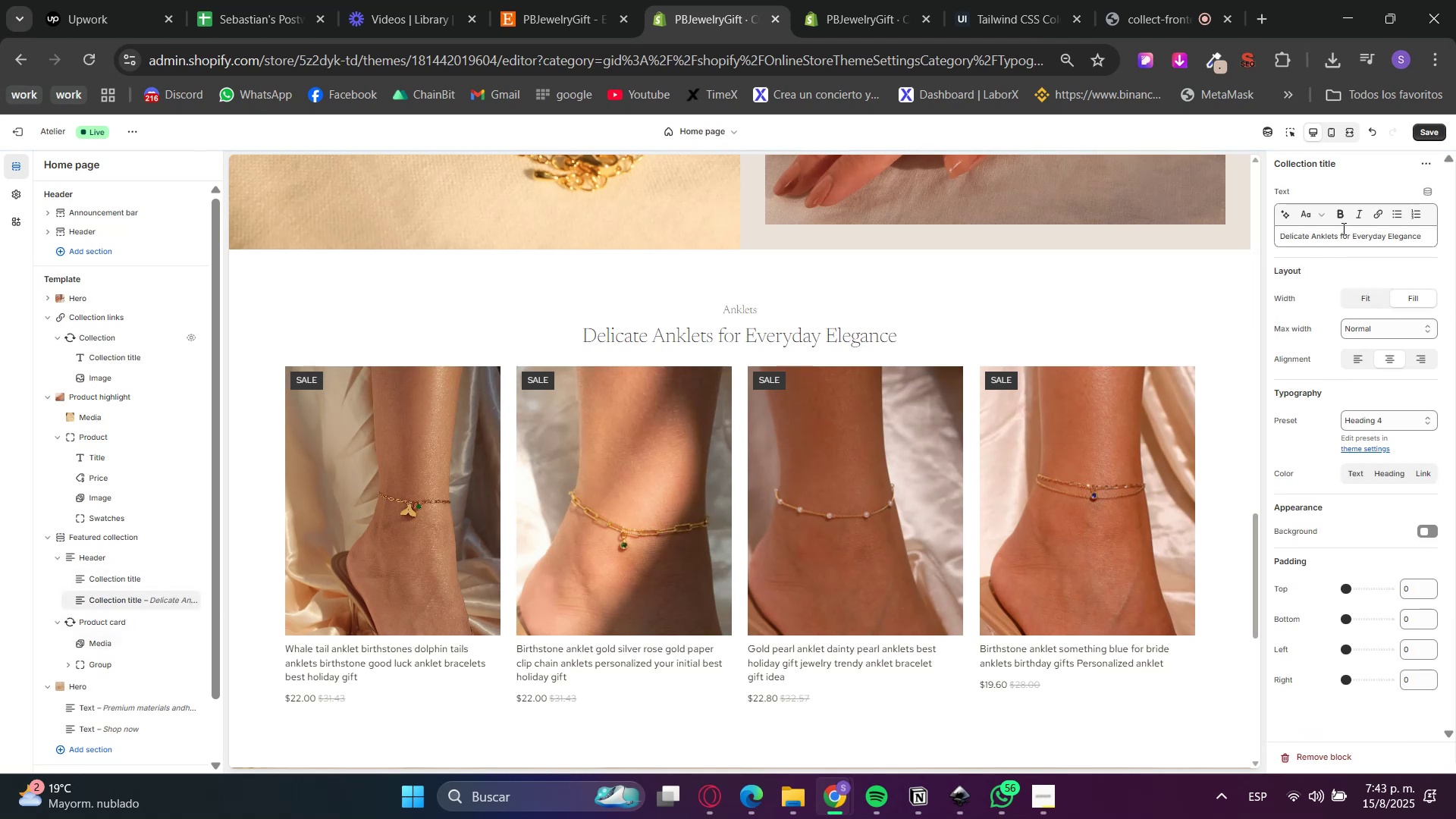 
left_click([1315, 212])
 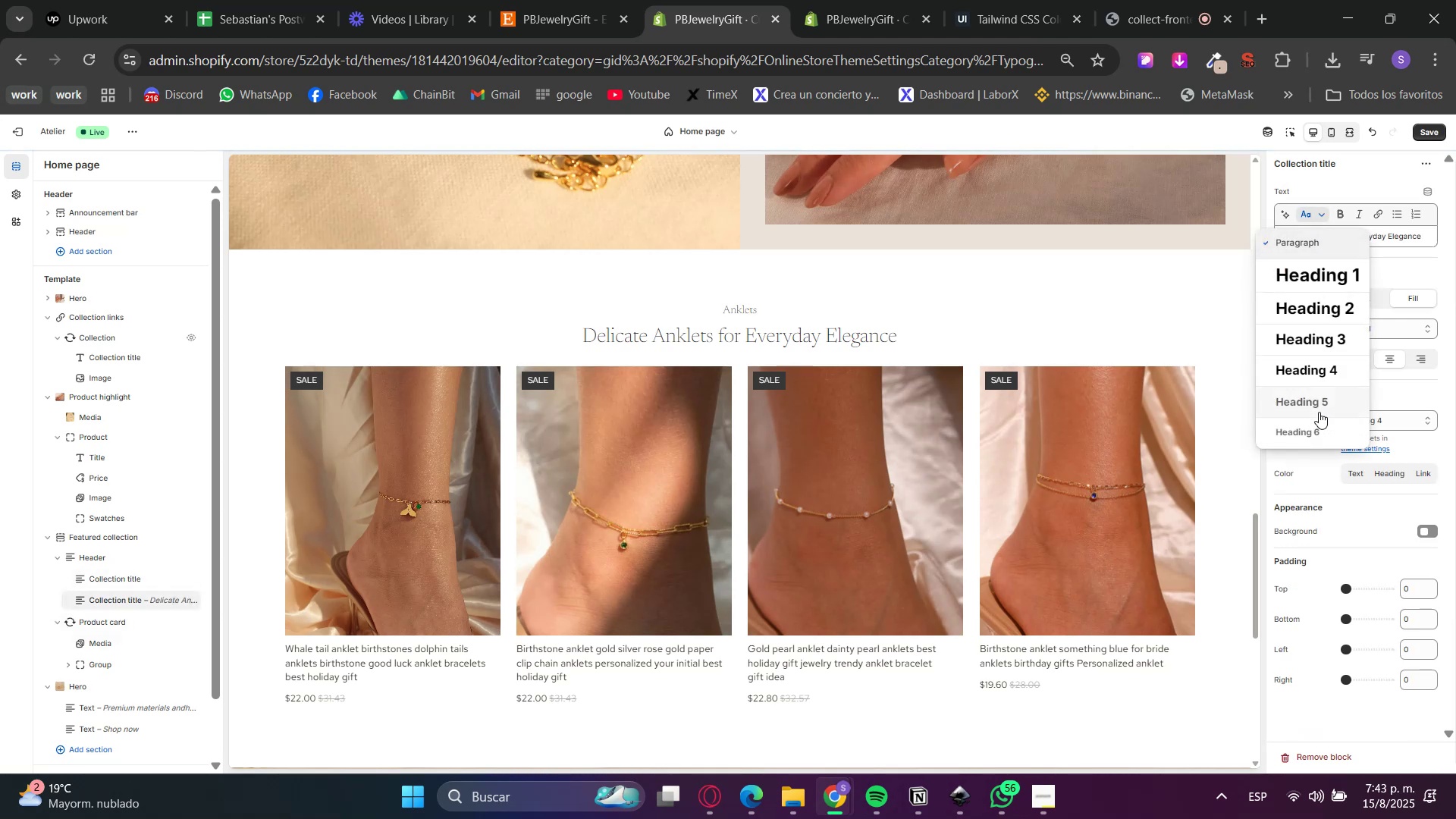 
left_click([1318, 406])
 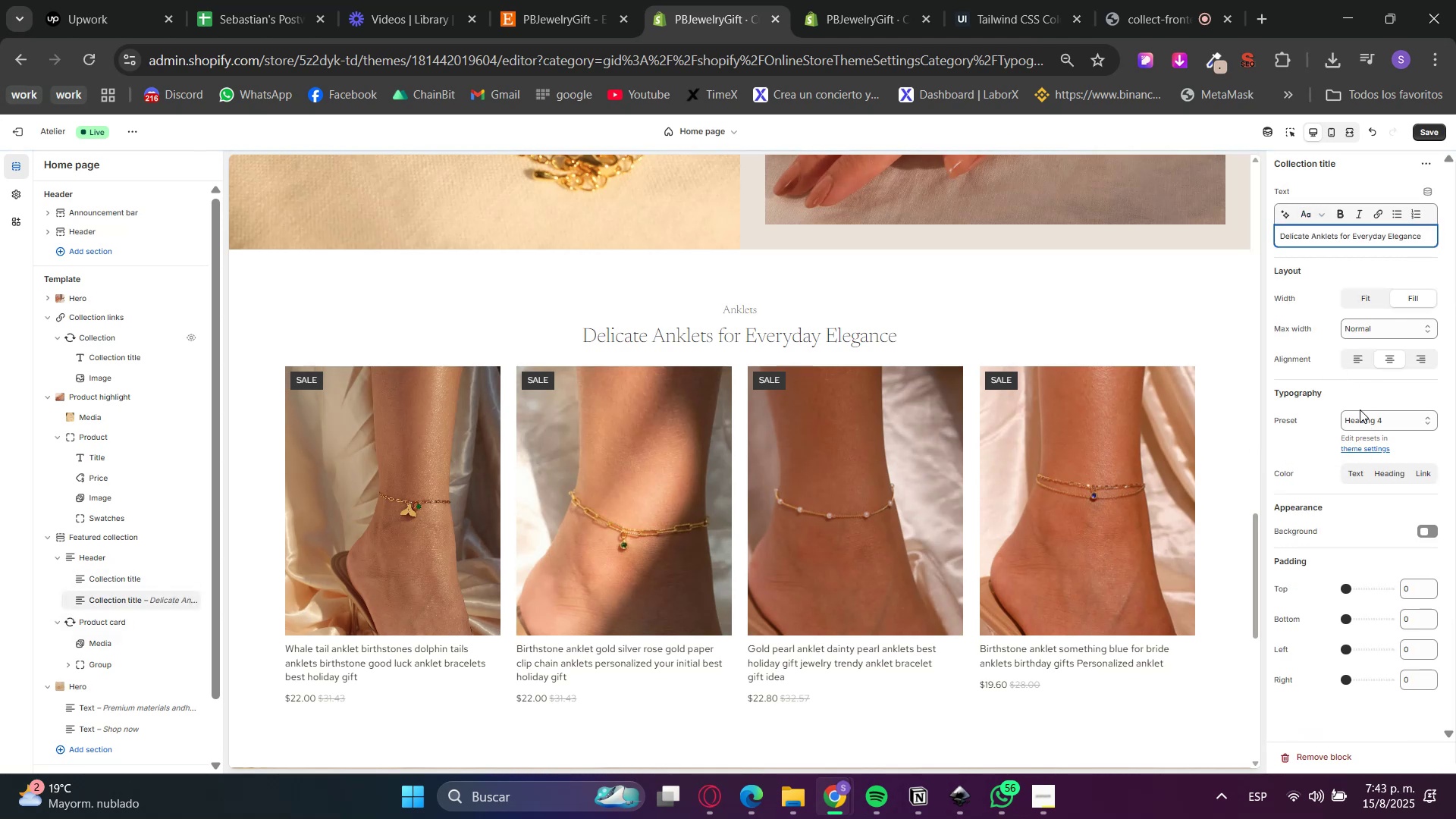 
left_click([1360, 416])
 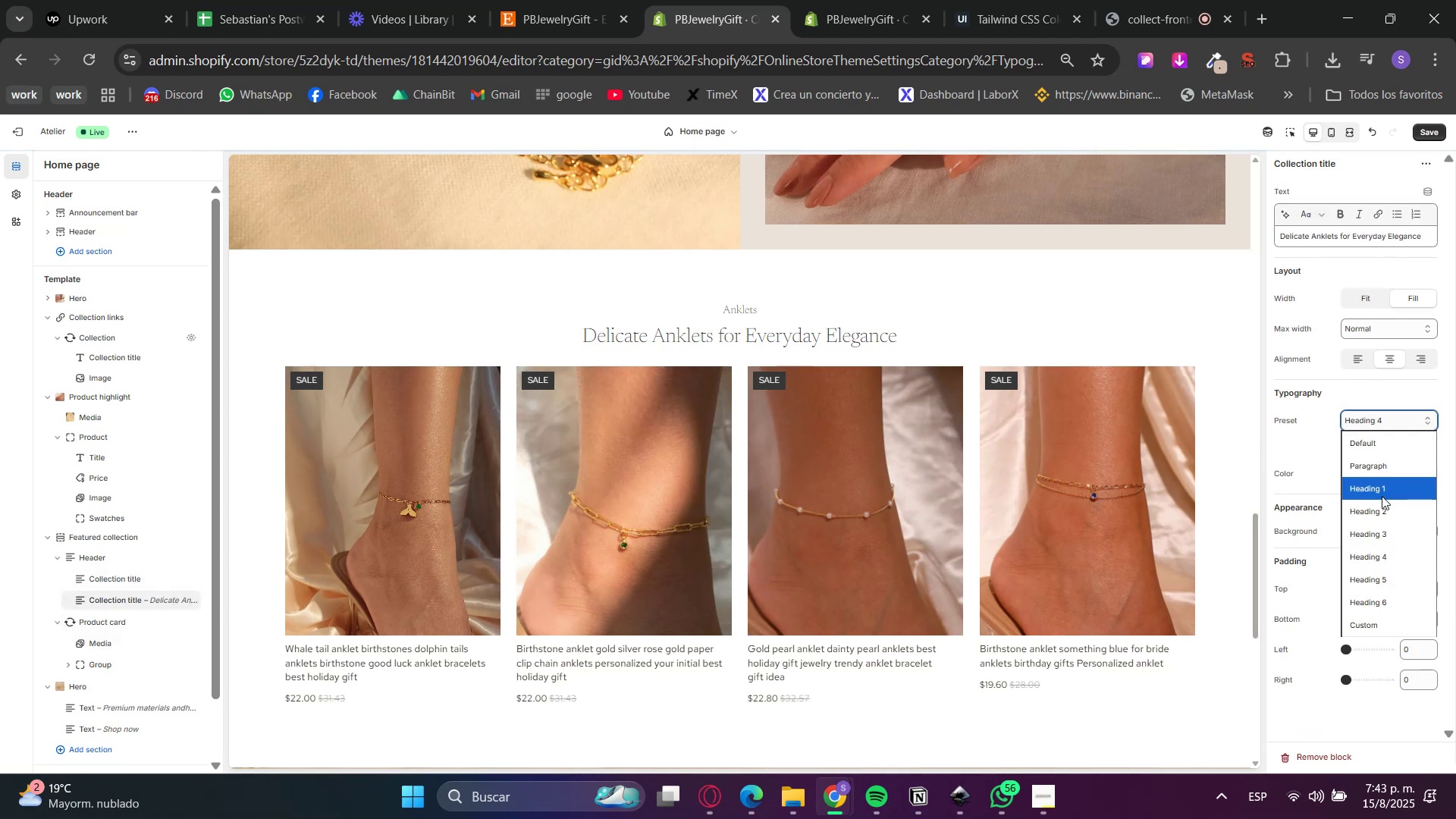 
left_click([1385, 510])
 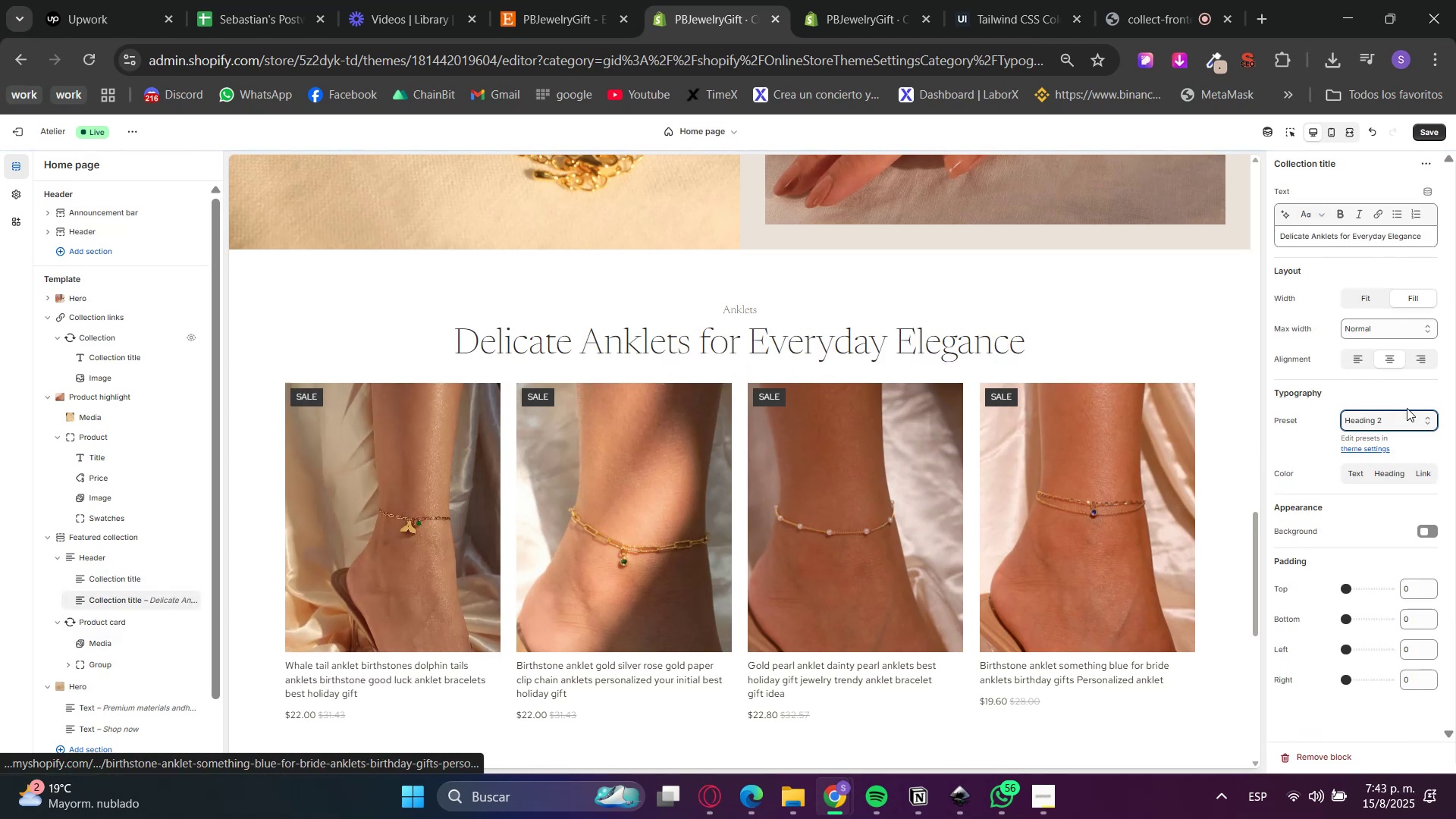 
left_click([1401, 426])
 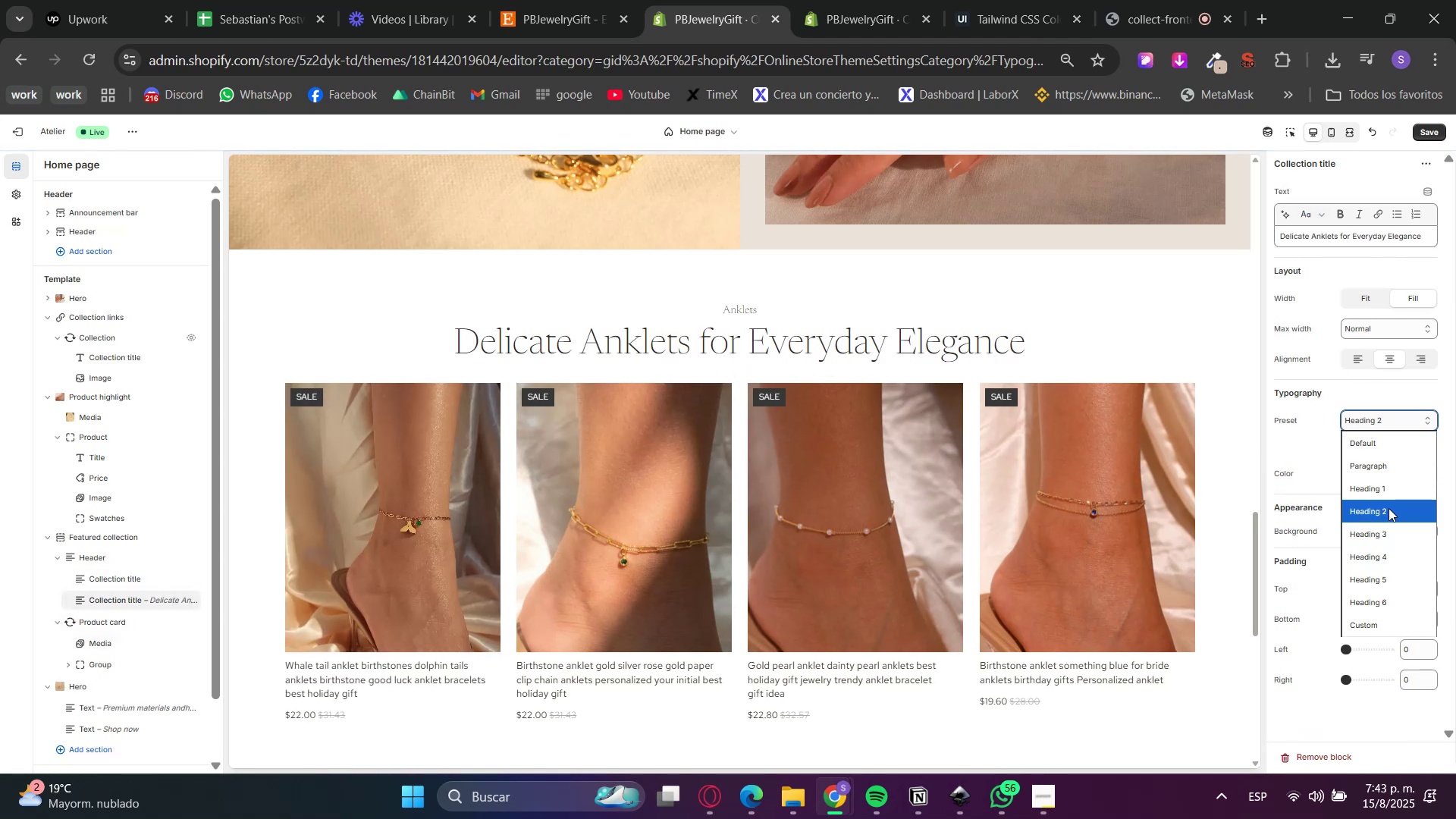 
left_click_drag(start_coordinate=[1389, 523], to_coordinate=[1389, 527])
 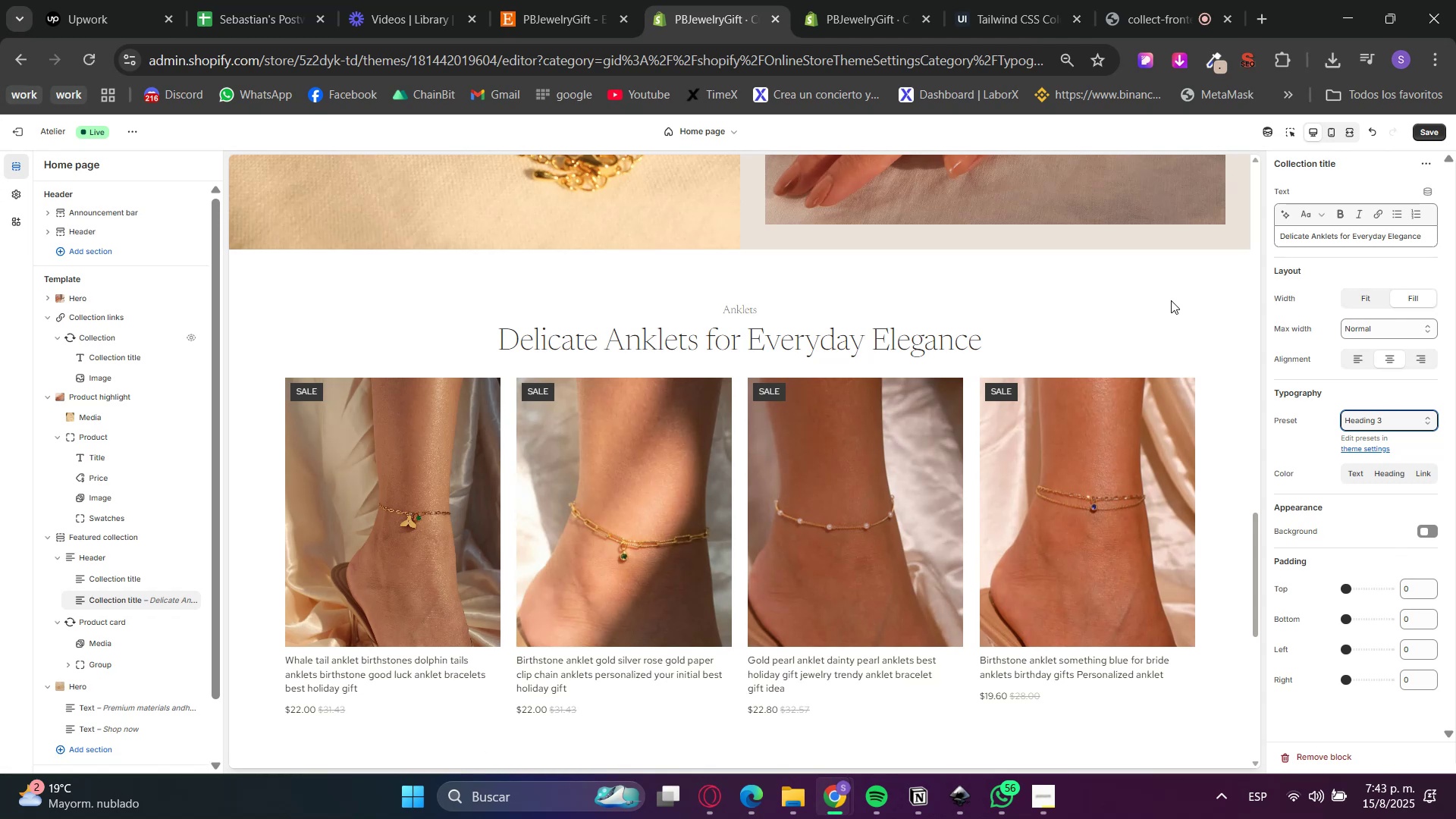 
double_click([1327, 132])
 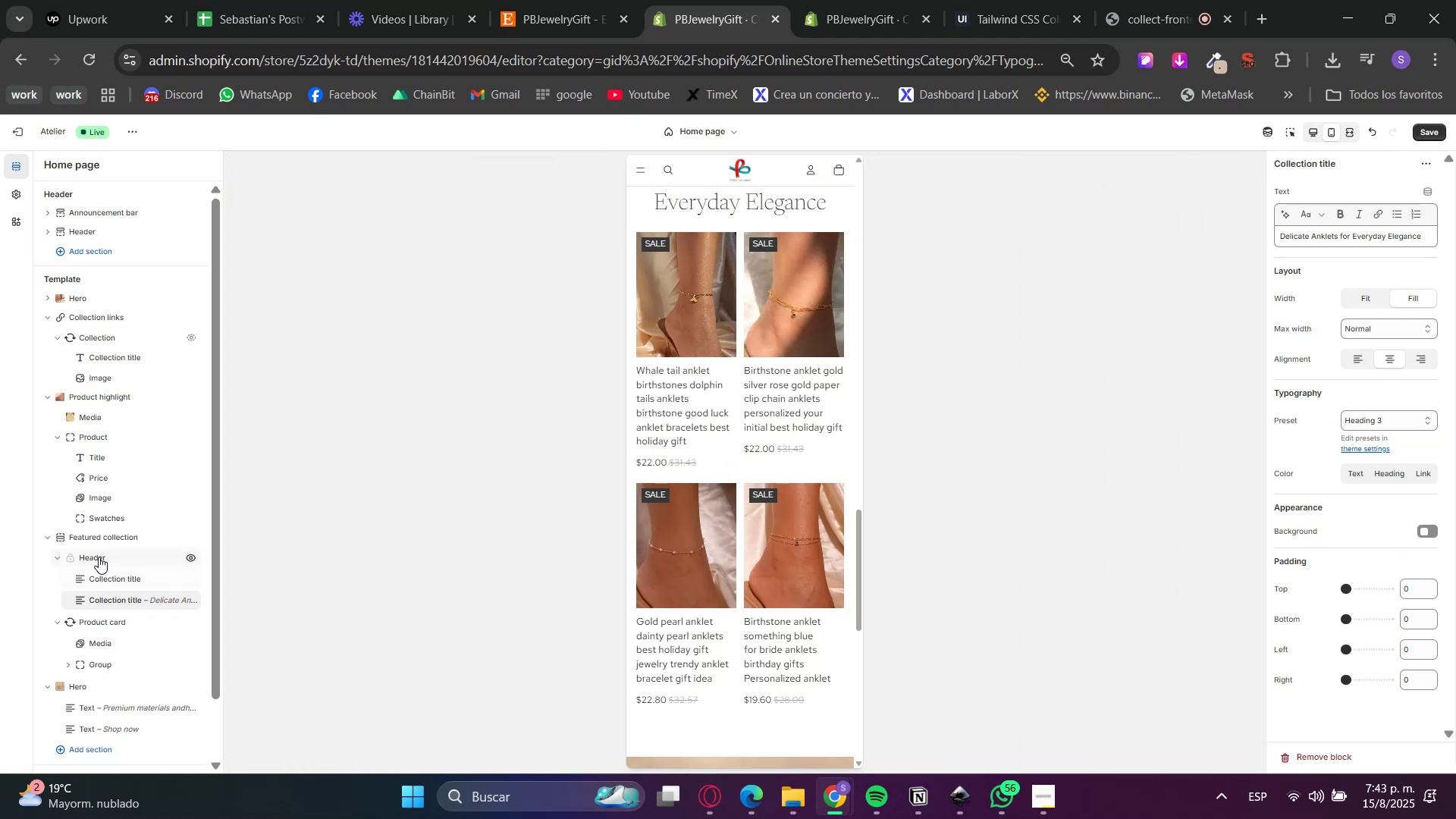 
left_click([100, 535])
 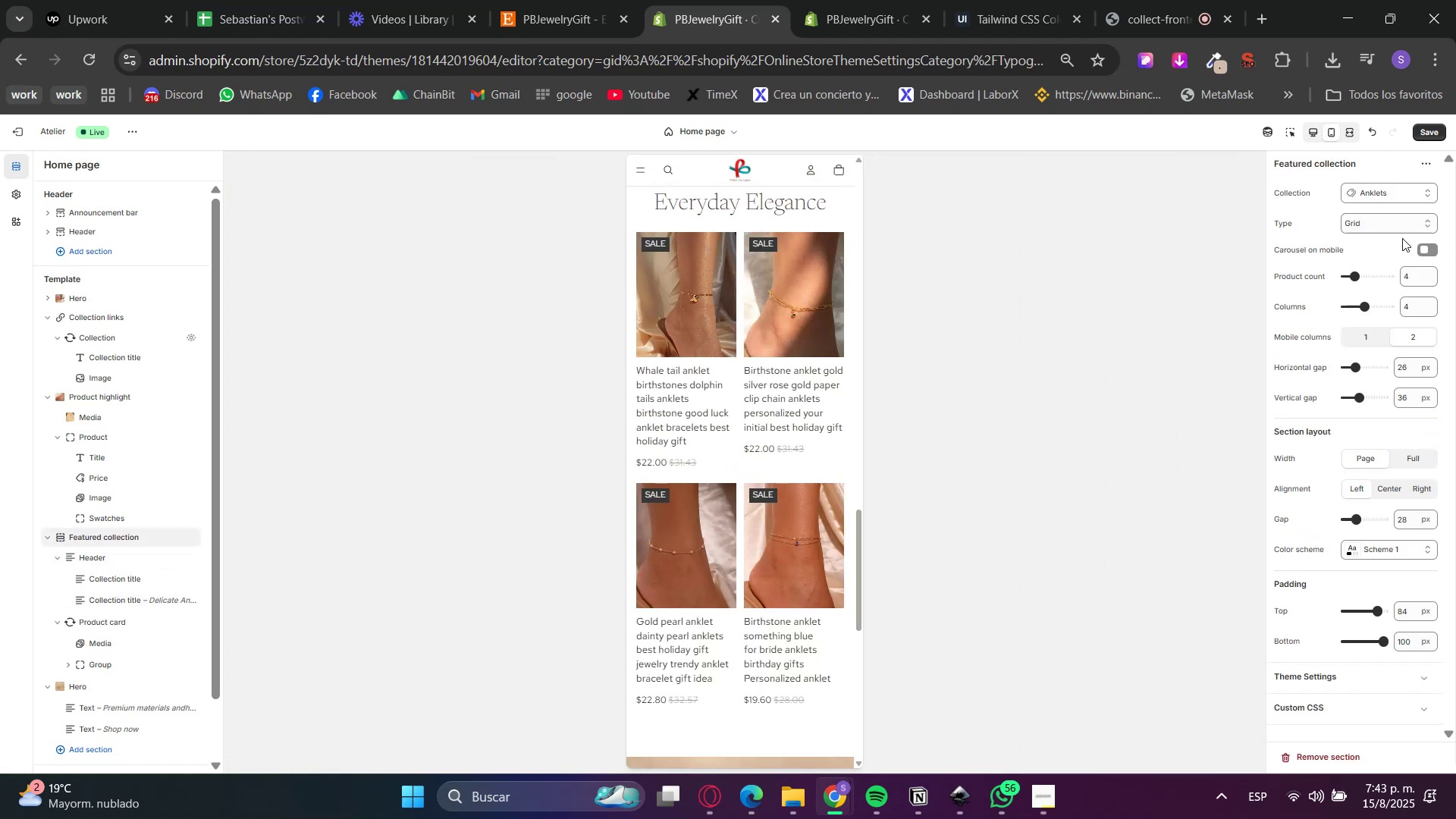 
left_click([1427, 256])
 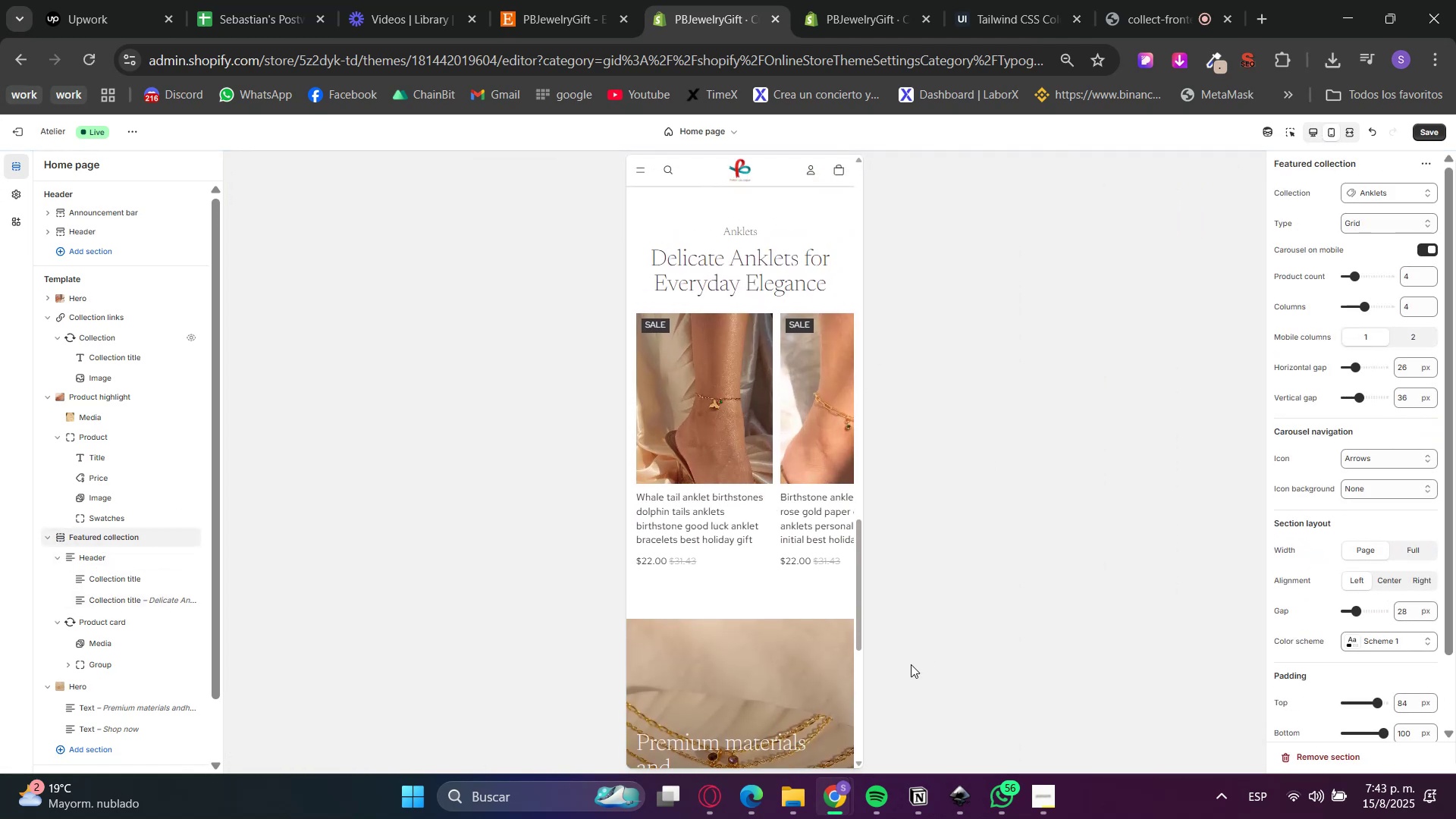 
scroll: coordinate [789, 617], scroll_direction: up, amount: 1.0
 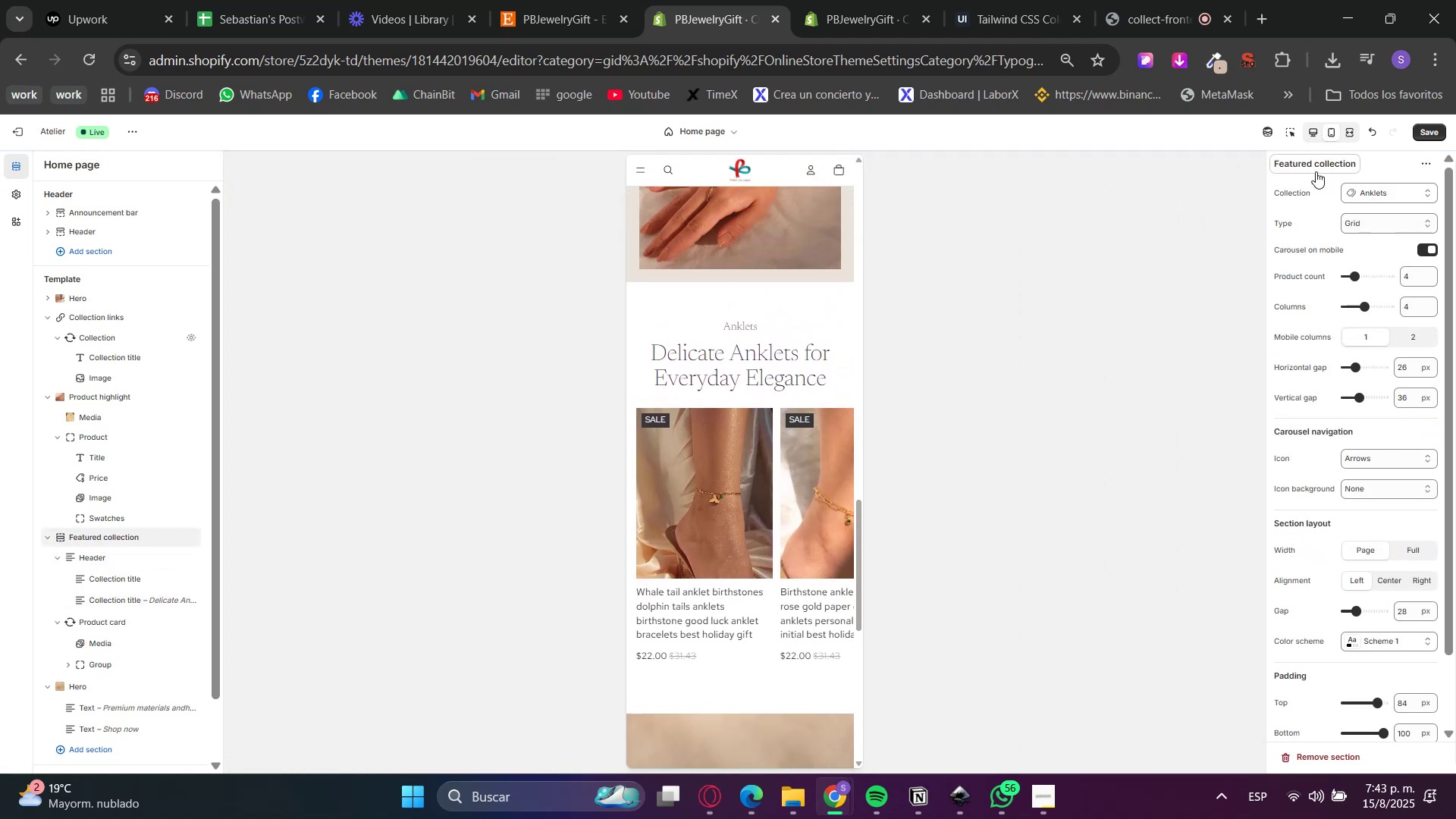 
left_click([1310, 126])
 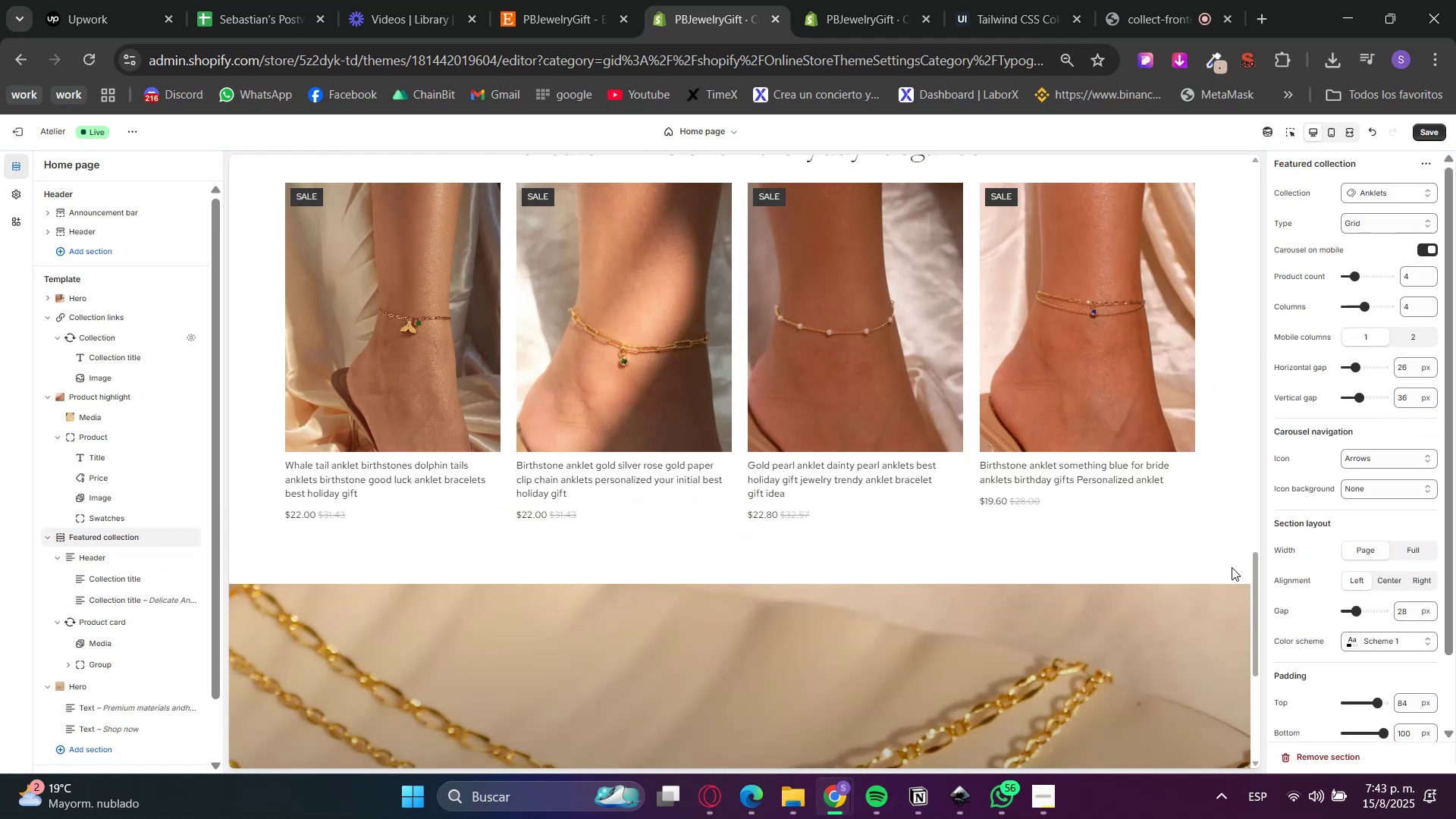 
scroll: coordinate [1162, 611], scroll_direction: up, amount: 1.0
 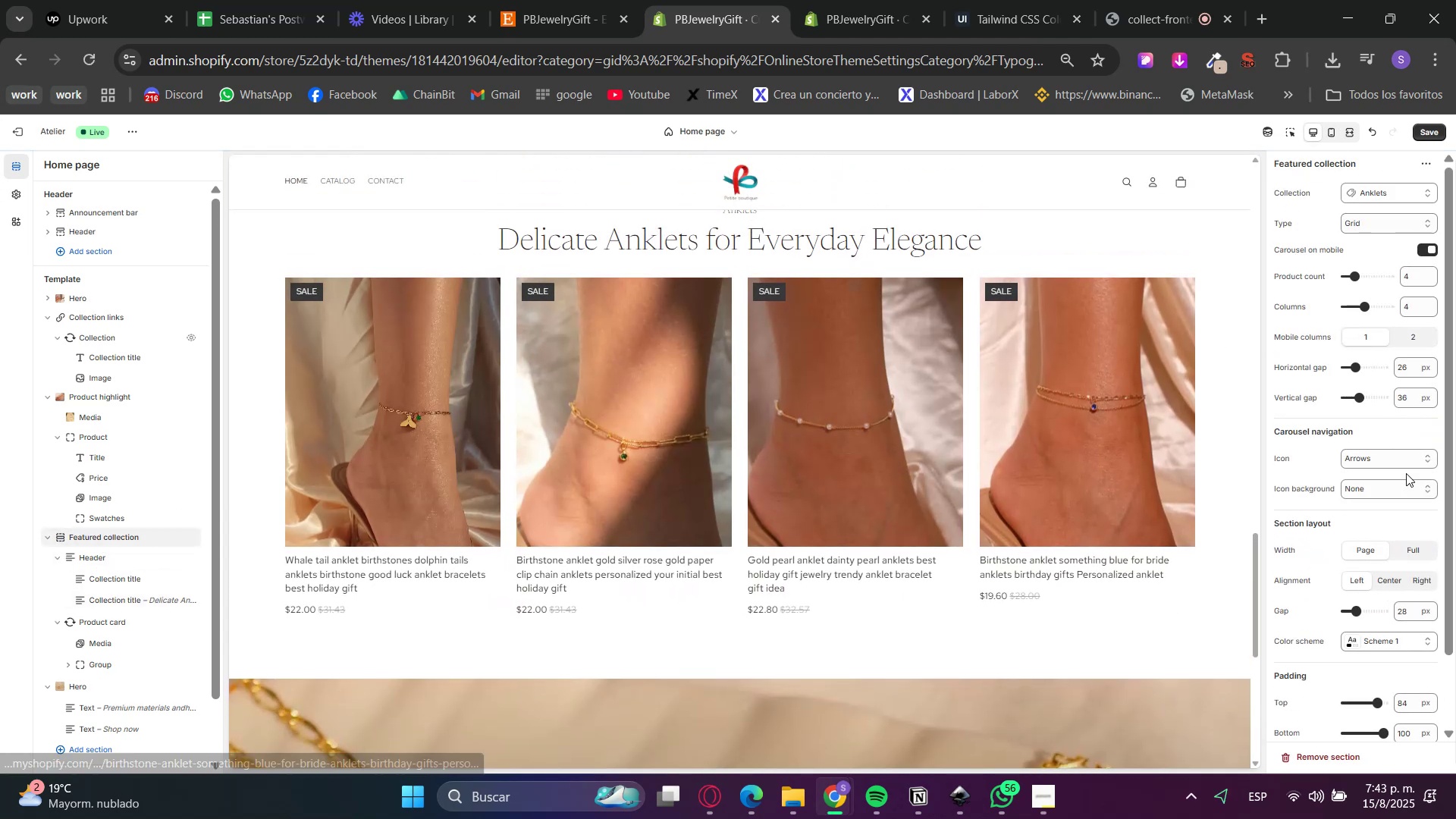 
scroll: coordinate [1410, 644], scroll_direction: down, amount: 1.0
 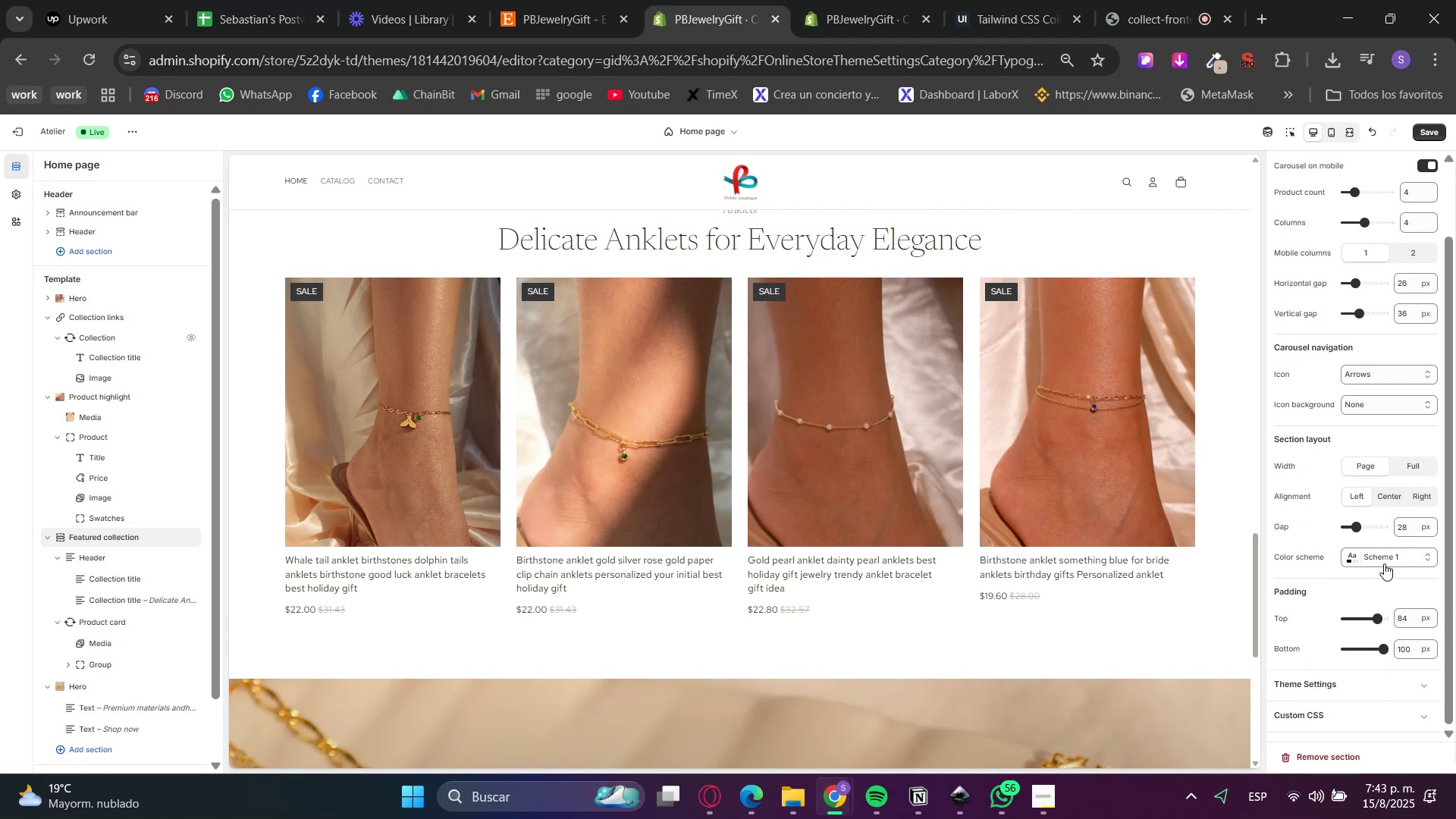 
left_click([1380, 553])
 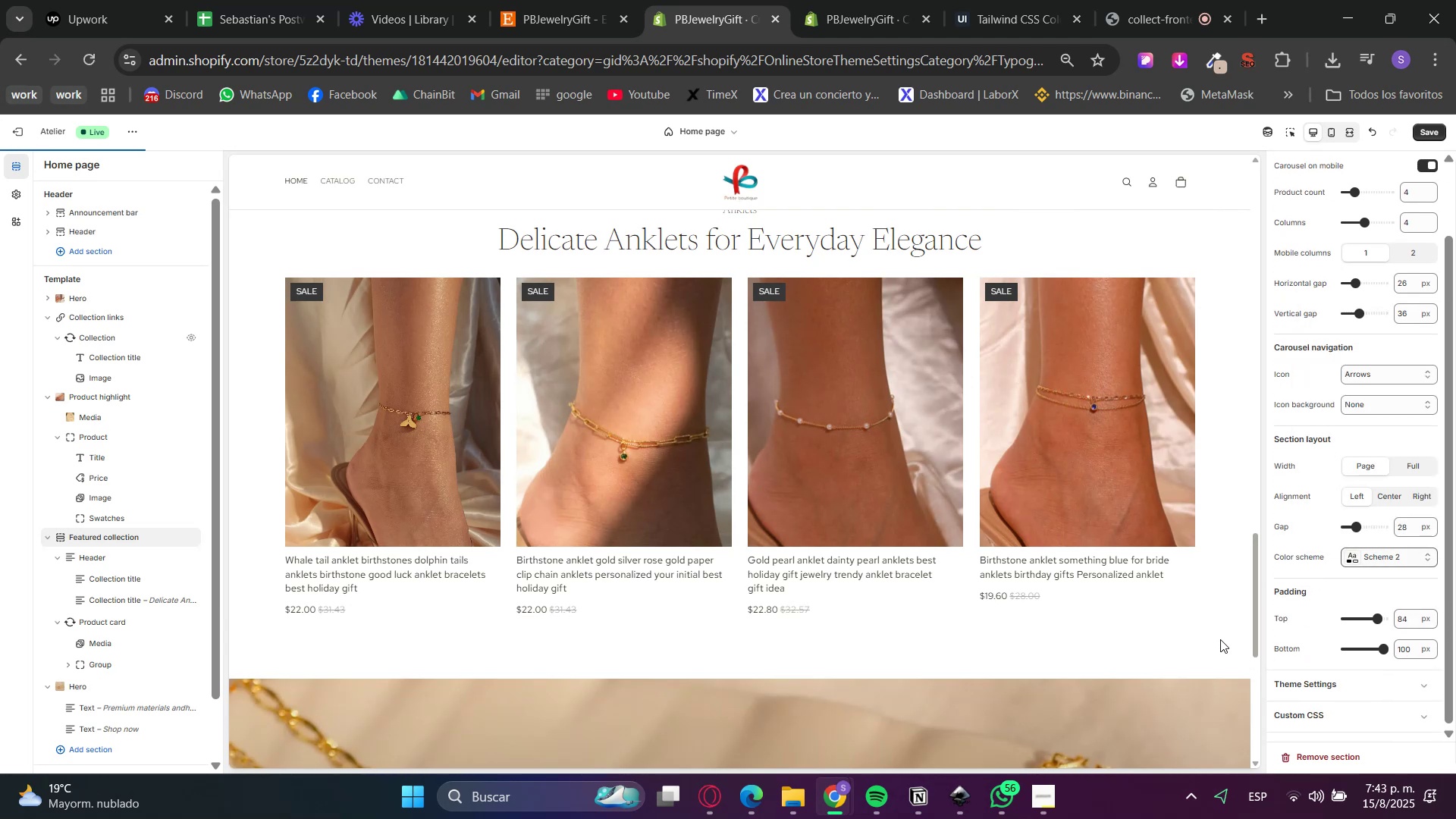 
scroll: coordinate [1220, 660], scroll_direction: up, amount: 2.0
 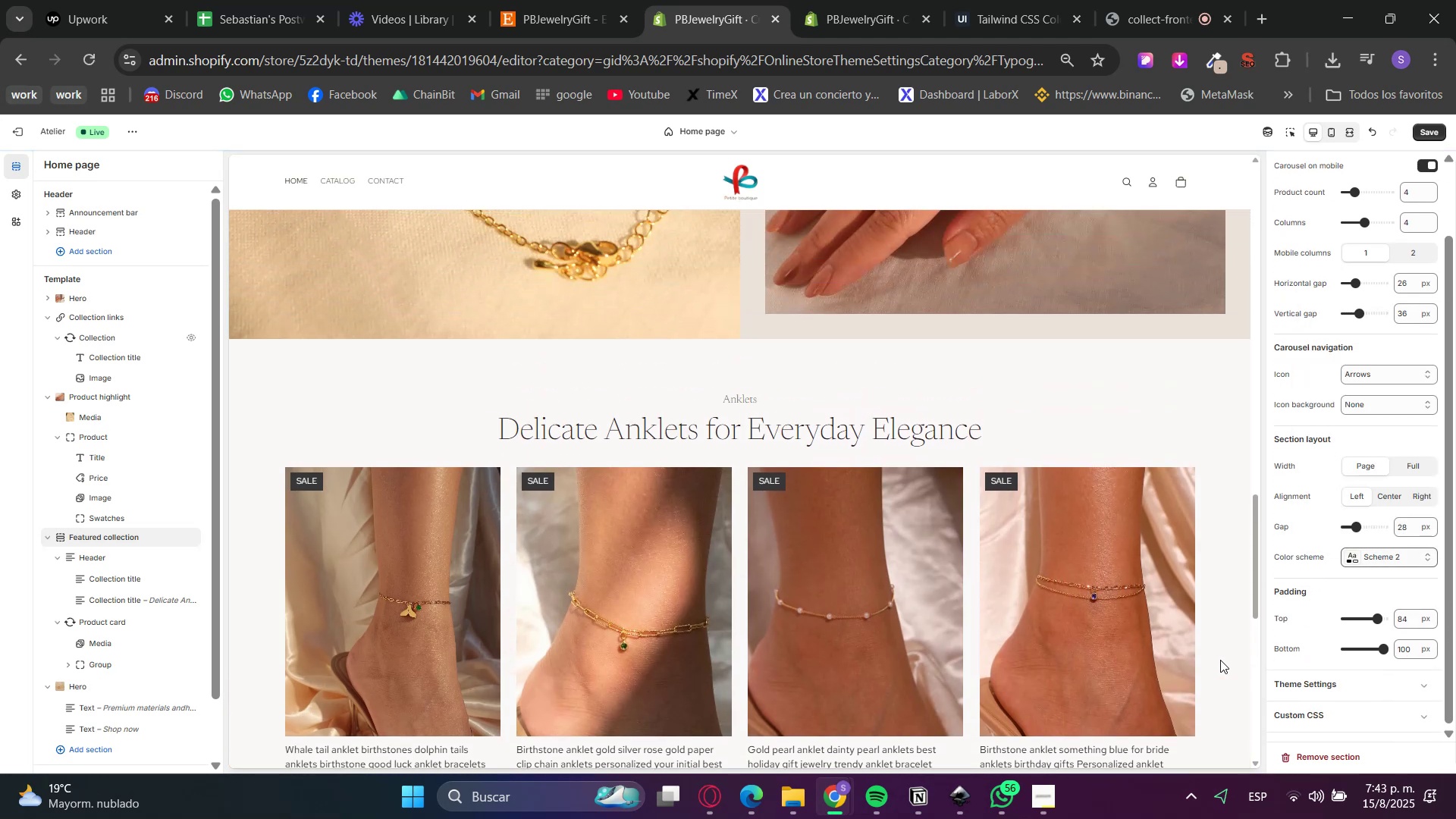 
scroll: coordinate [1230, 657], scroll_direction: down, amount: 2.0
 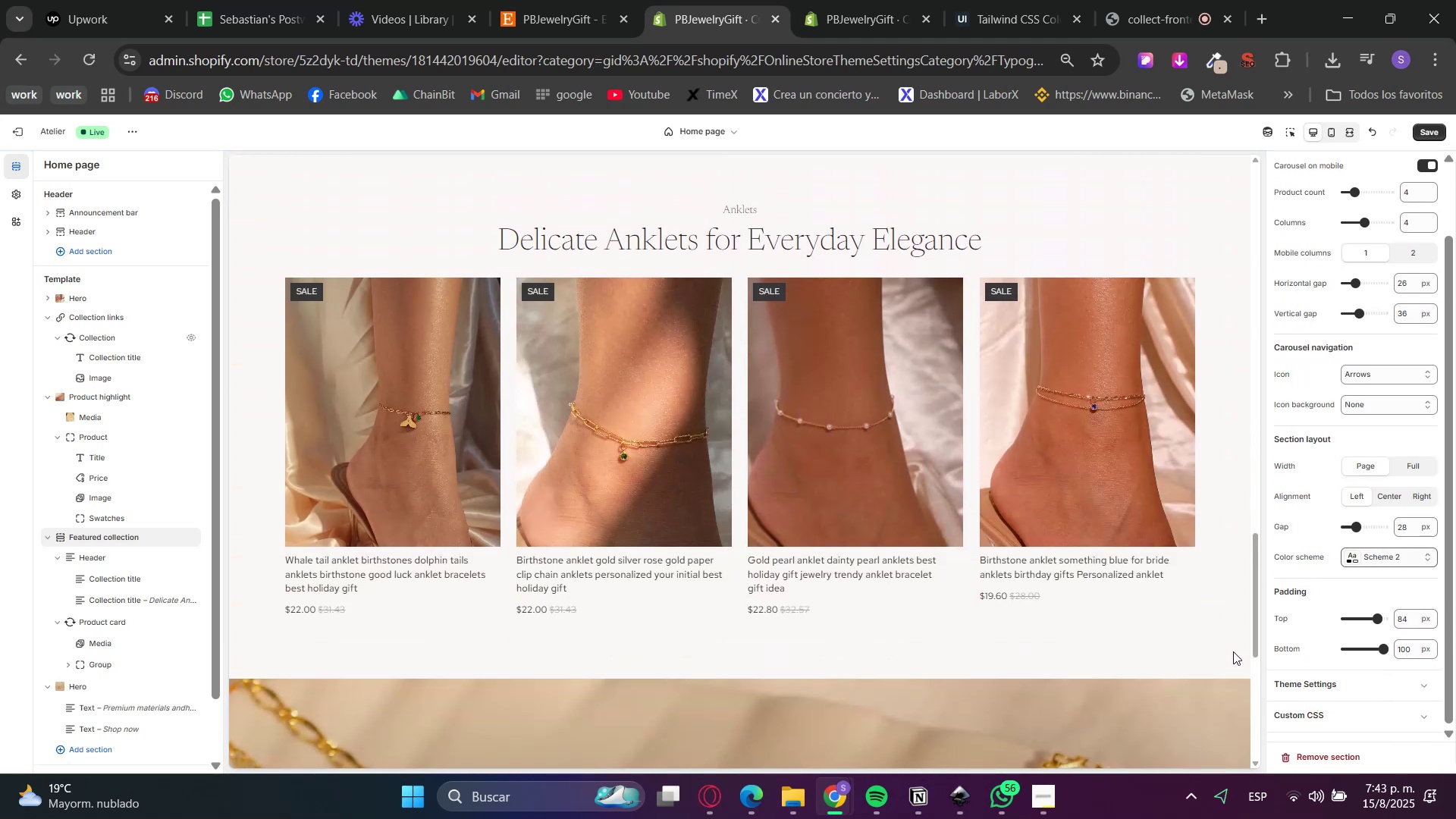 
scroll: coordinate [1228, 671], scroll_direction: up, amount: 5.0
 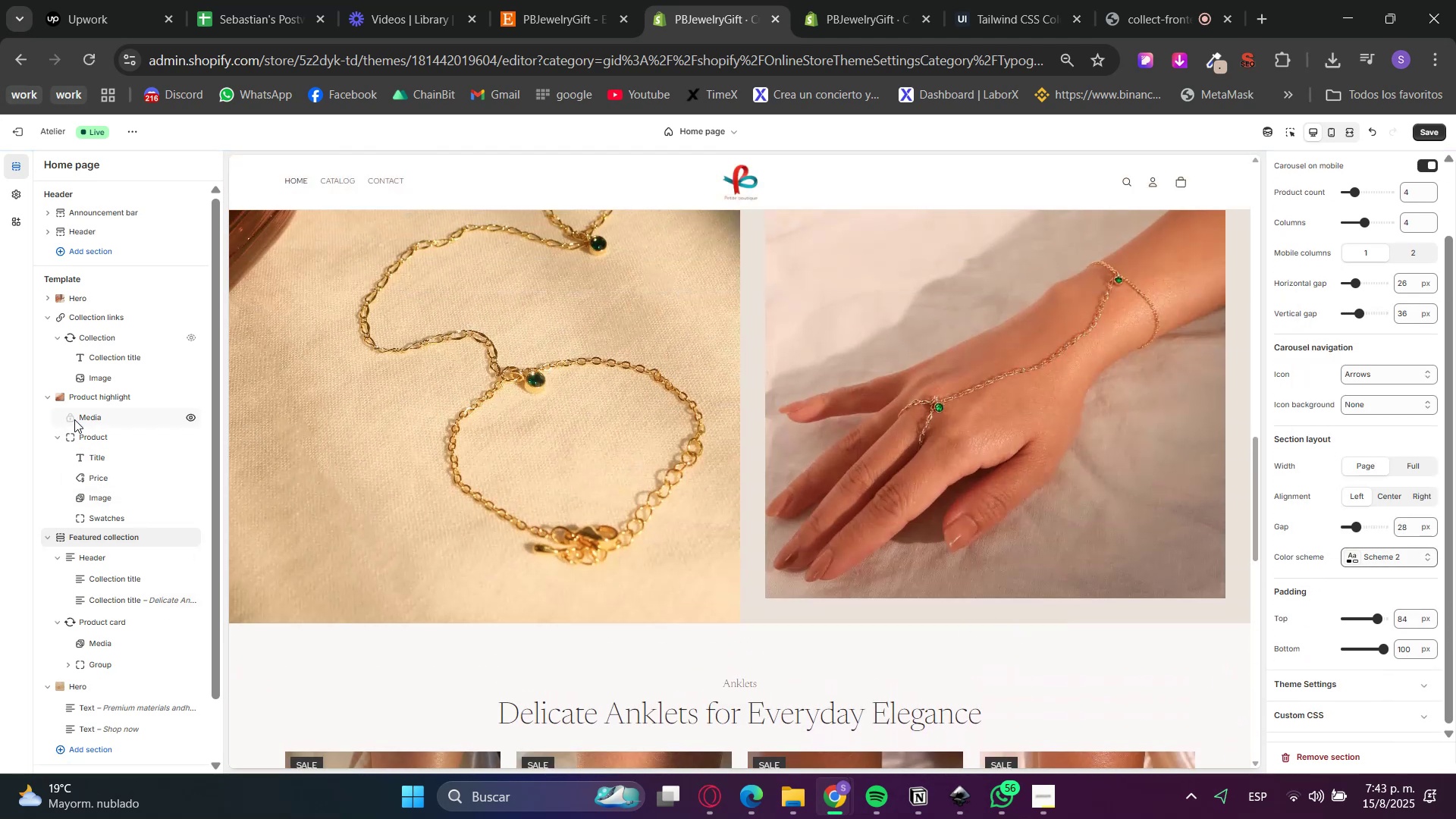 
left_click([43, 395])
 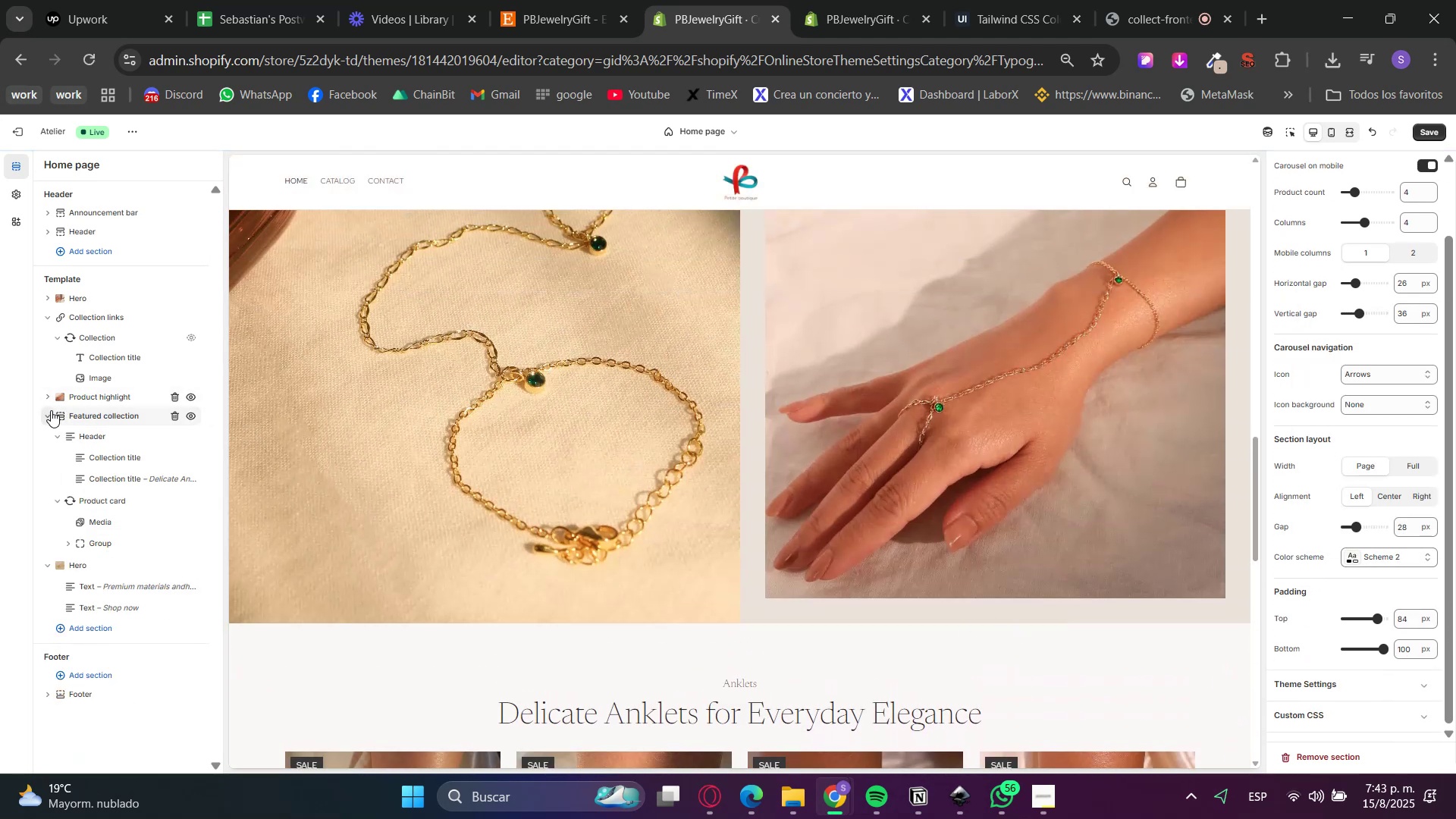 
left_click([48, 410])
 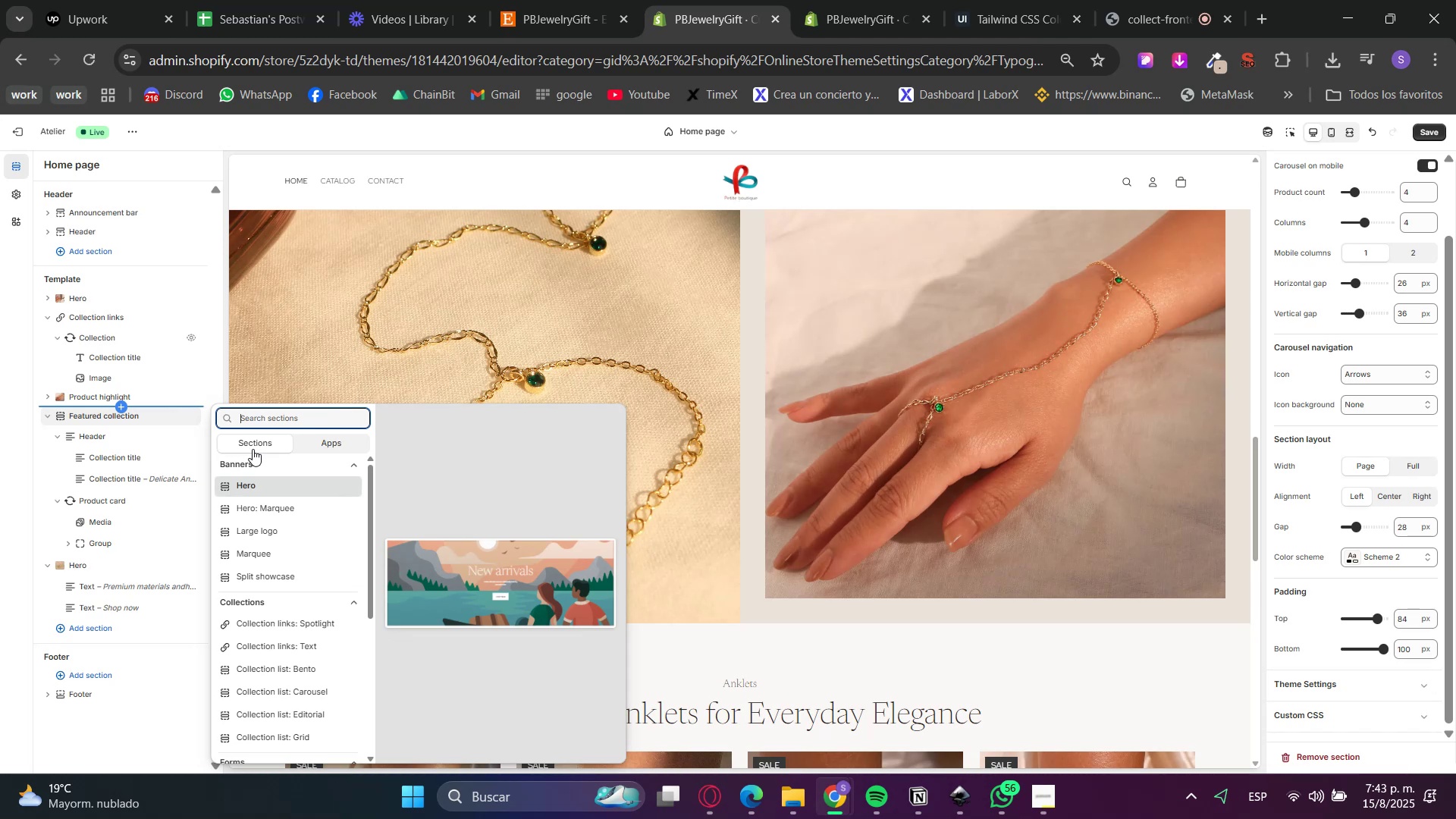 
type(mar)
 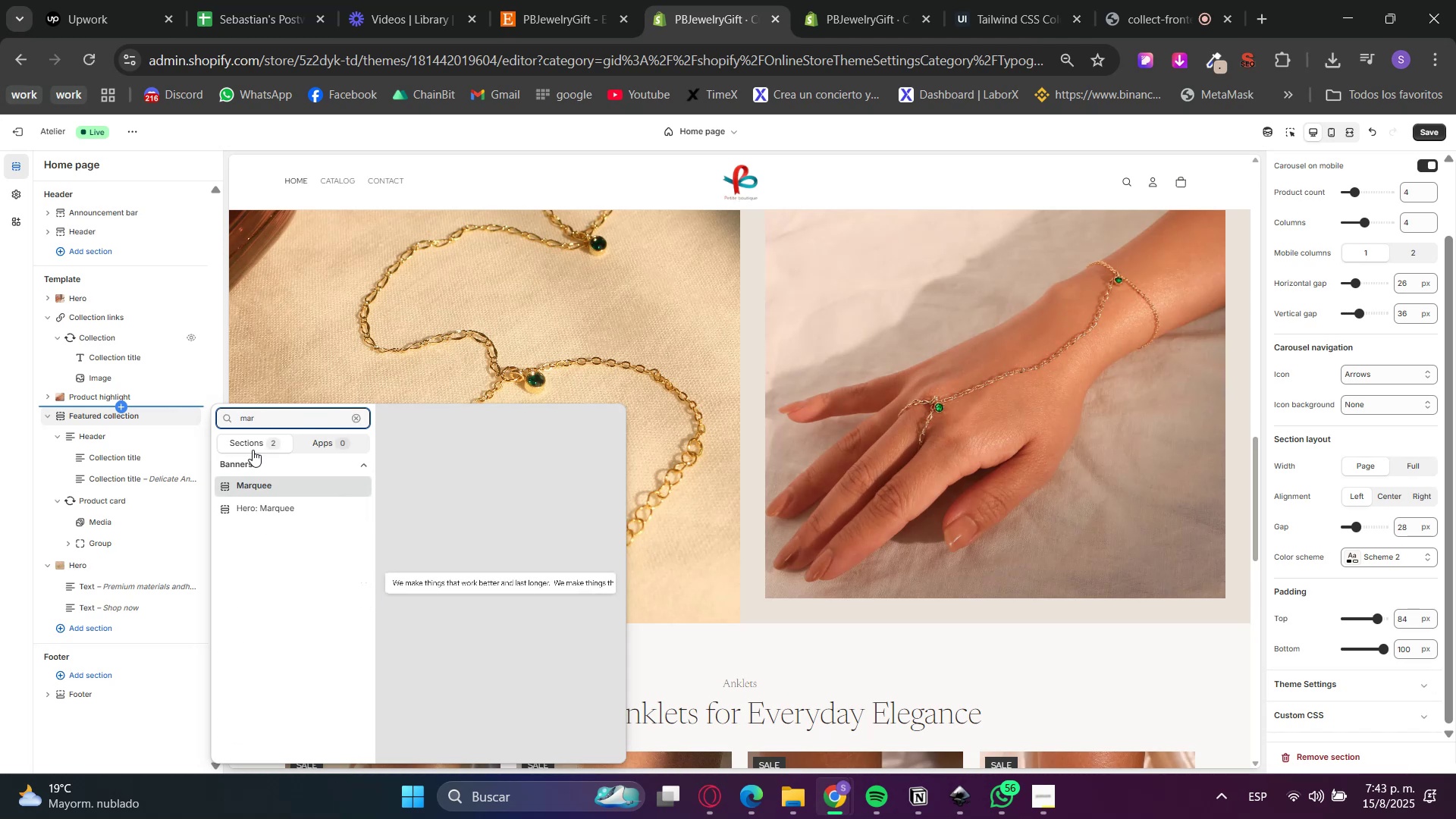 
key(Enter)
 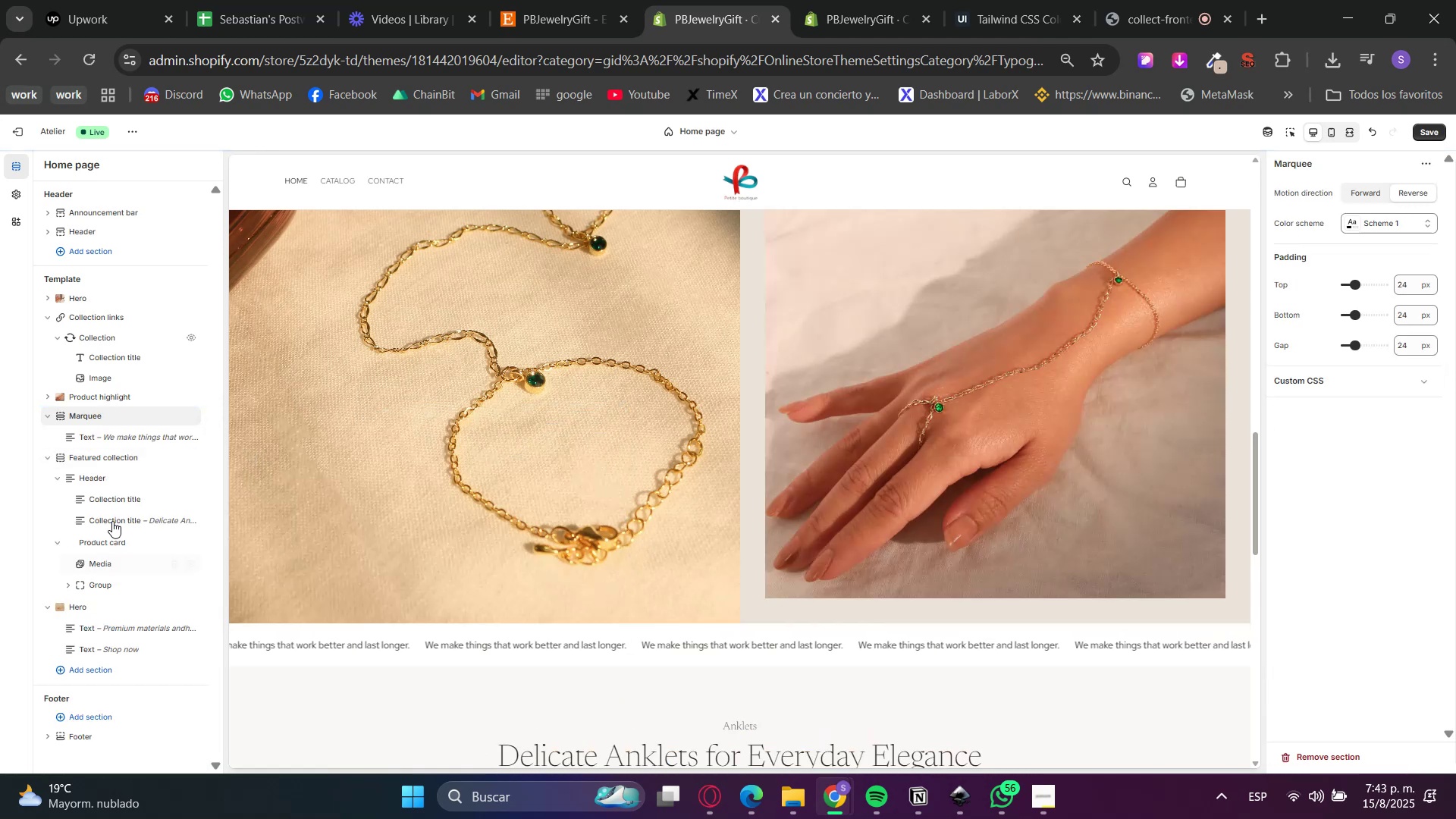 
left_click([169, 415])
 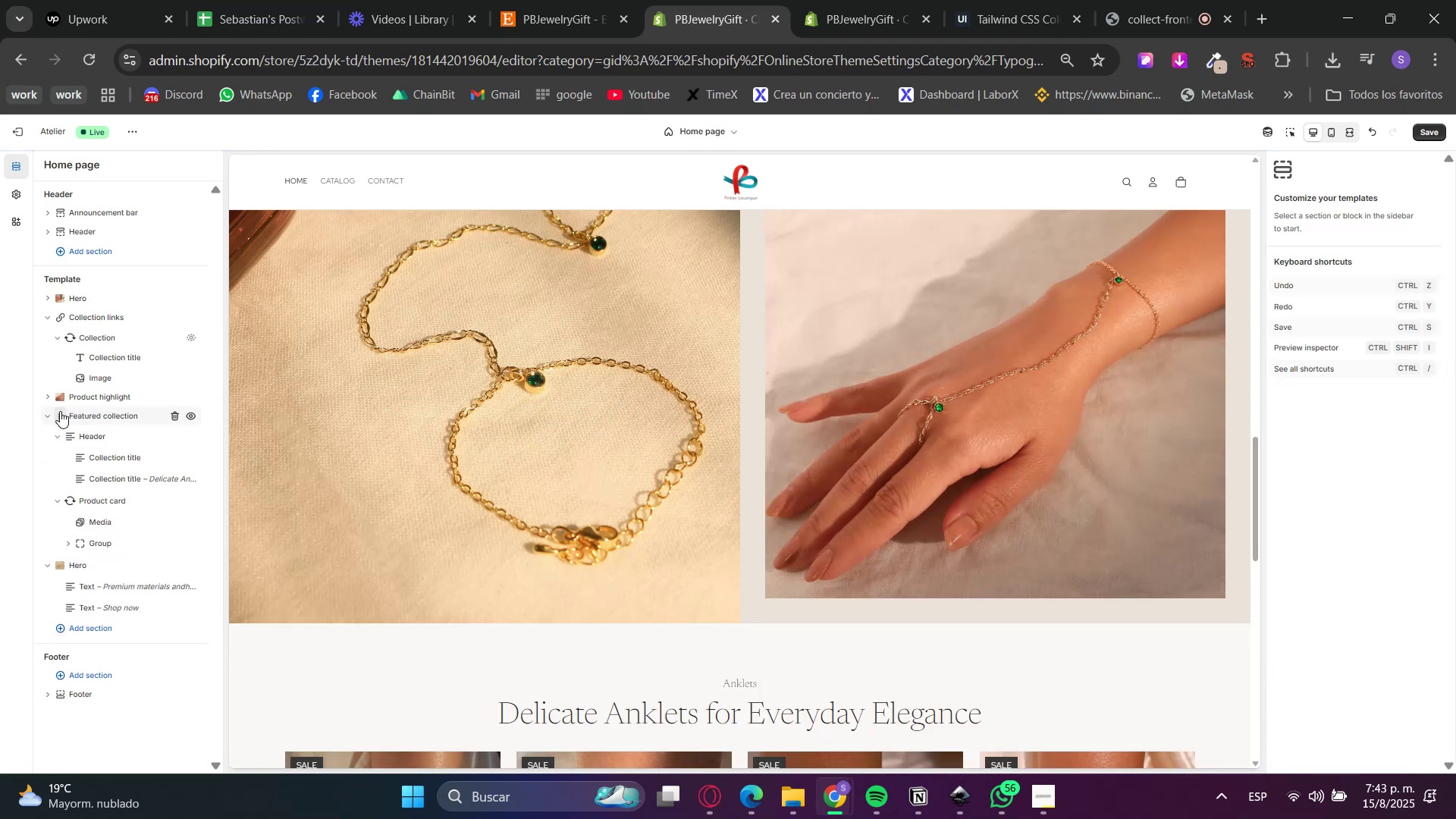 
left_click([50, 405])
 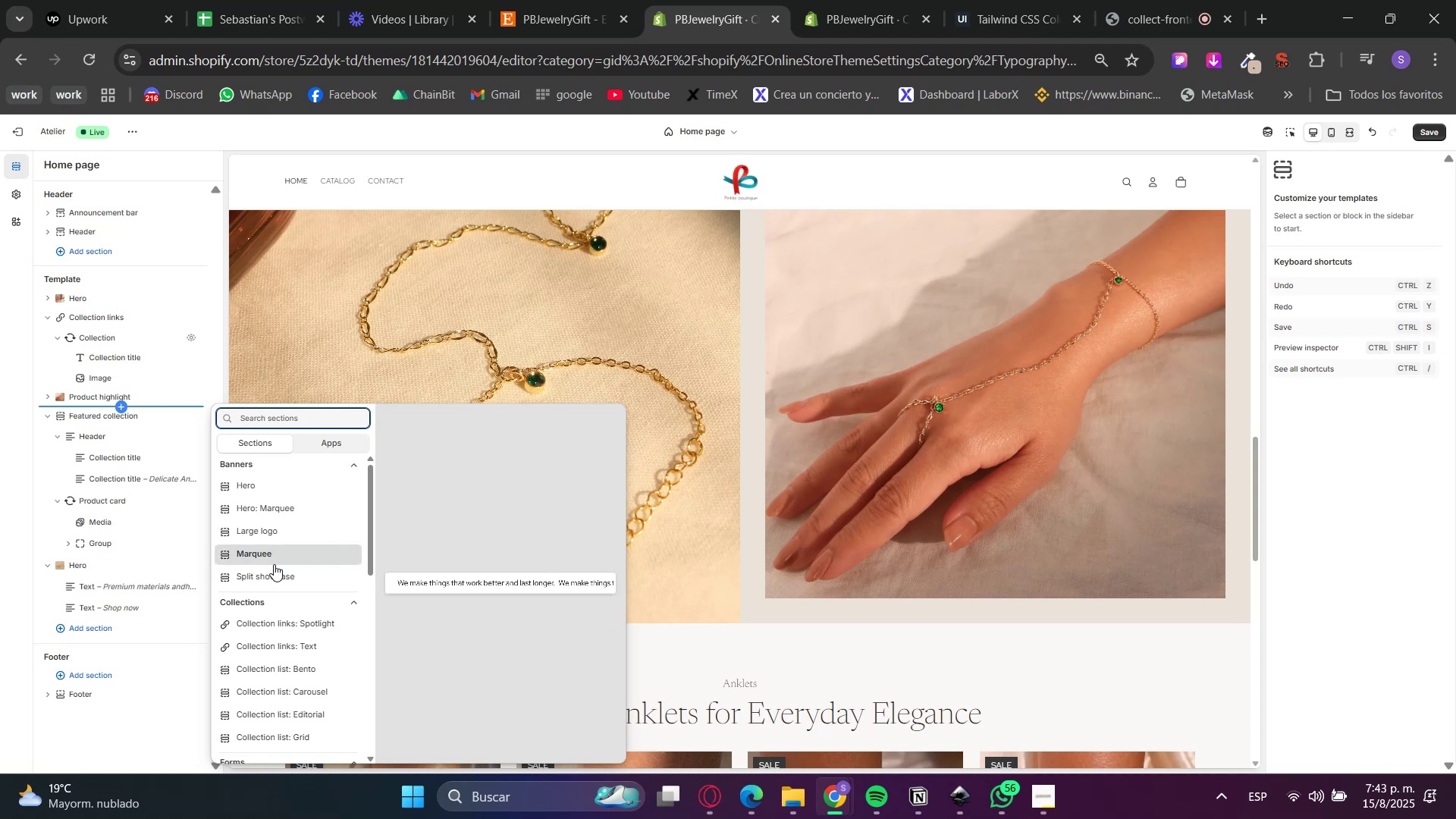 
wait(9.93)
 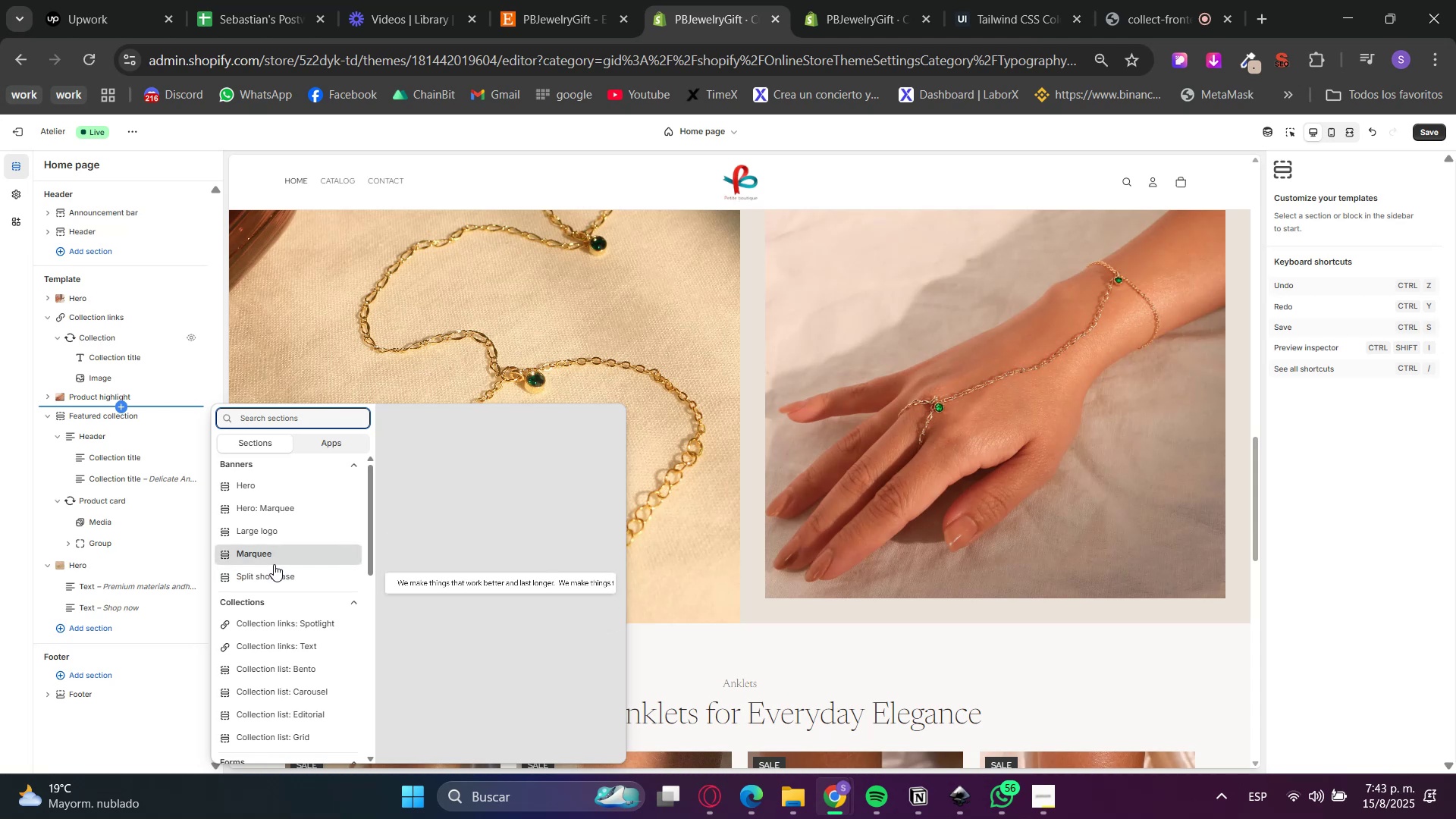 
scroll: coordinate [258, 666], scroll_direction: down, amount: 2.0
 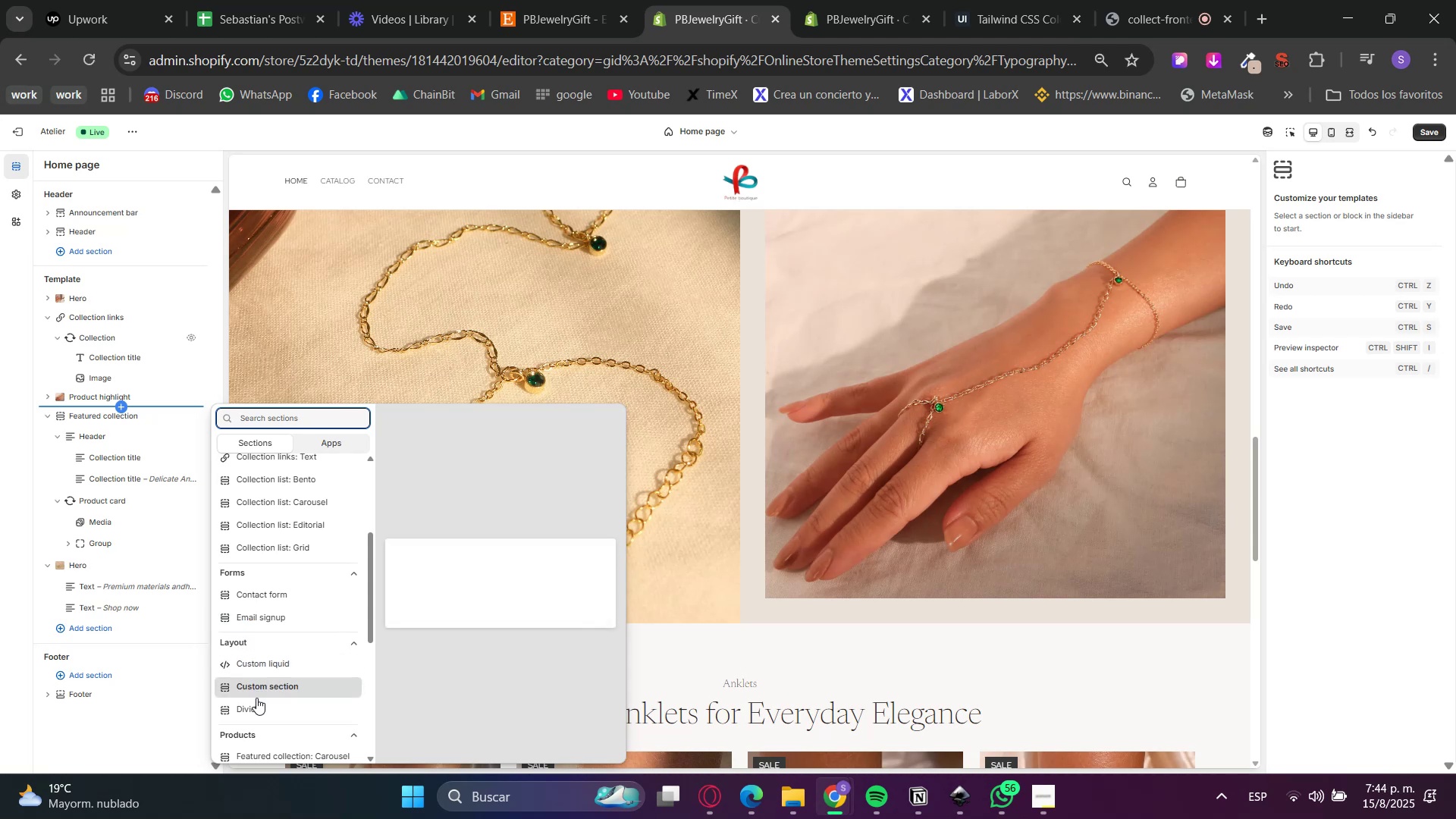 
left_click([251, 682])
 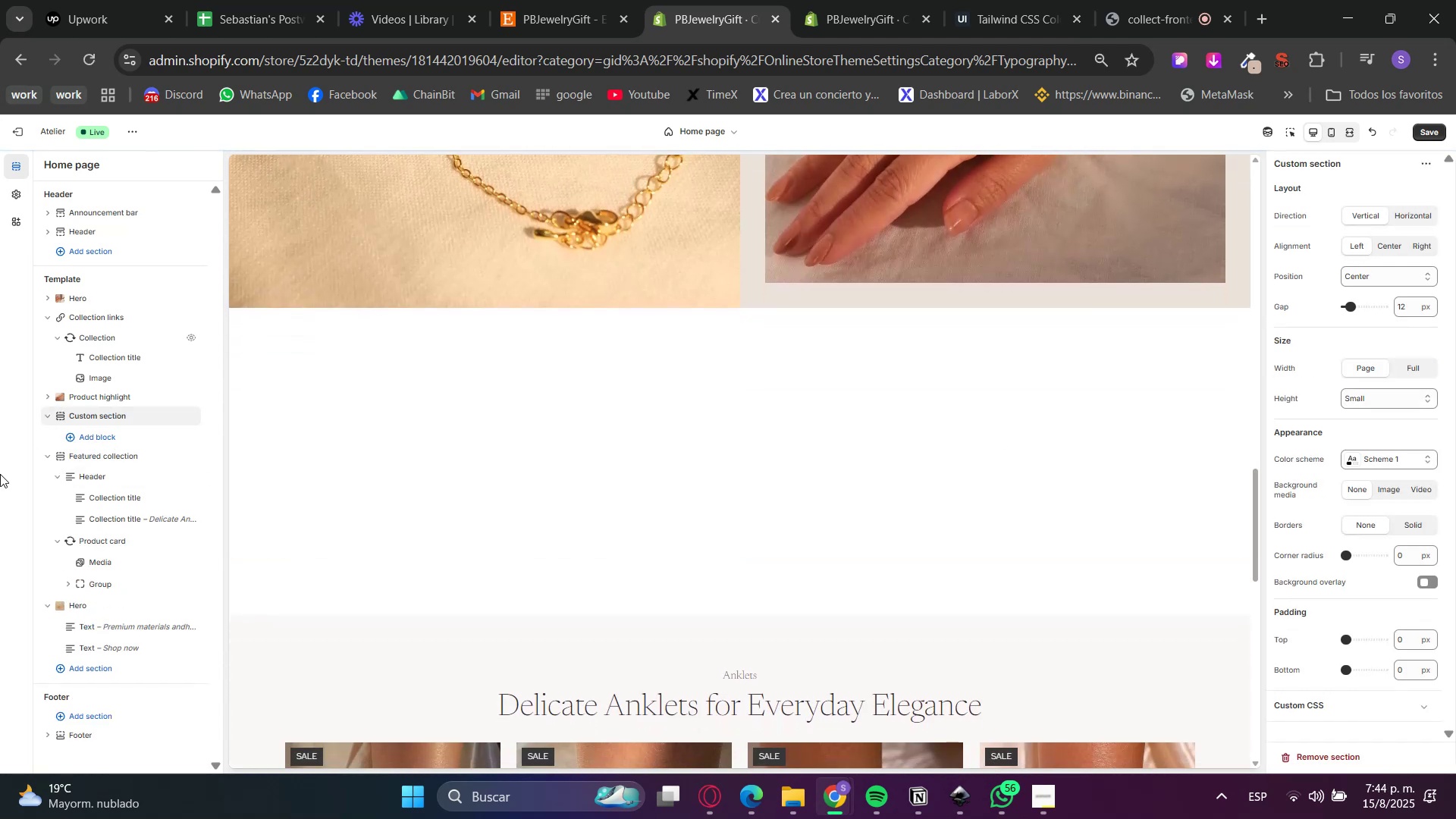 
left_click([121, 438])
 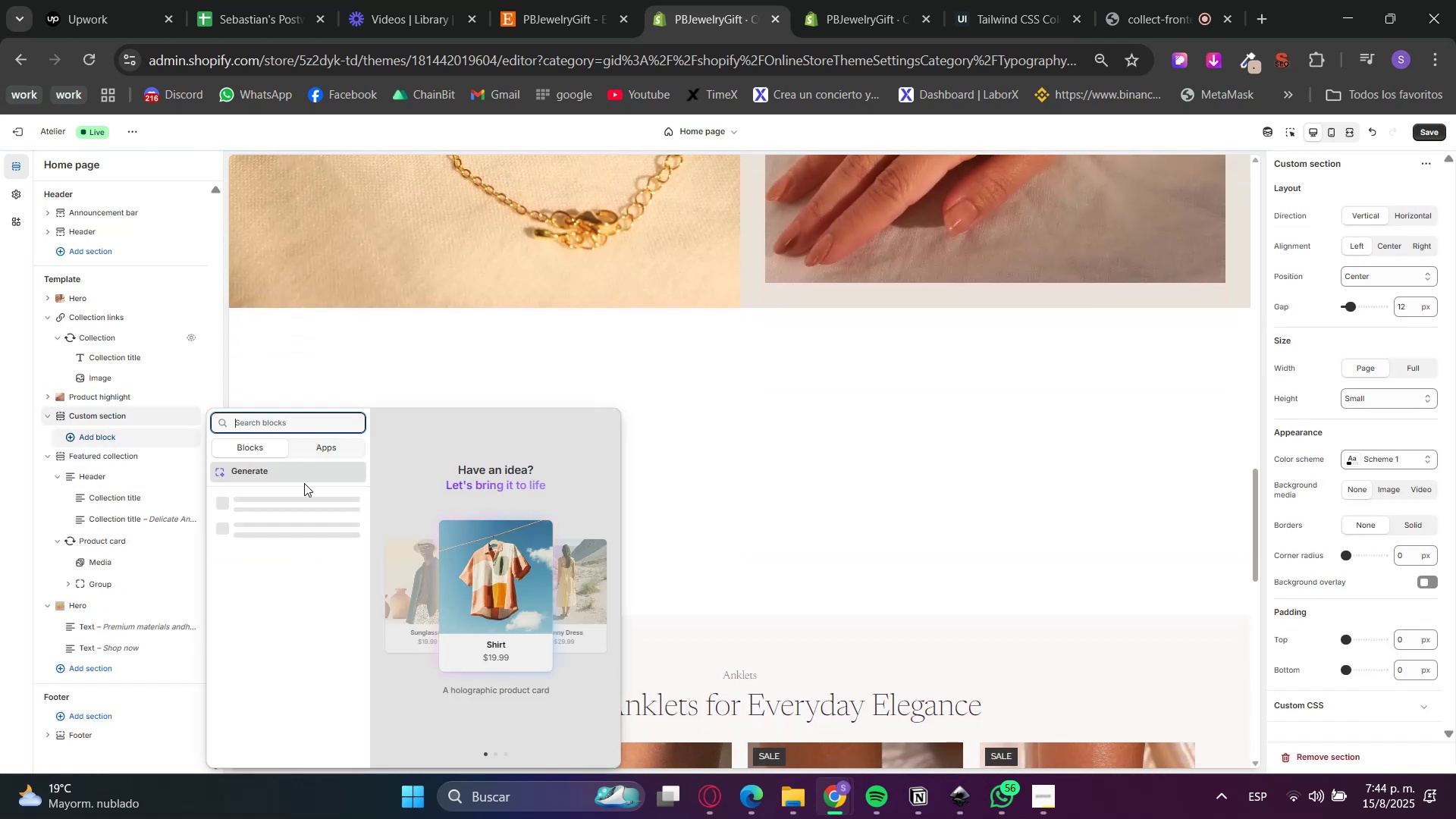 
left_click([288, 471])
 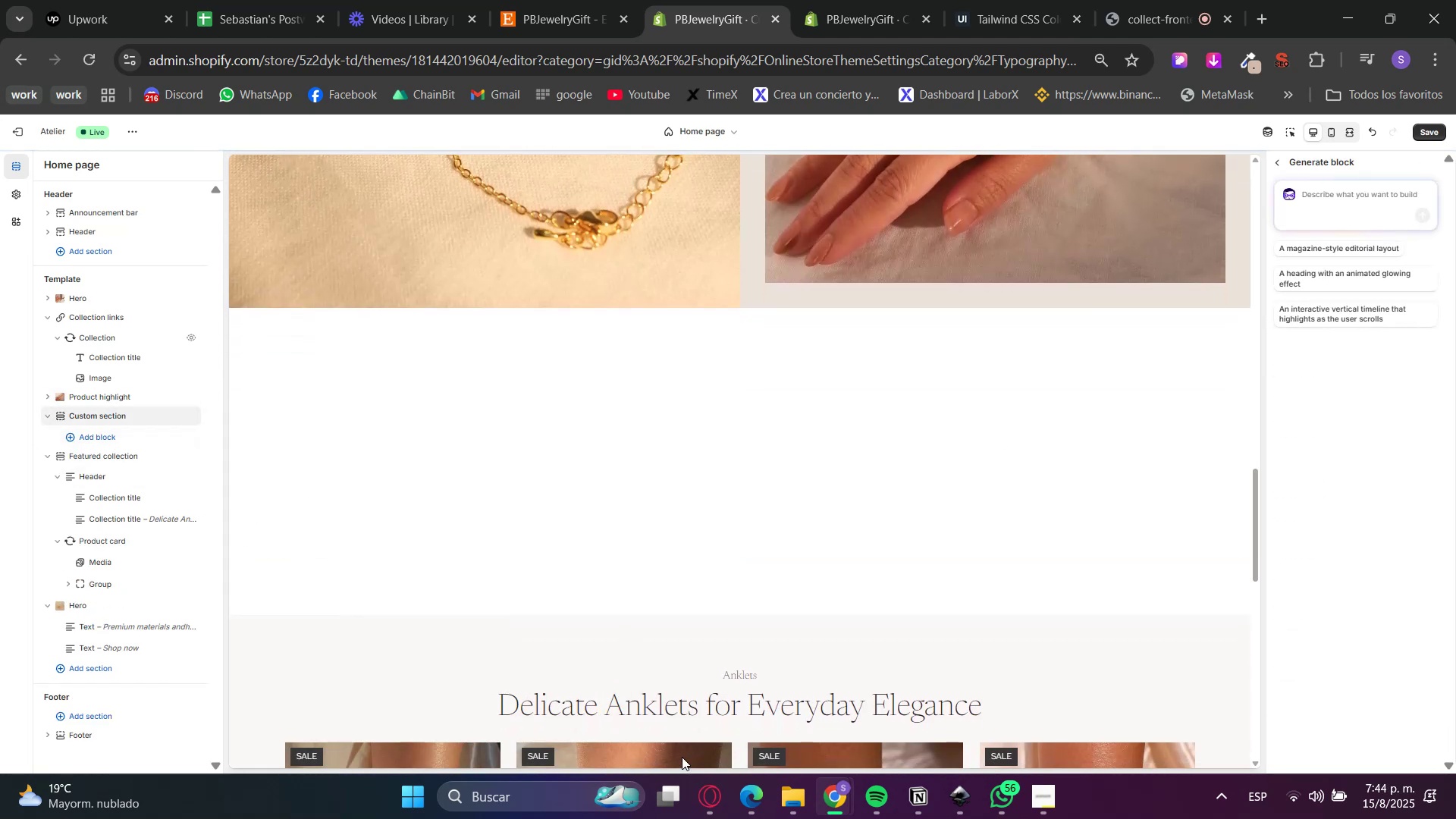 
left_click([725, 796])
 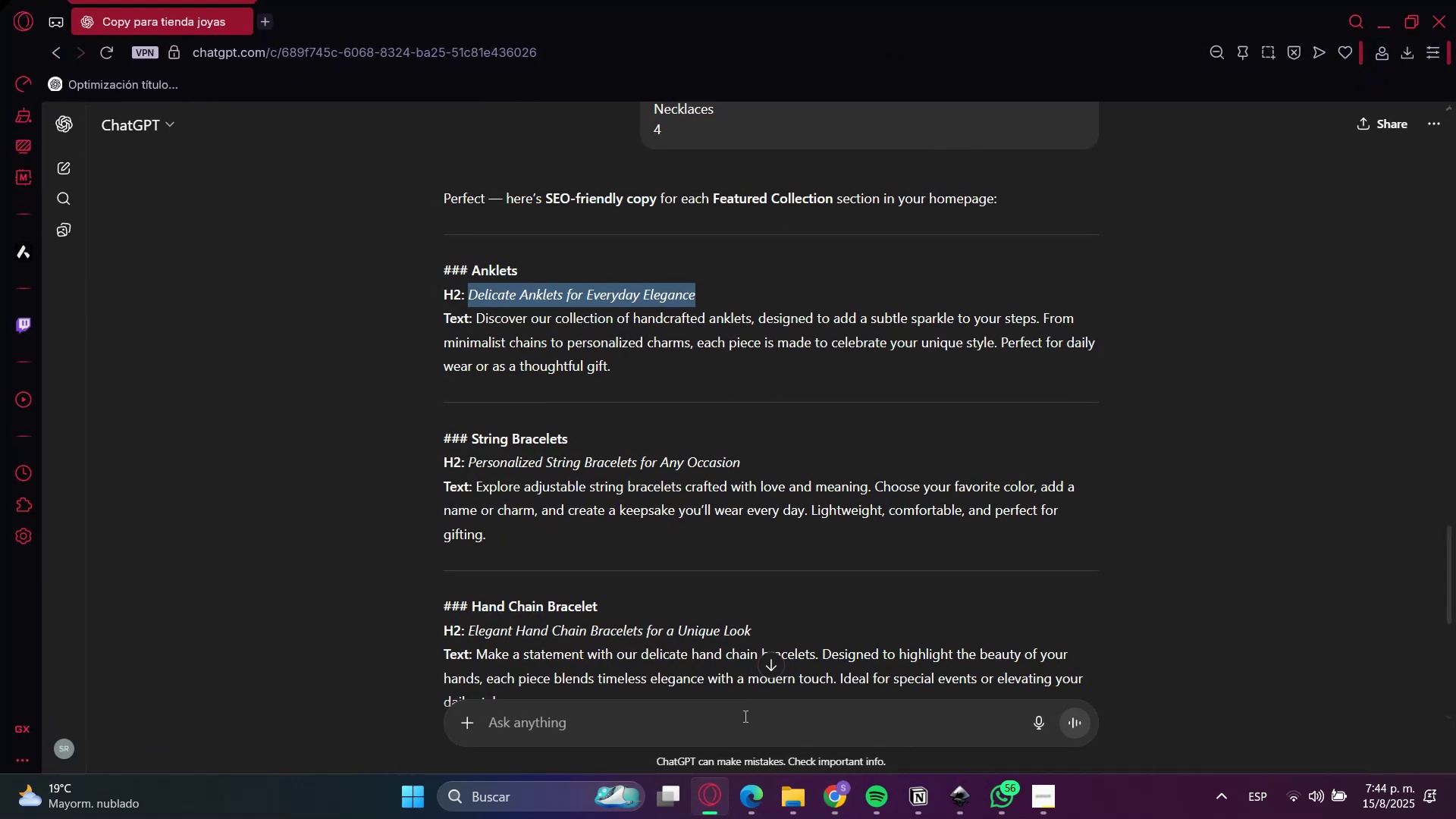 
left_click([749, 700])
 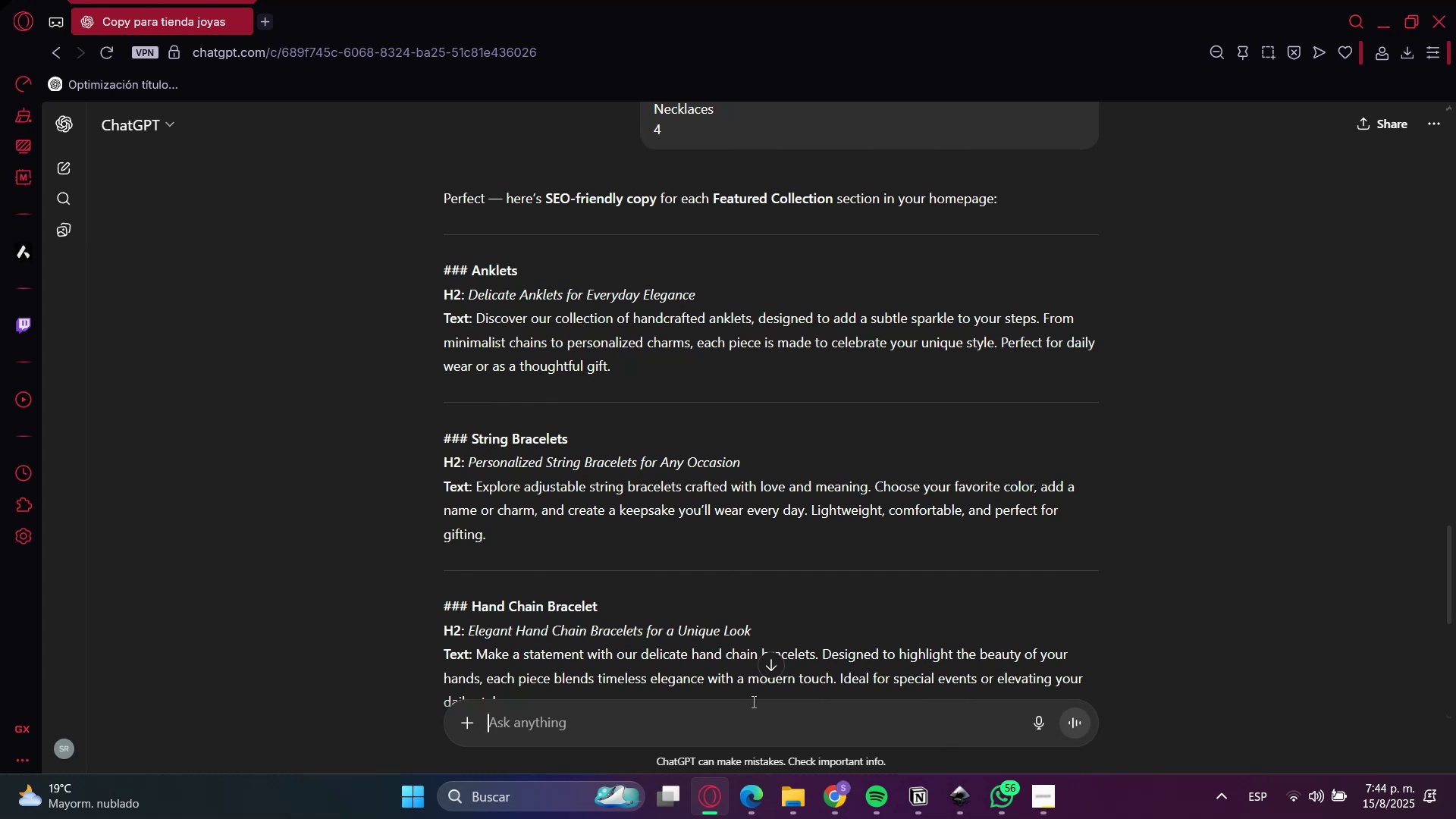 
type(quiero que me des un prompt para la A)
key(Backspace)
type(IA de shopify donde pje)
key(Backspace)
key(Backspace)
type(ueda integrar rese`as, ac;a tienes unas 3 que me gustar;ia inclu;oi)
key(Backspace)
key(Backspace)
type(;ir>)
 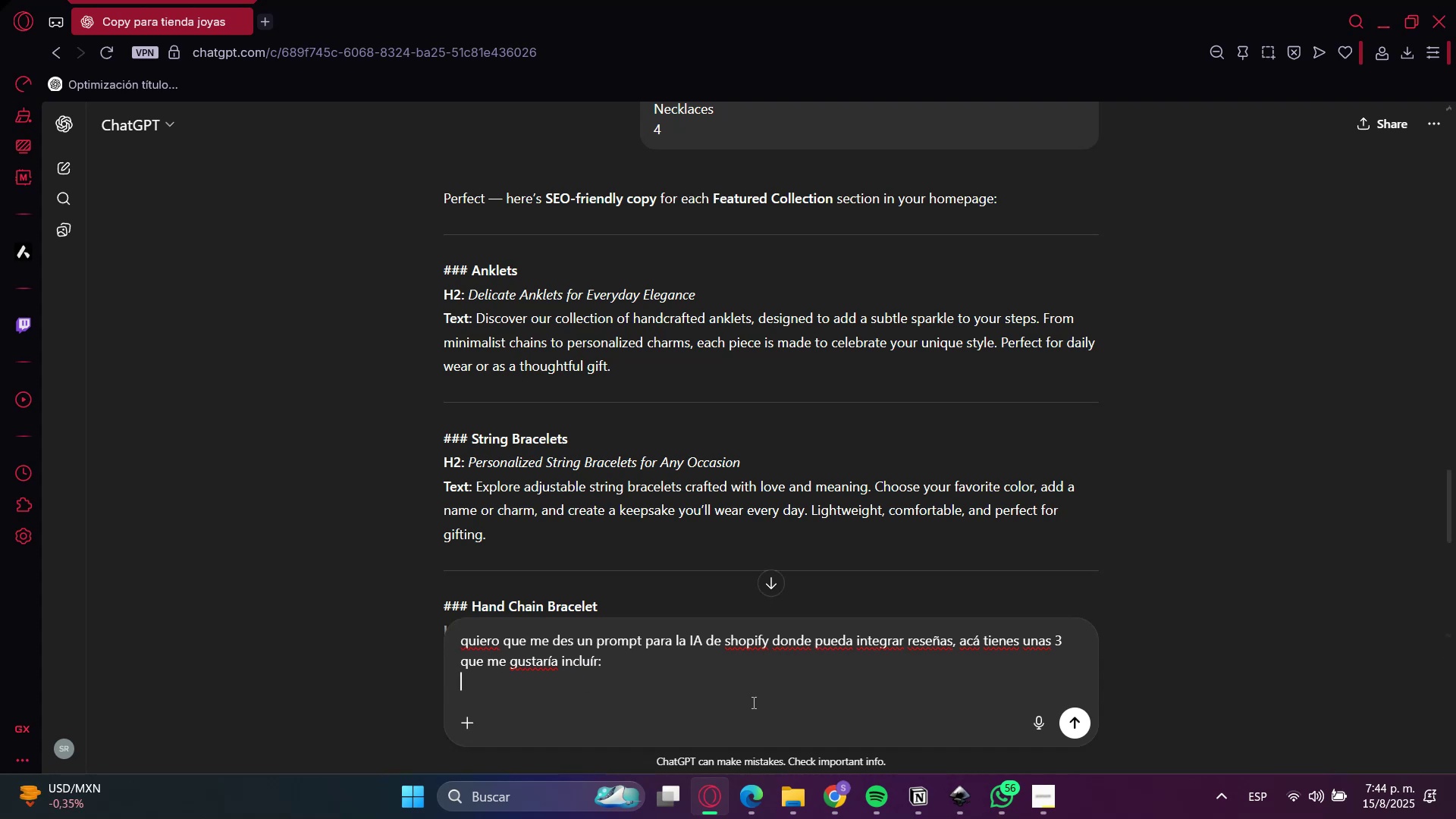 
key(Shift+Enter)
 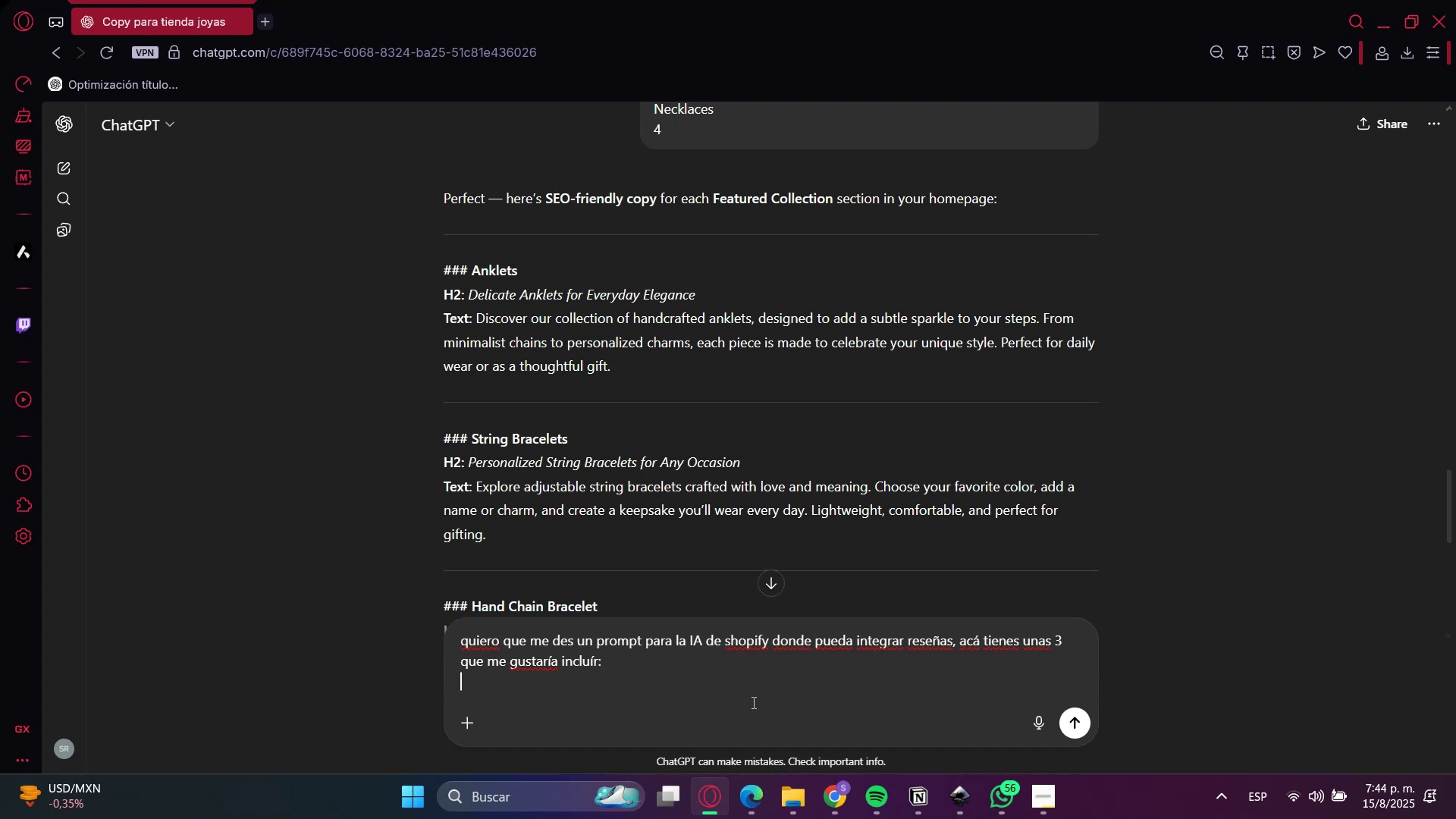 
key(Shift+Enter)
 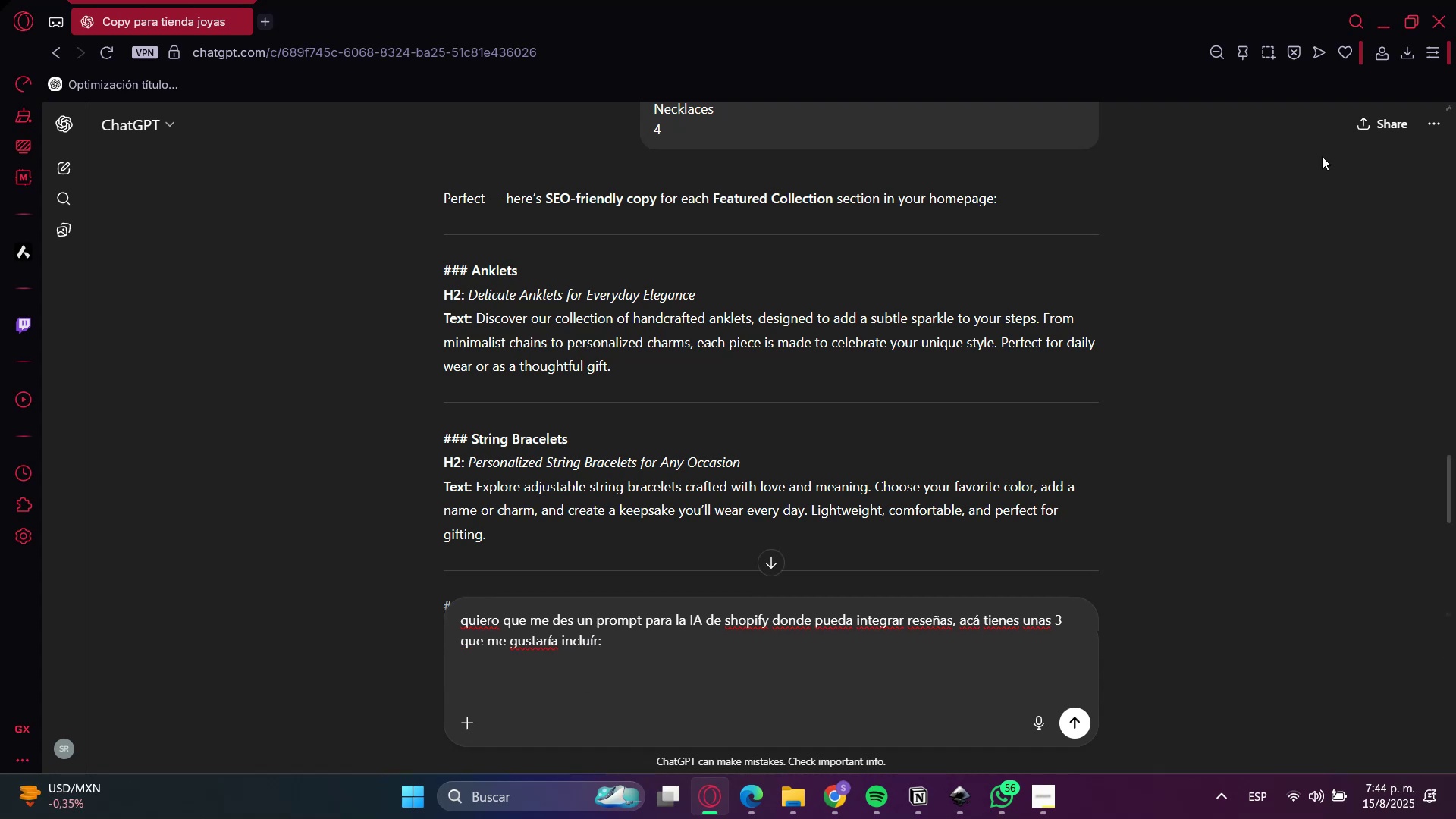 
left_click([1374, 20])
 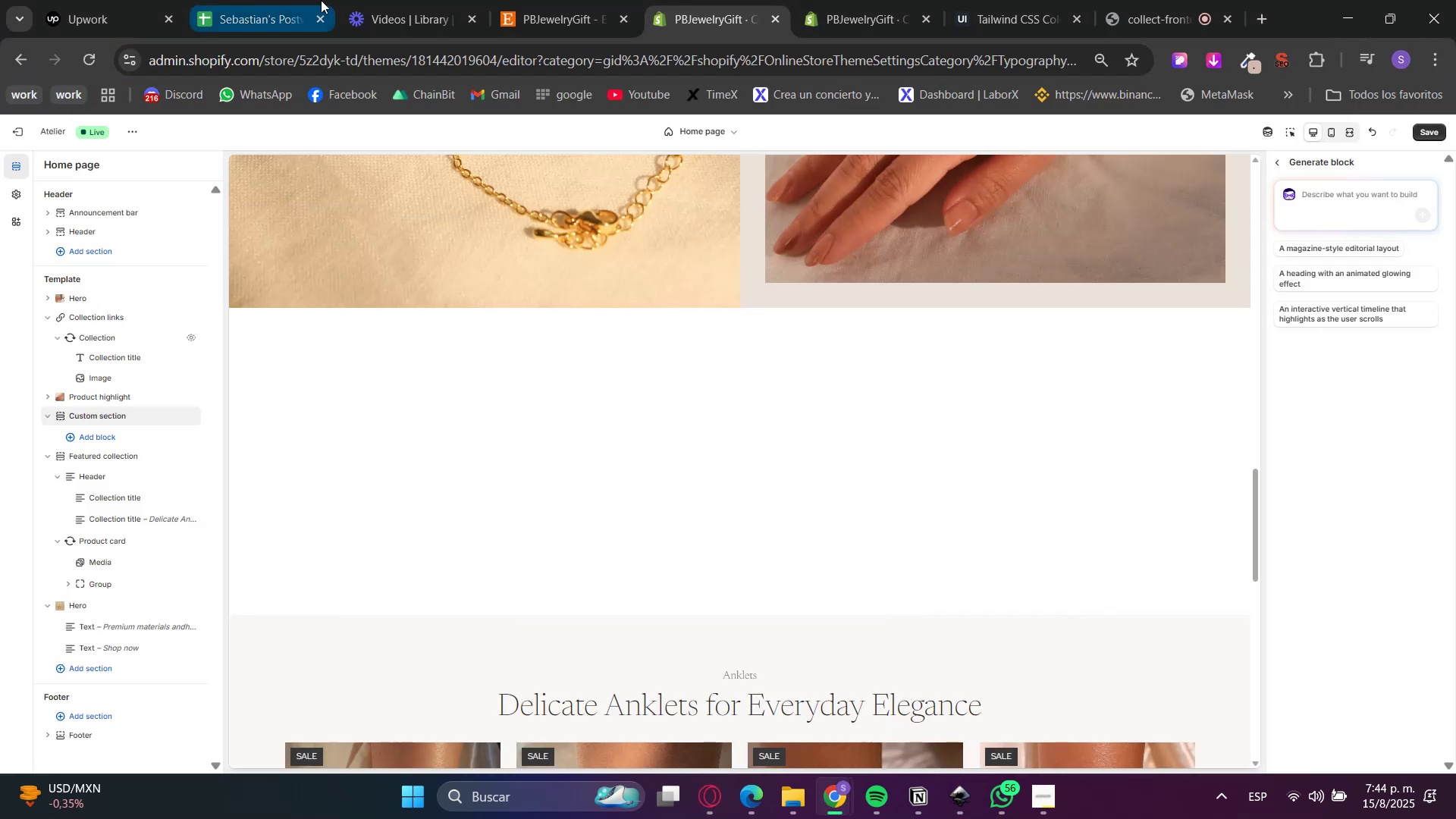 
left_click([566, 0])
 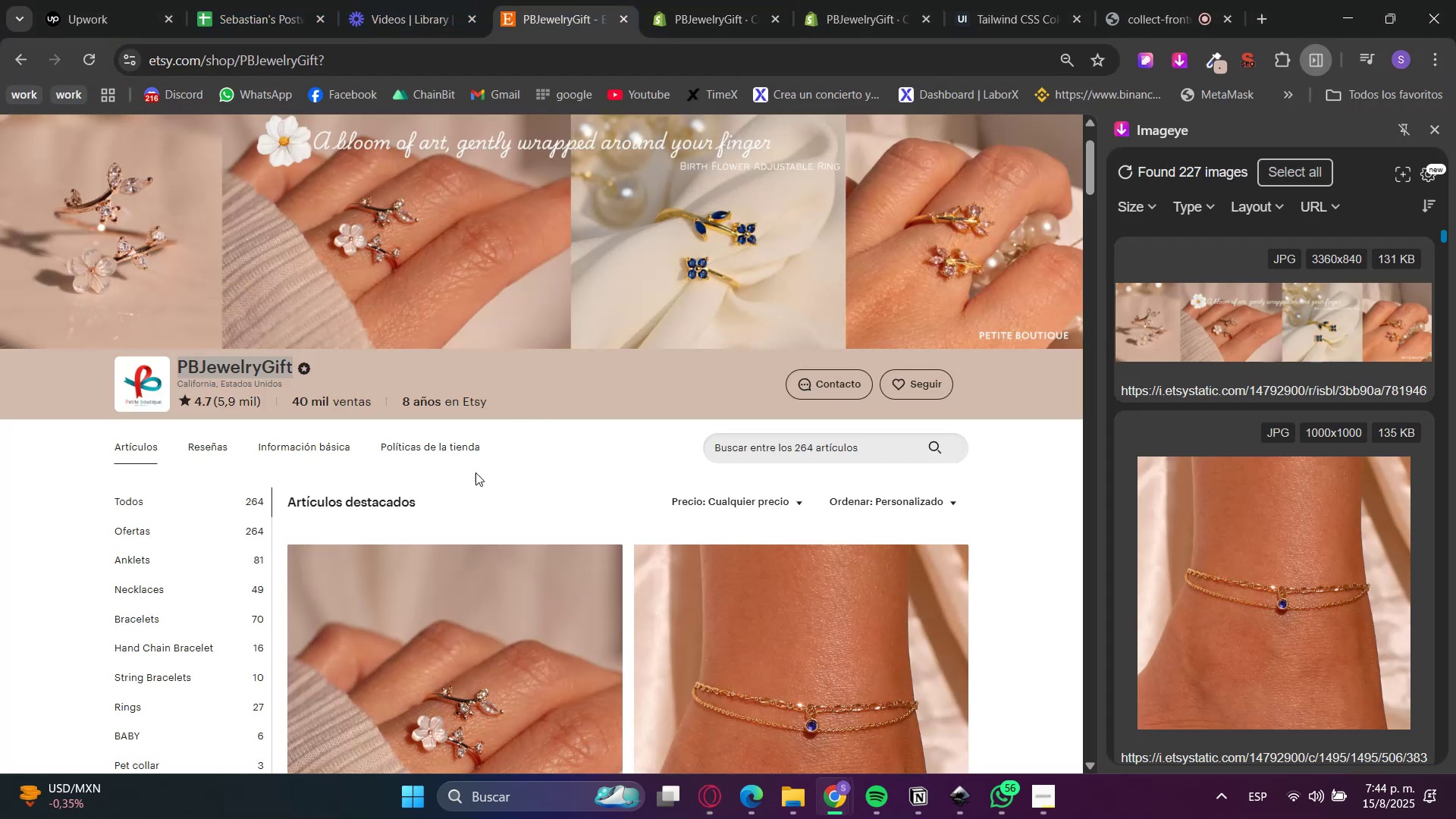 
scroll: coordinate [537, 656], scroll_direction: down, amount: 34.0
 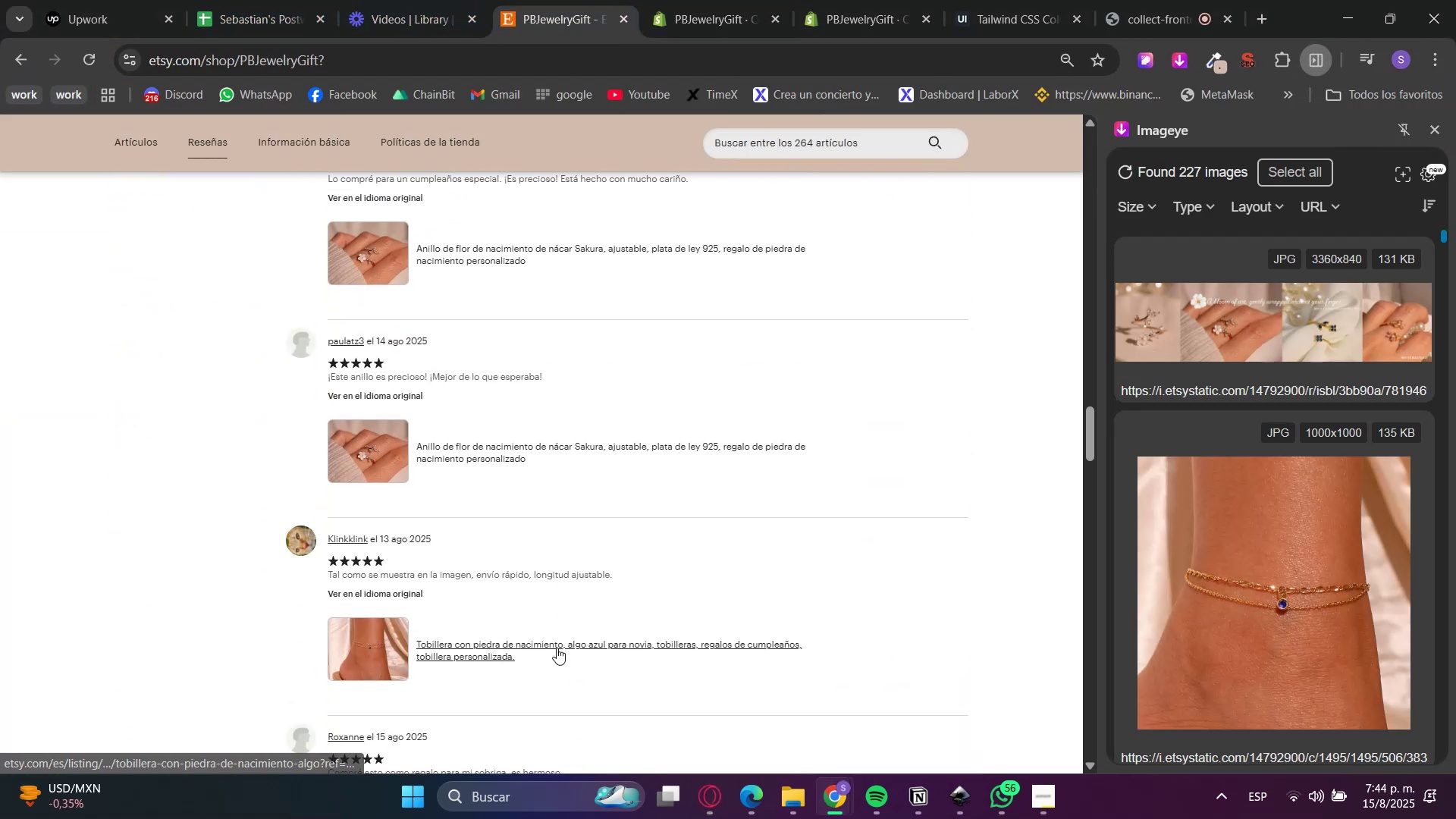 
left_click_drag(start_coordinate=[539, 690], to_coordinate=[300, 298])
 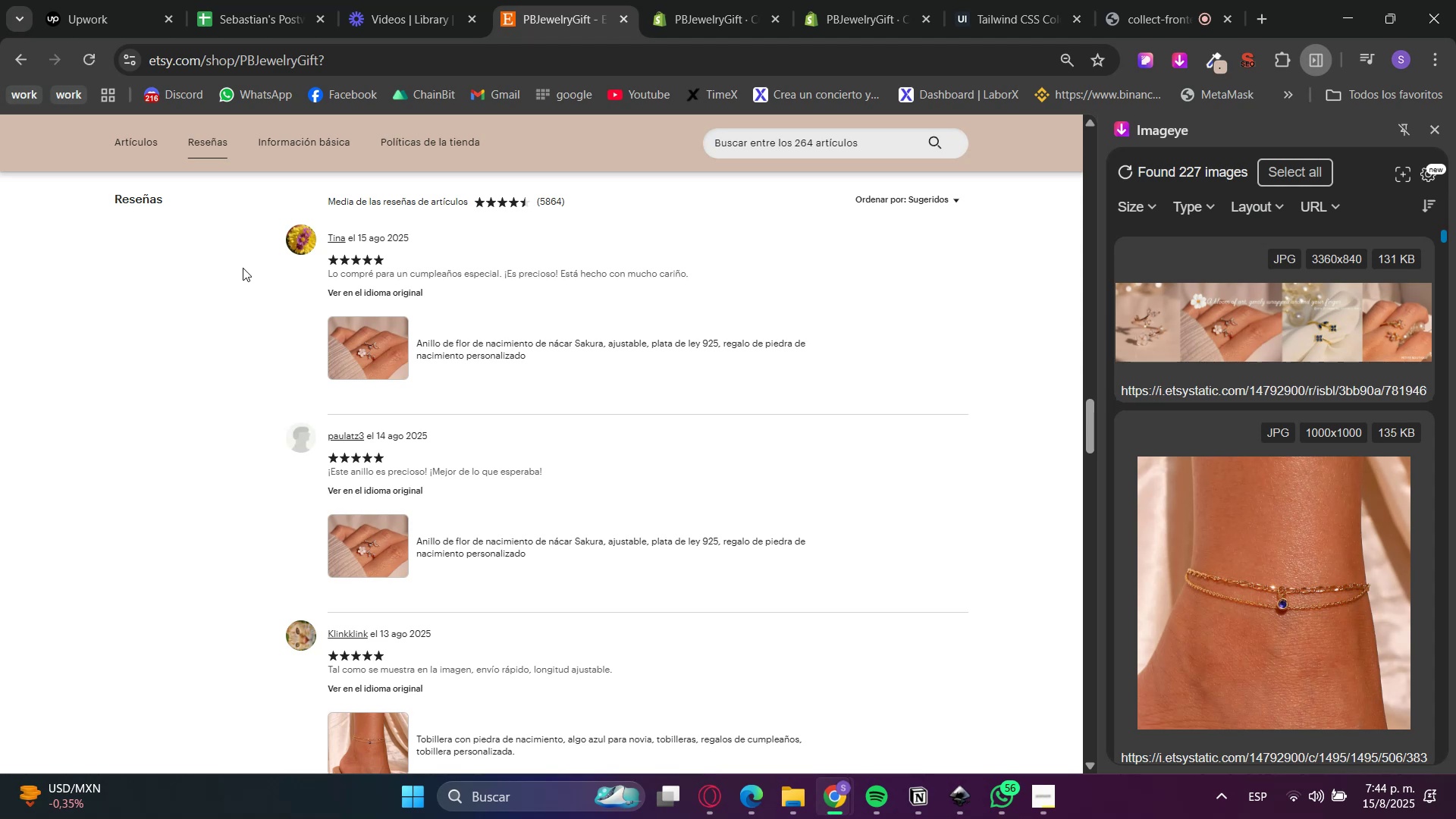 
scroll: coordinate [460, 433], scroll_direction: up, amount: 1.0
 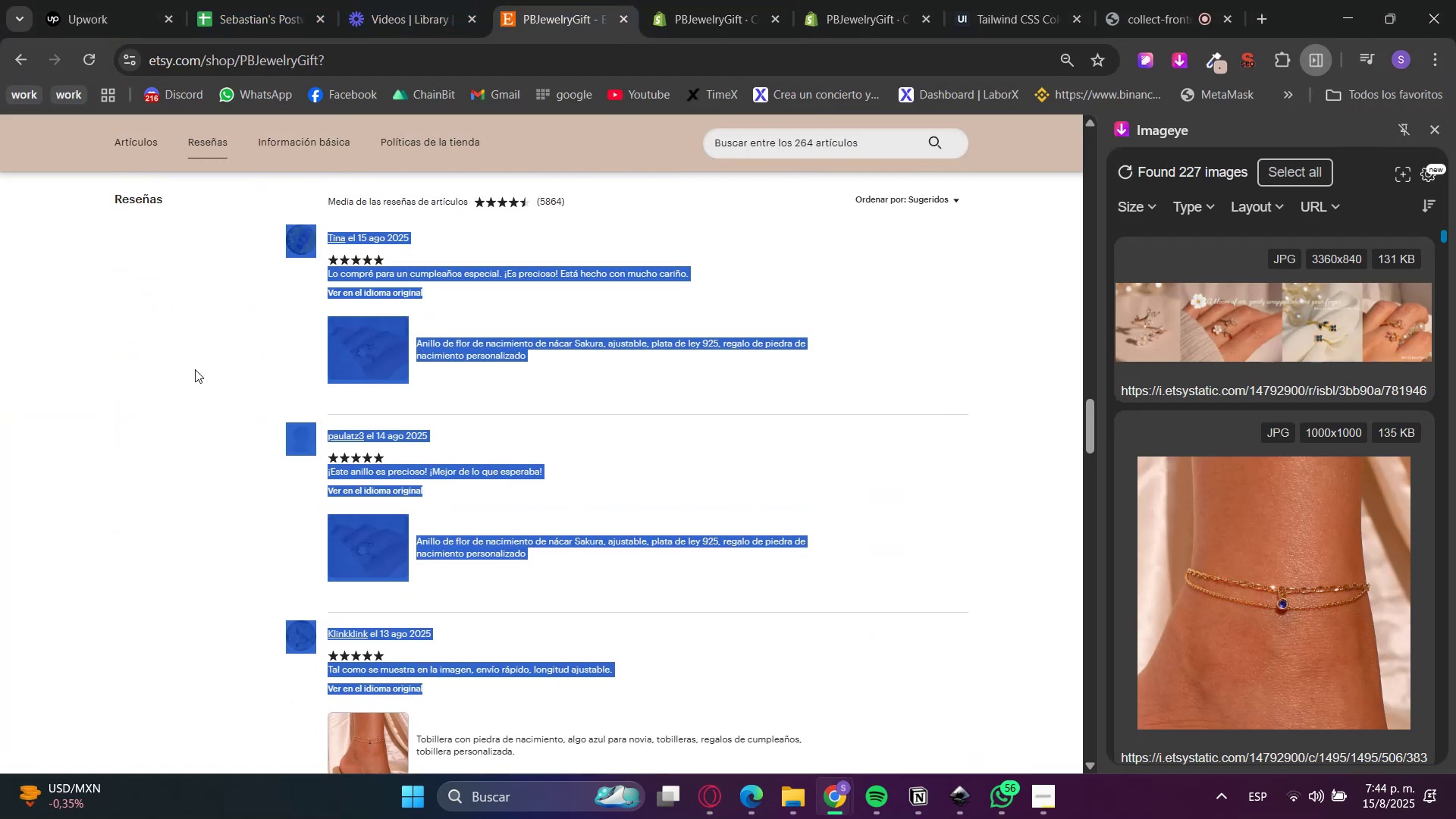 
left_click_drag(start_coordinate=[260, 218], to_coordinate=[559, 666])
 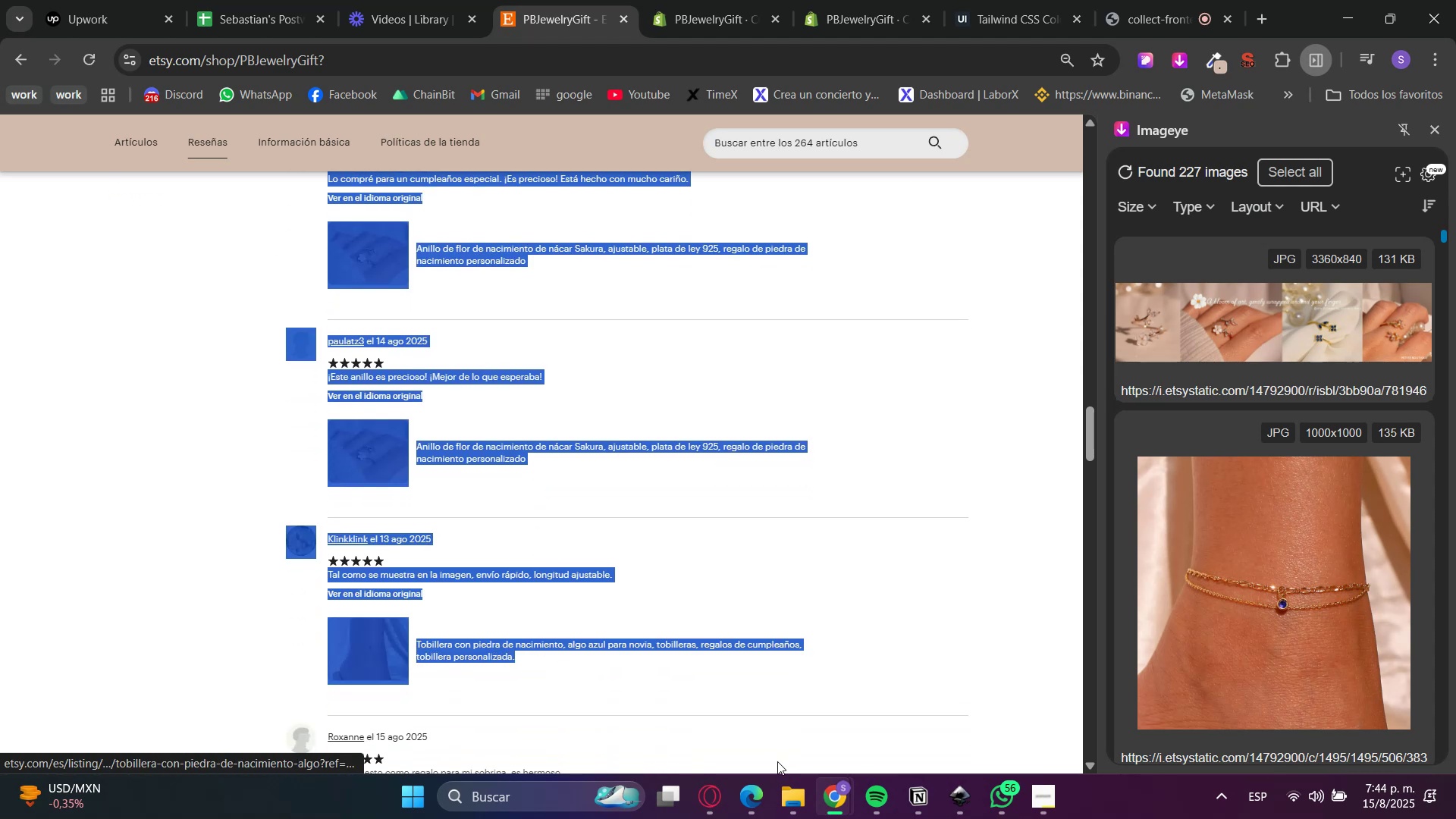 
scroll: coordinate [536, 553], scroll_direction: down, amount: 1.0
 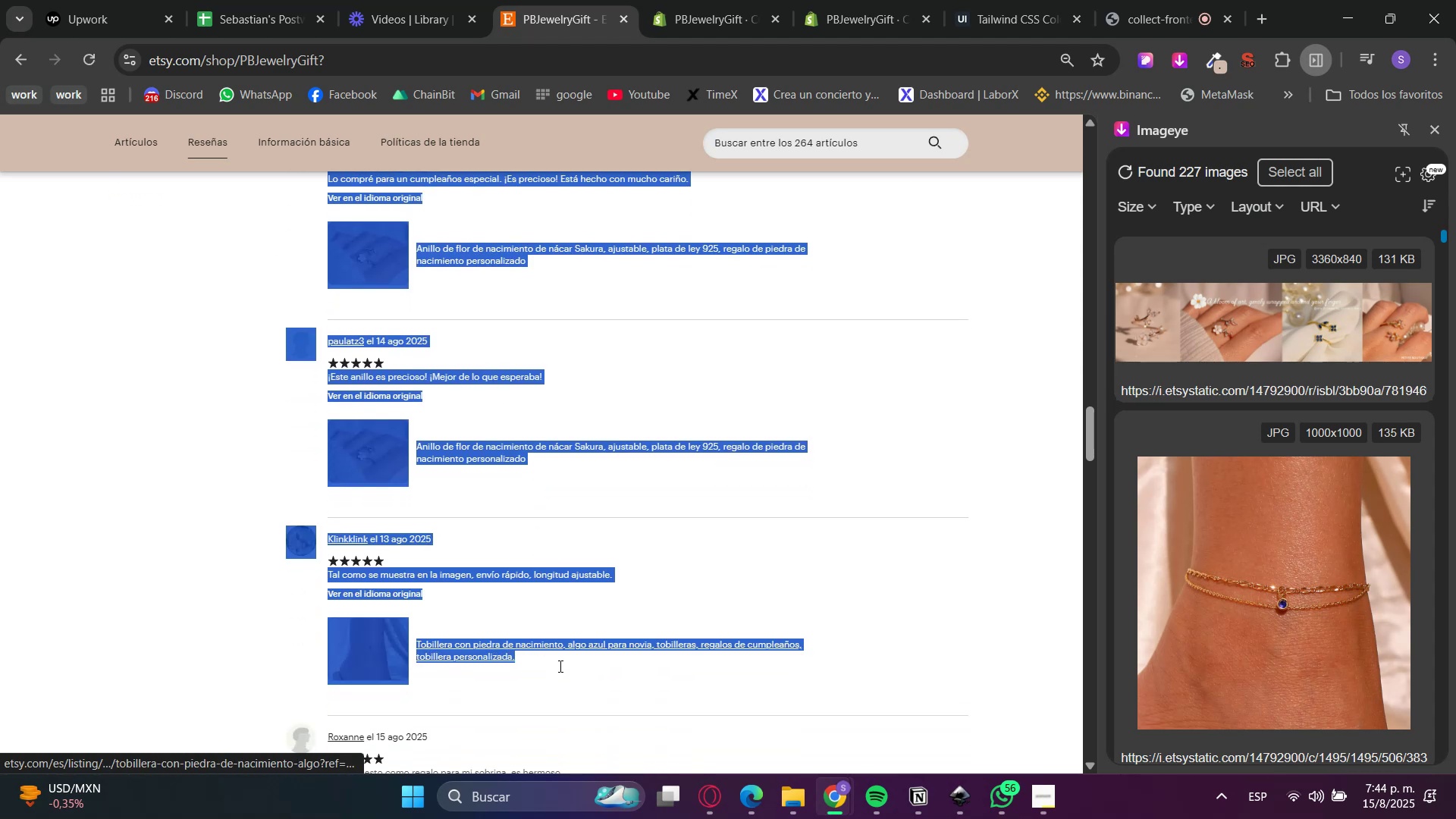 
key(Control+C)
 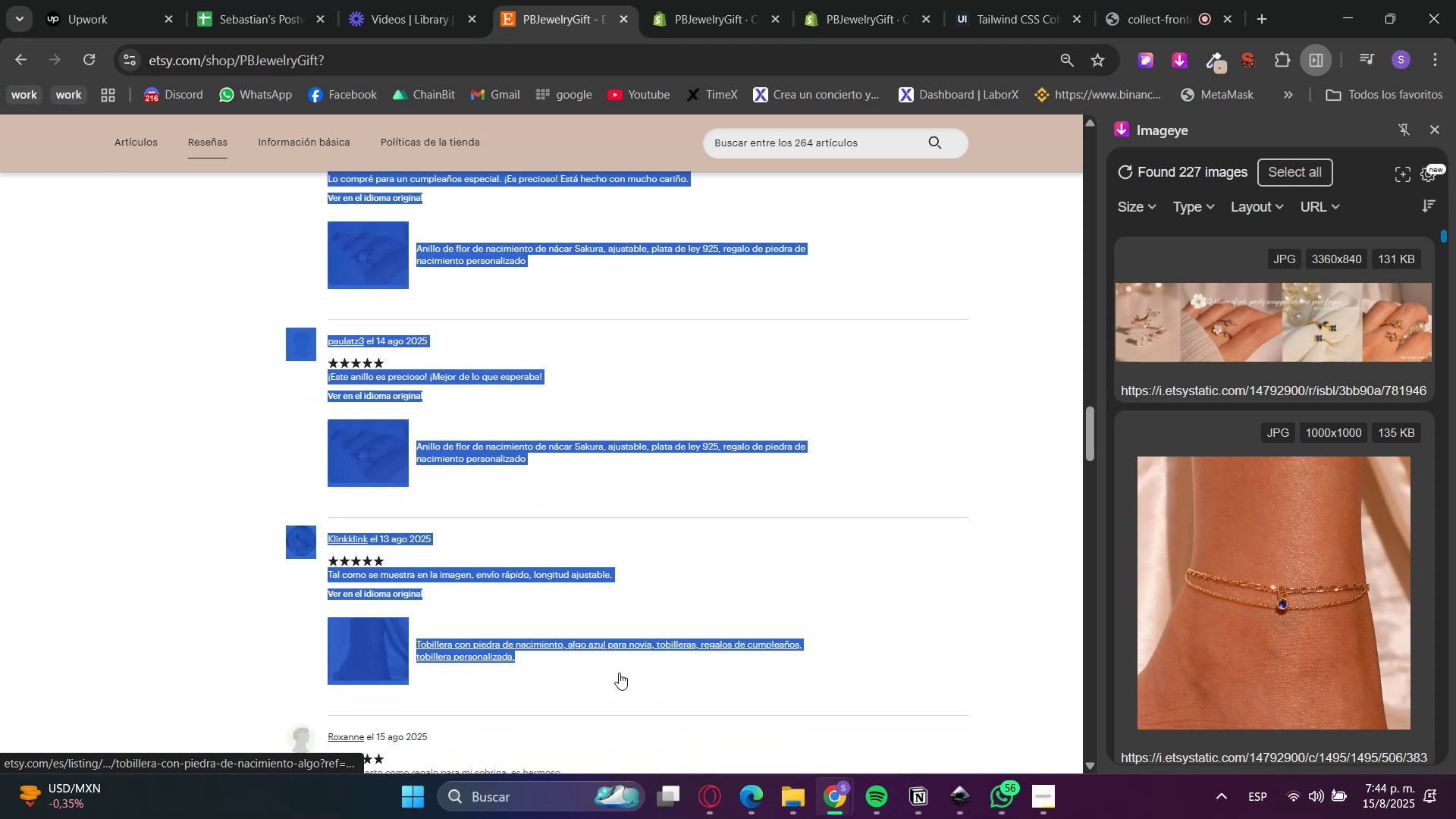 
key(Control+C)
 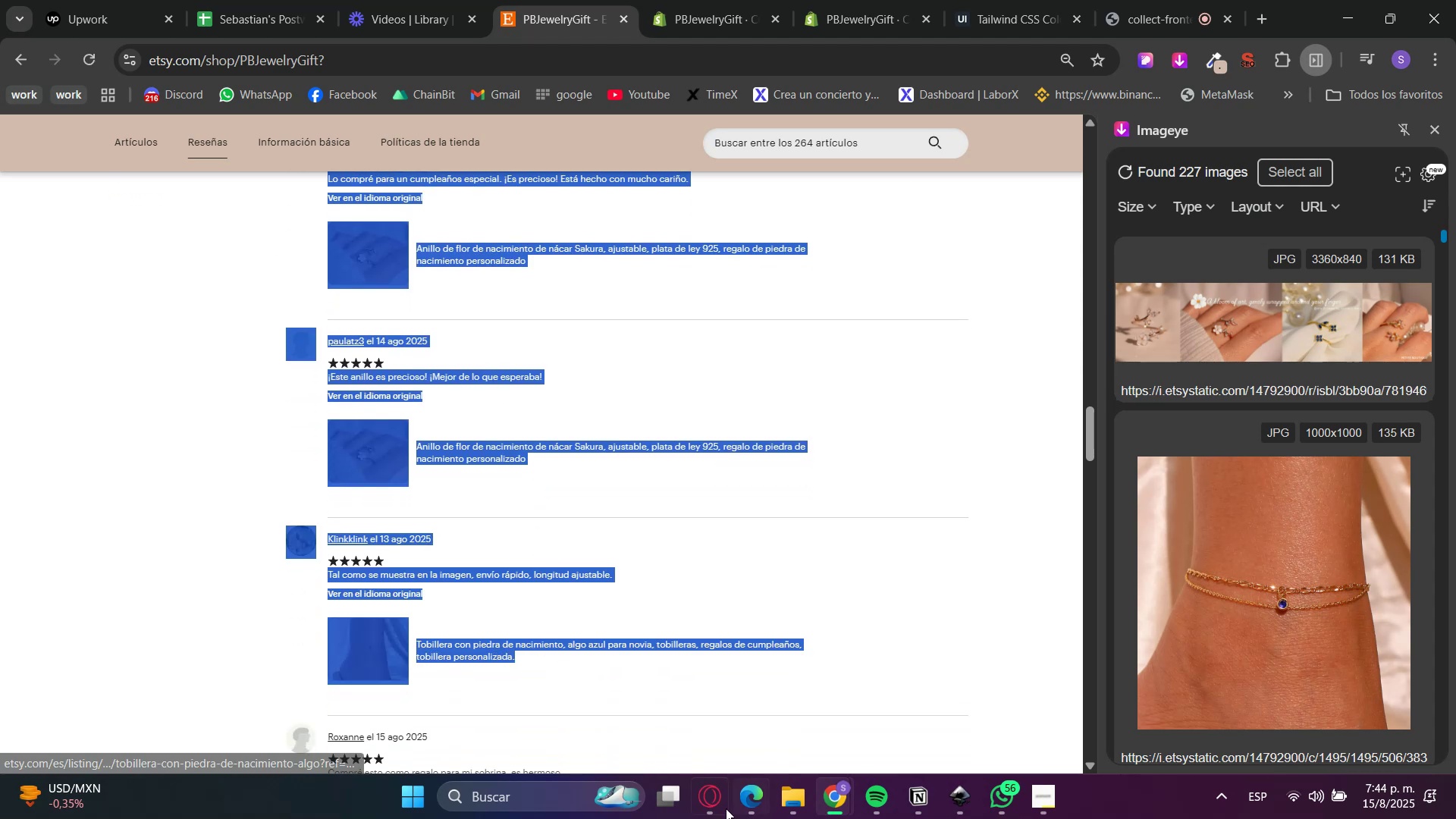 
left_click([723, 811])
 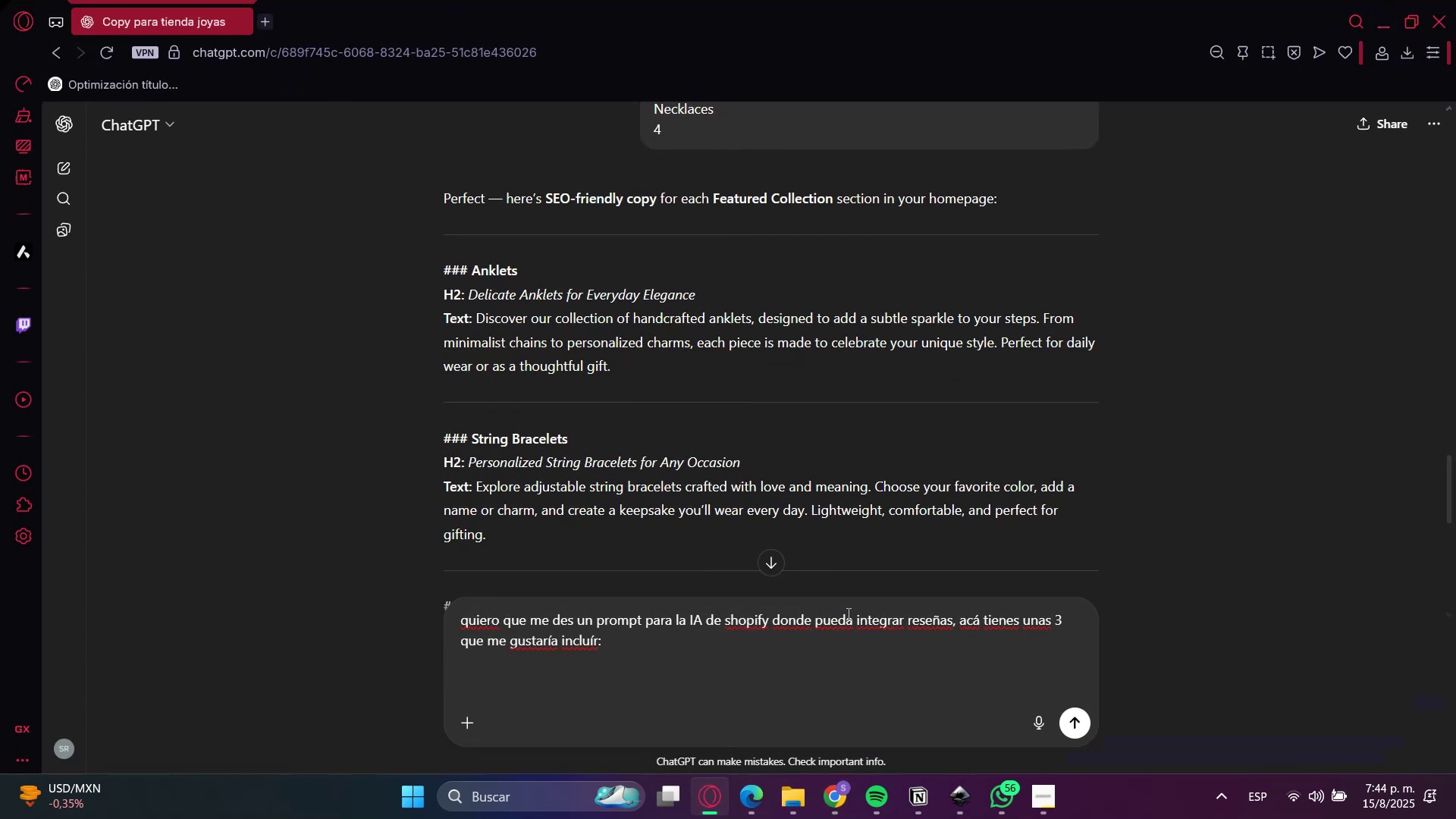 
key(ArrowLeft)
 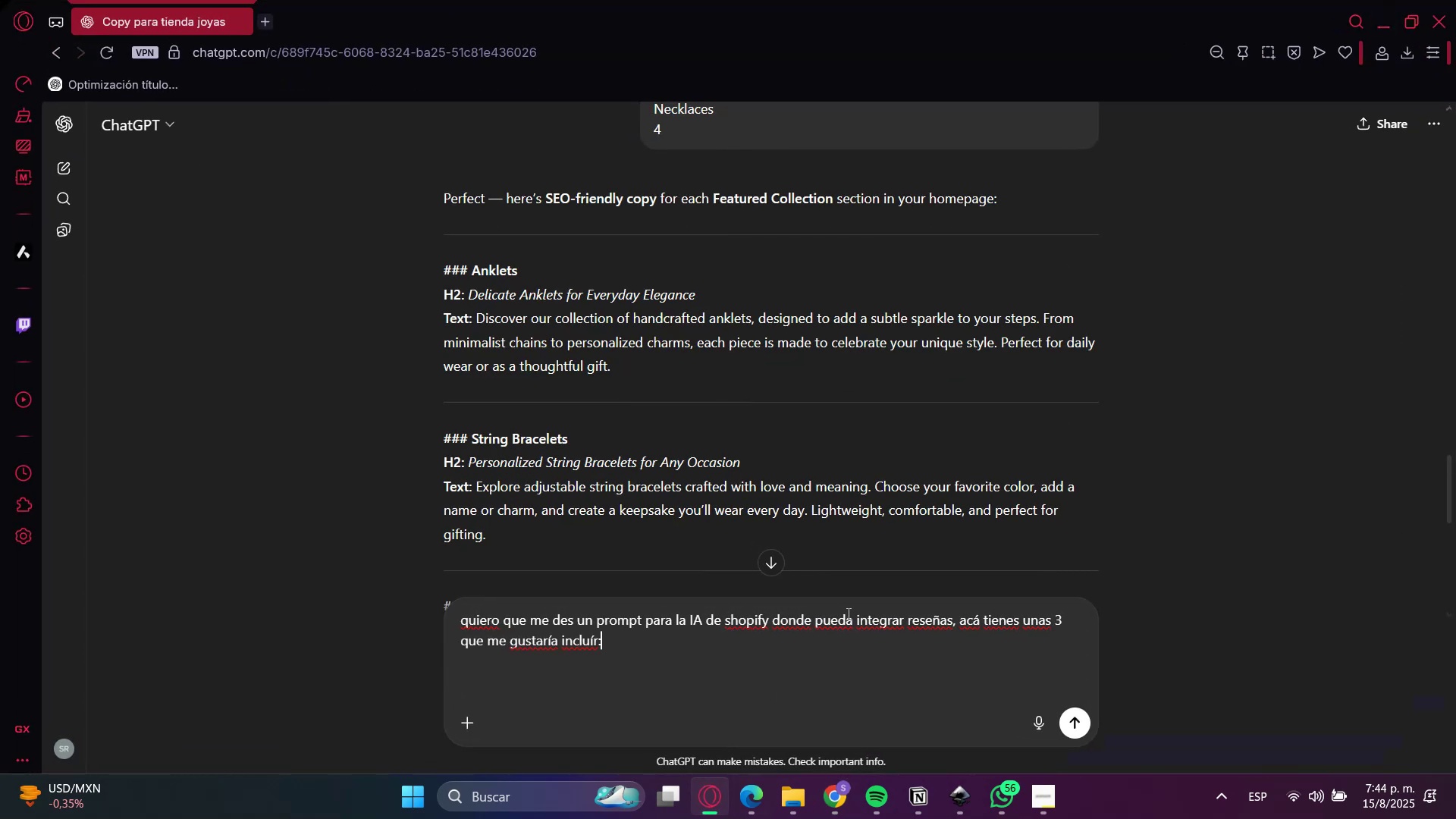 
key(ArrowLeft)
 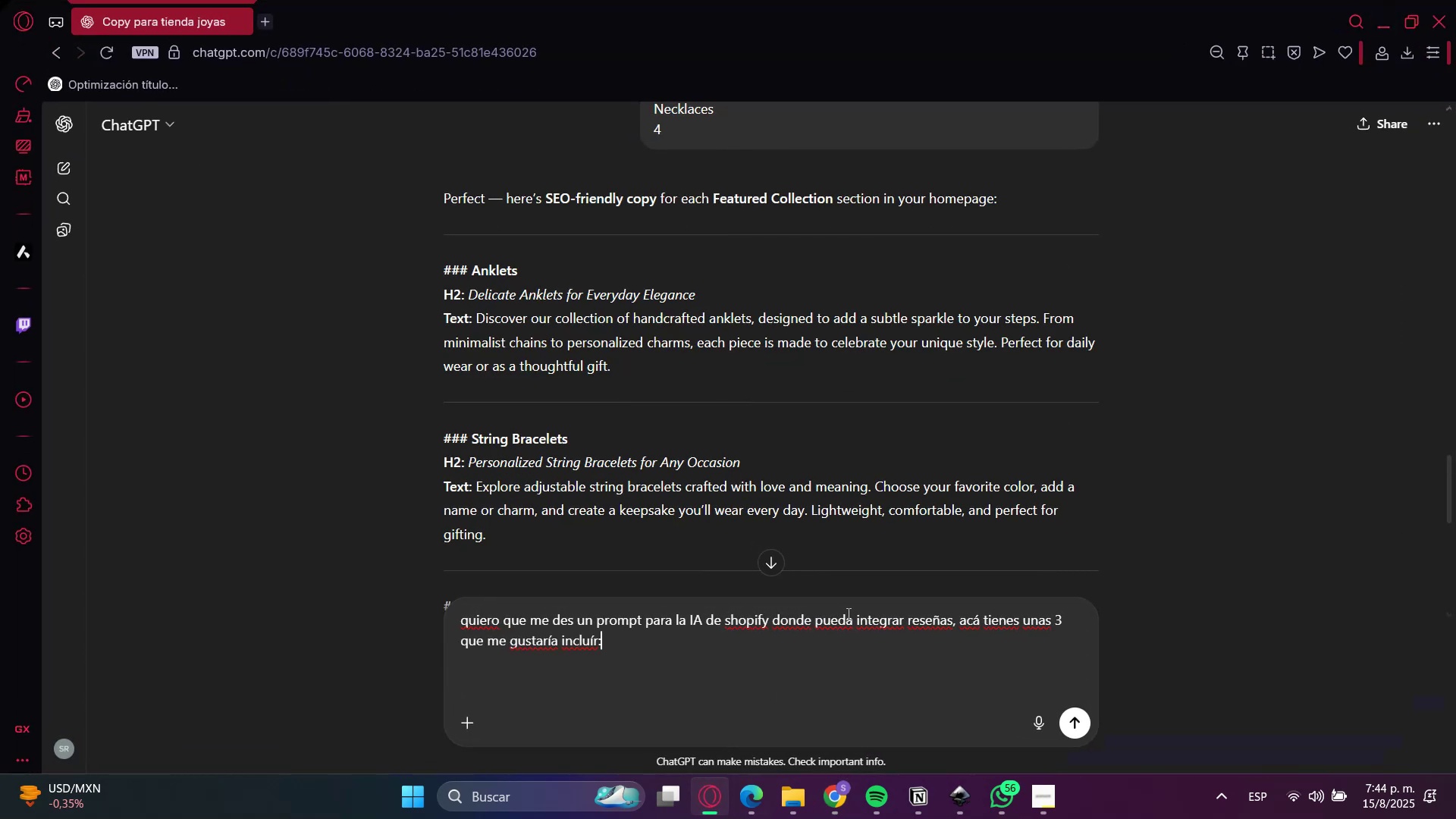 
key(ArrowLeft)
 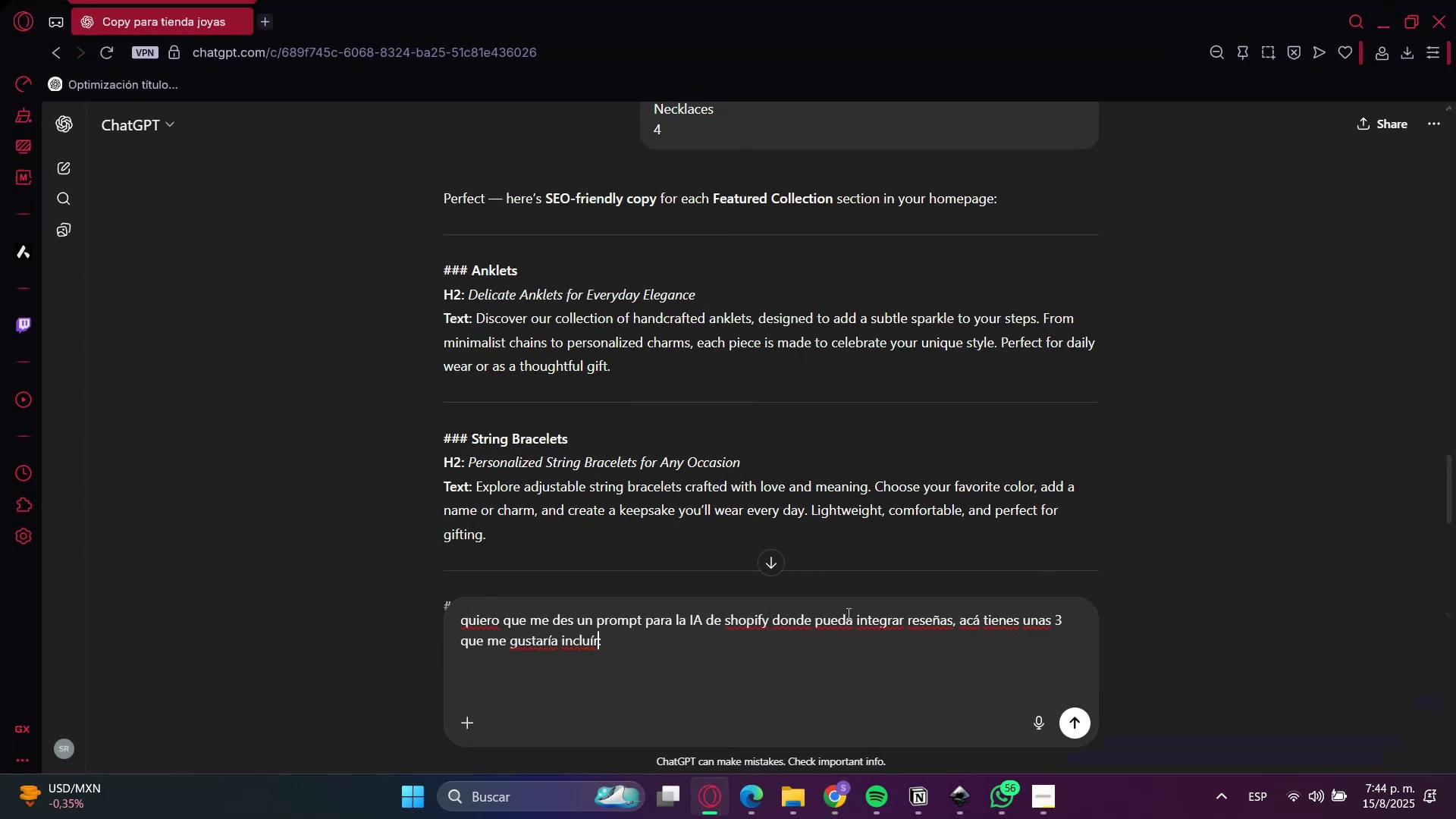 
type(, necesito que sea totalmente persoanlizable)
 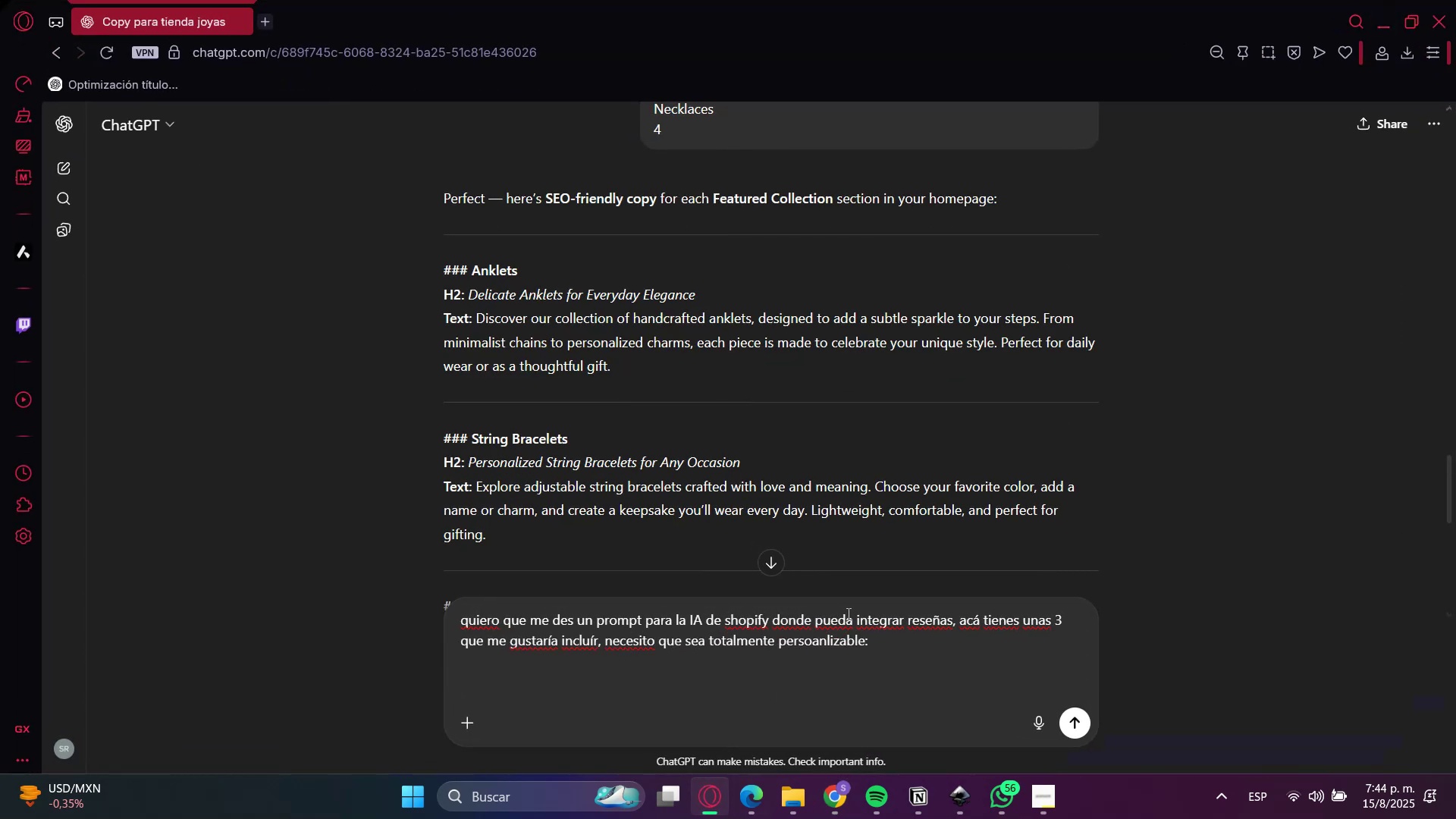 
key(ArrowDown)
 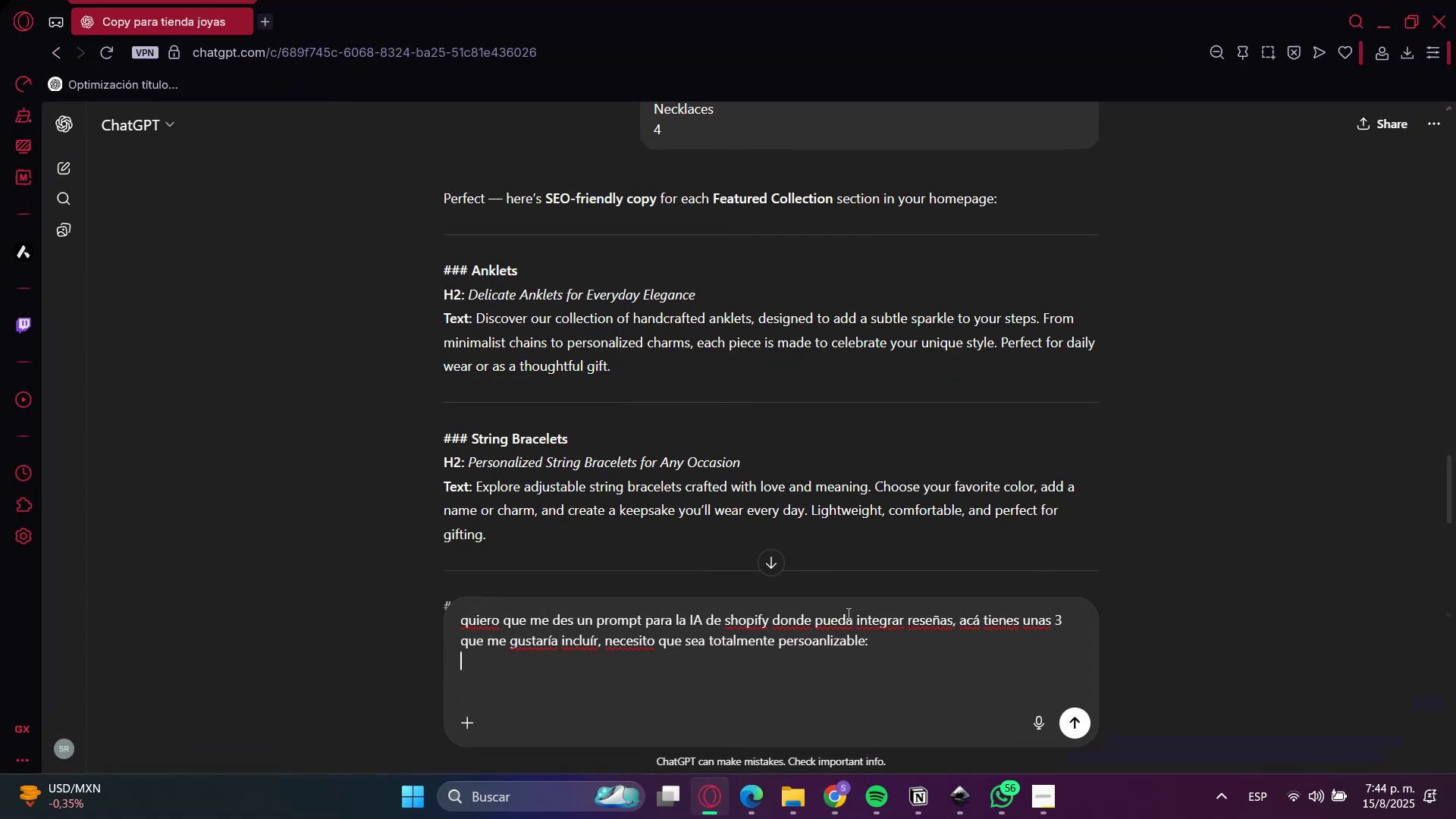 
key(ArrowDown)
 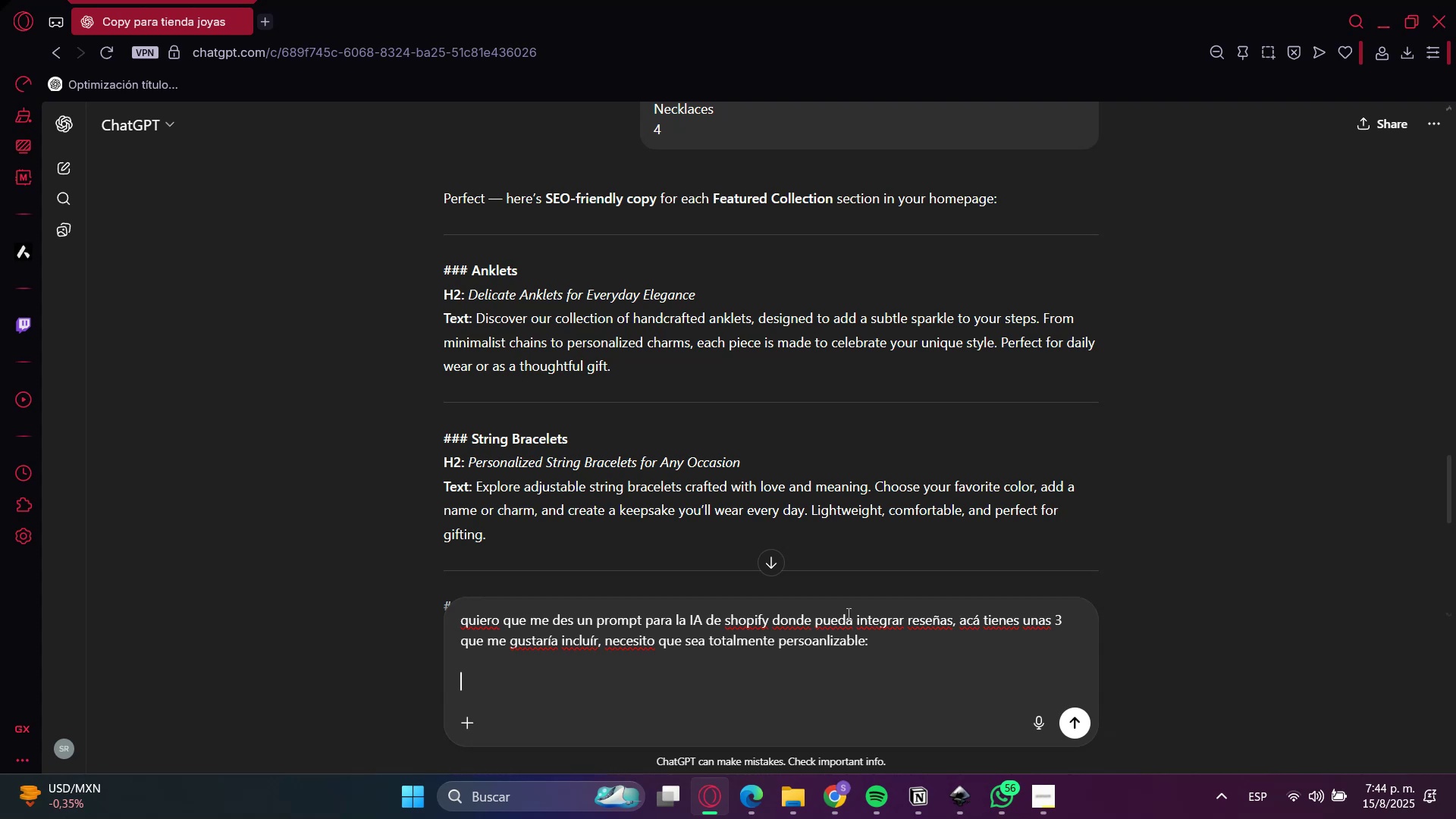 
key(Control+ControlLeft)
 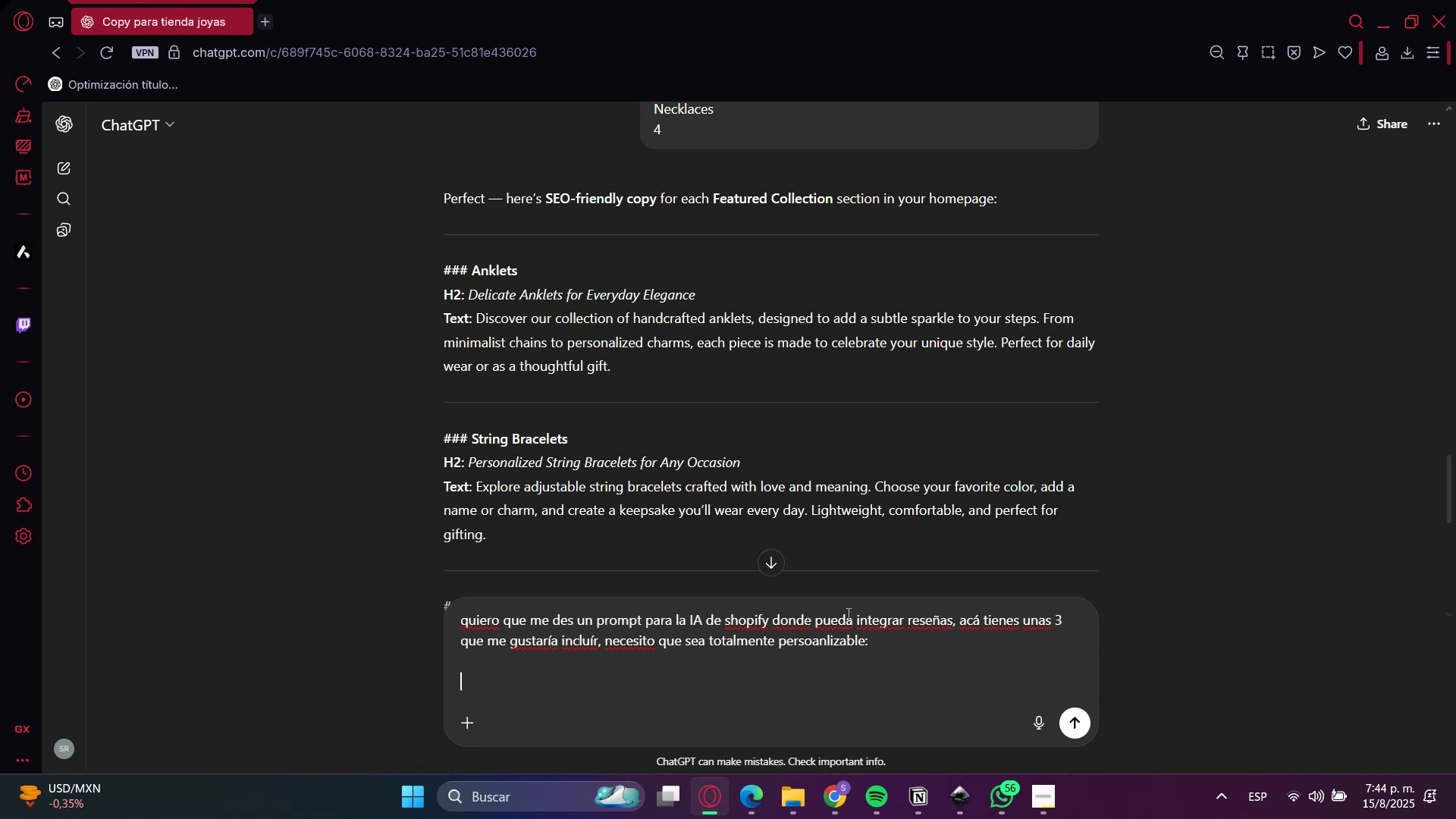 
key(Control+V)
 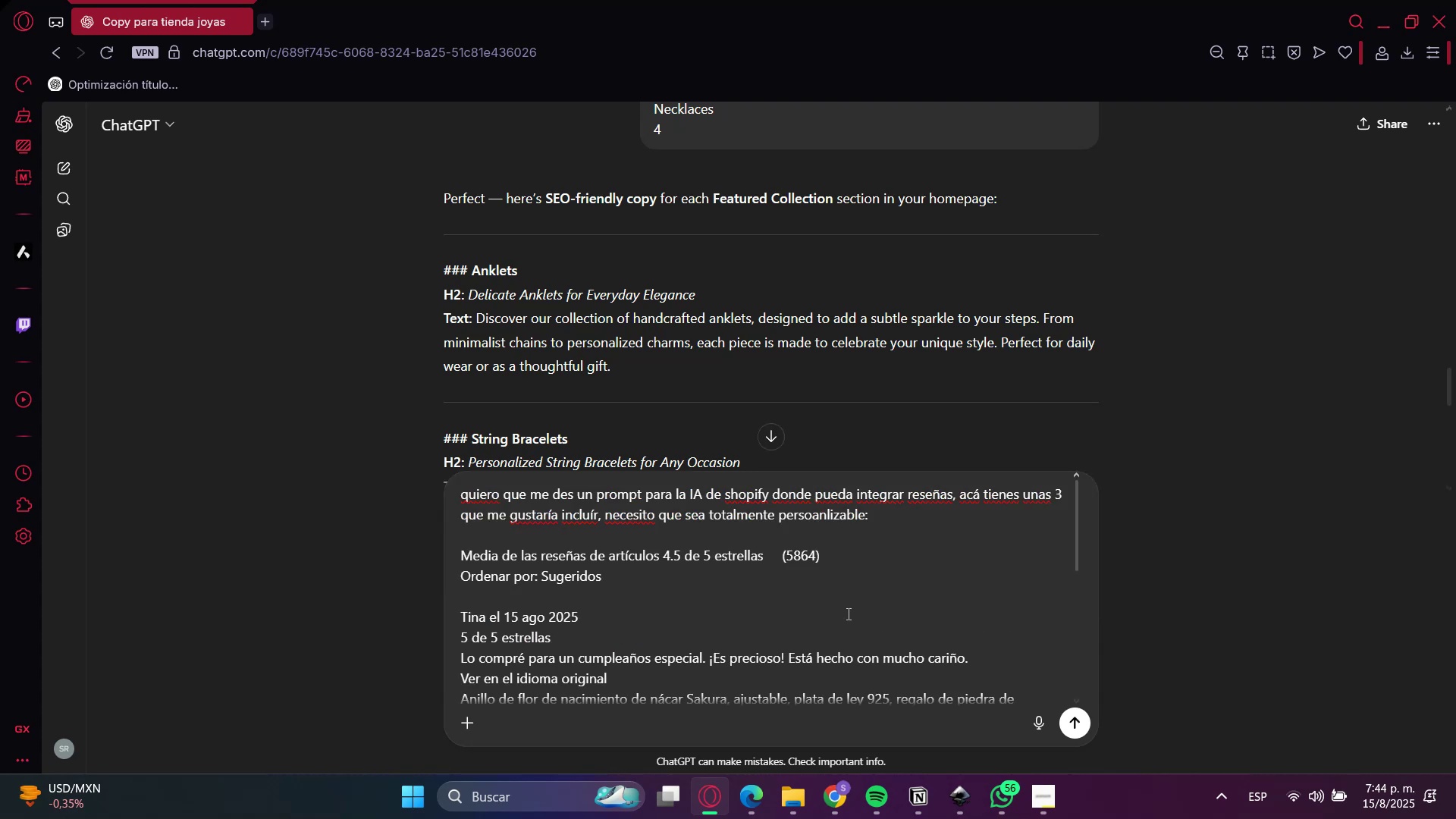 
key(Enter)
 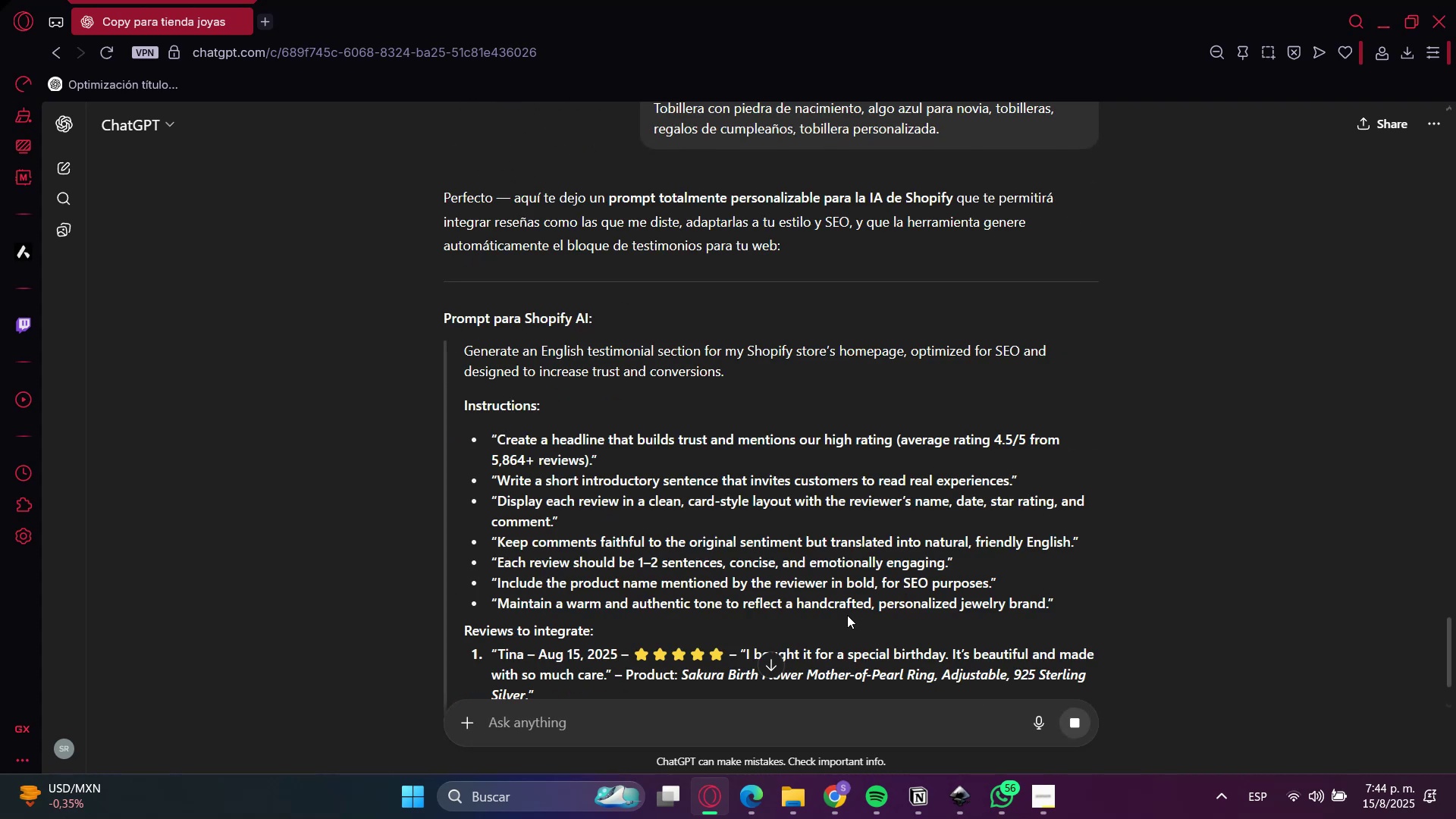 
wait(11.07)
 